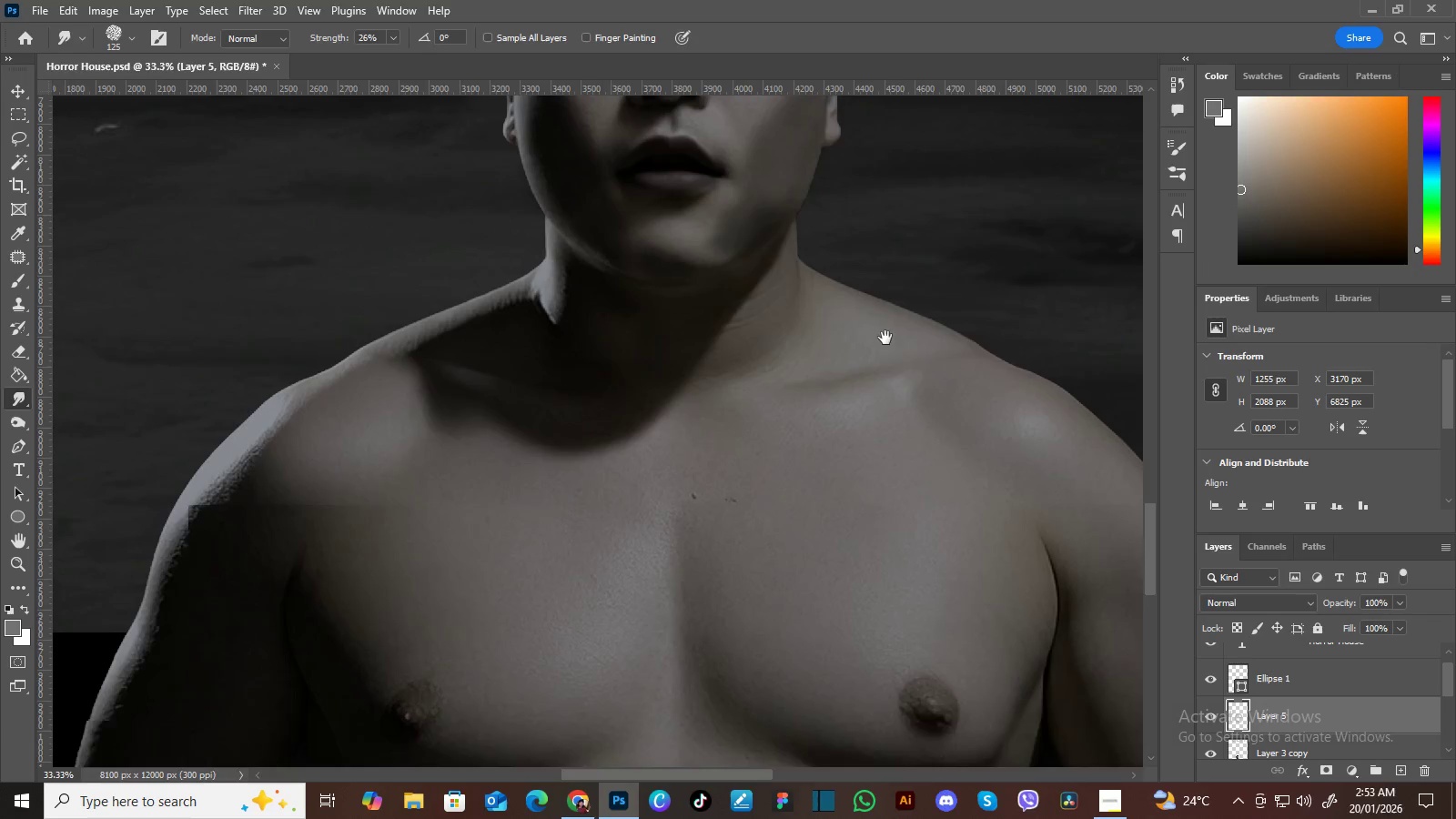 
hold_key(key=Space, duration=1.52)
 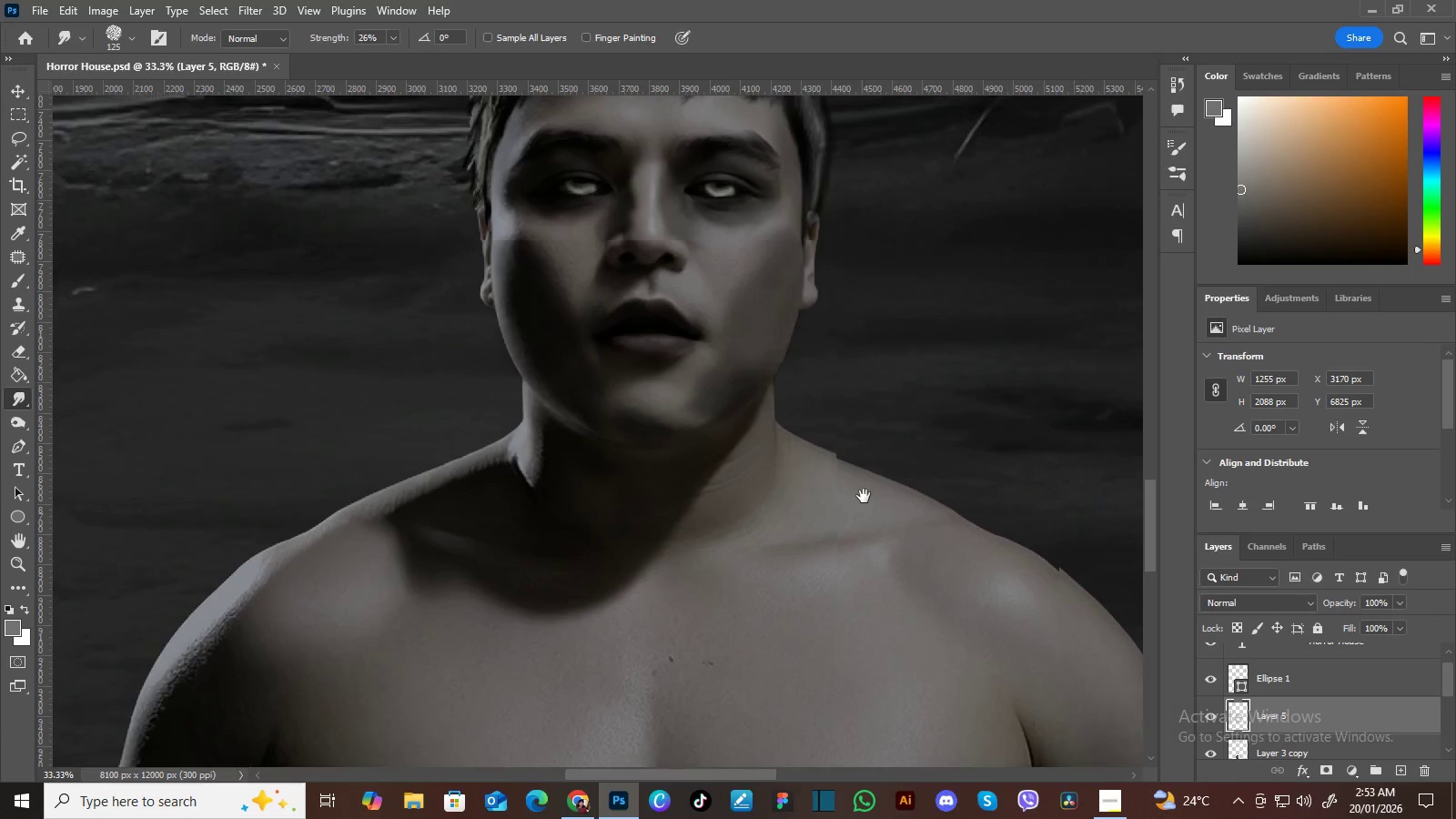 
hold_key(key=Space, duration=1.52)
 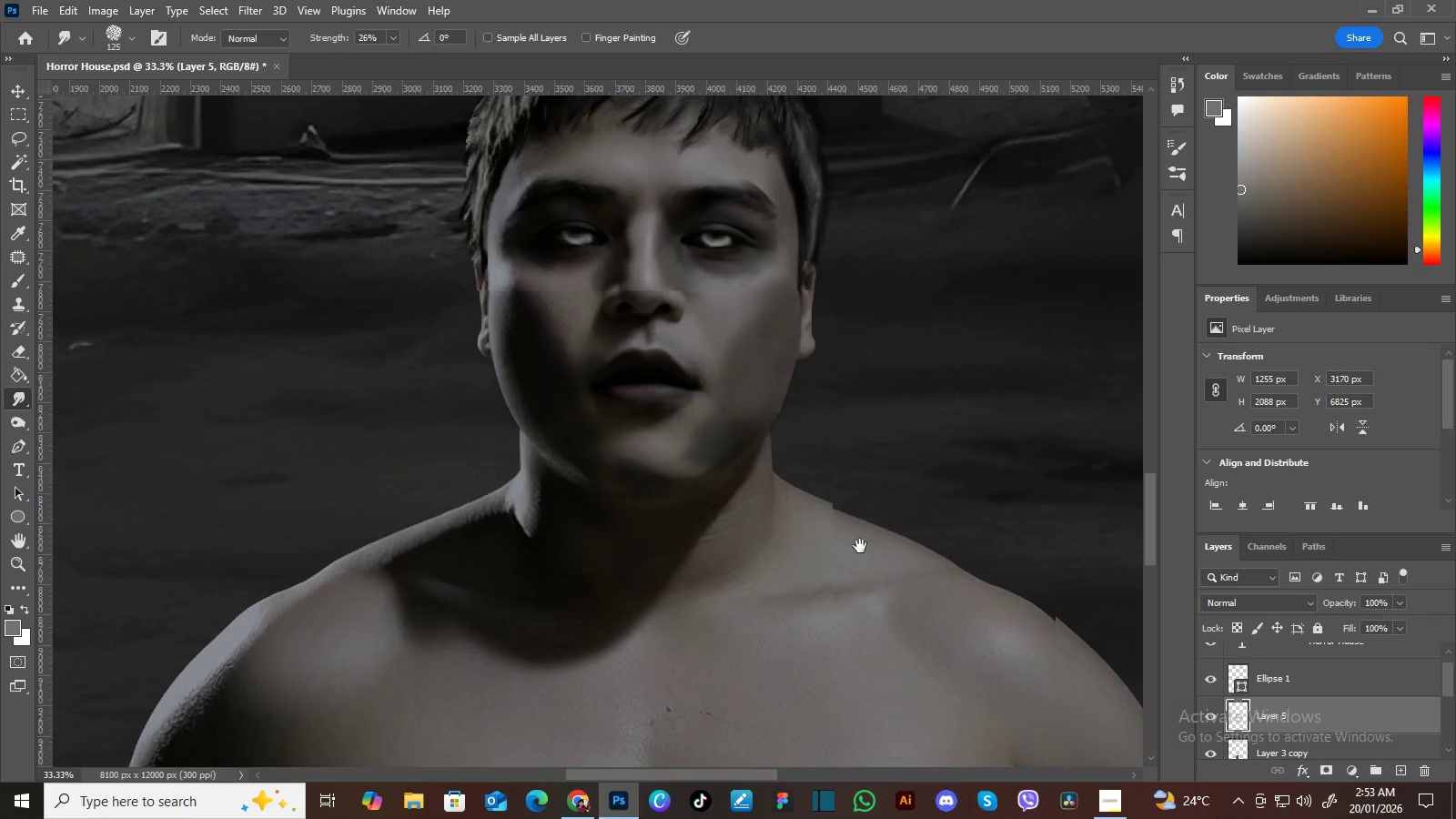 
hold_key(key=Space, duration=1.51)
 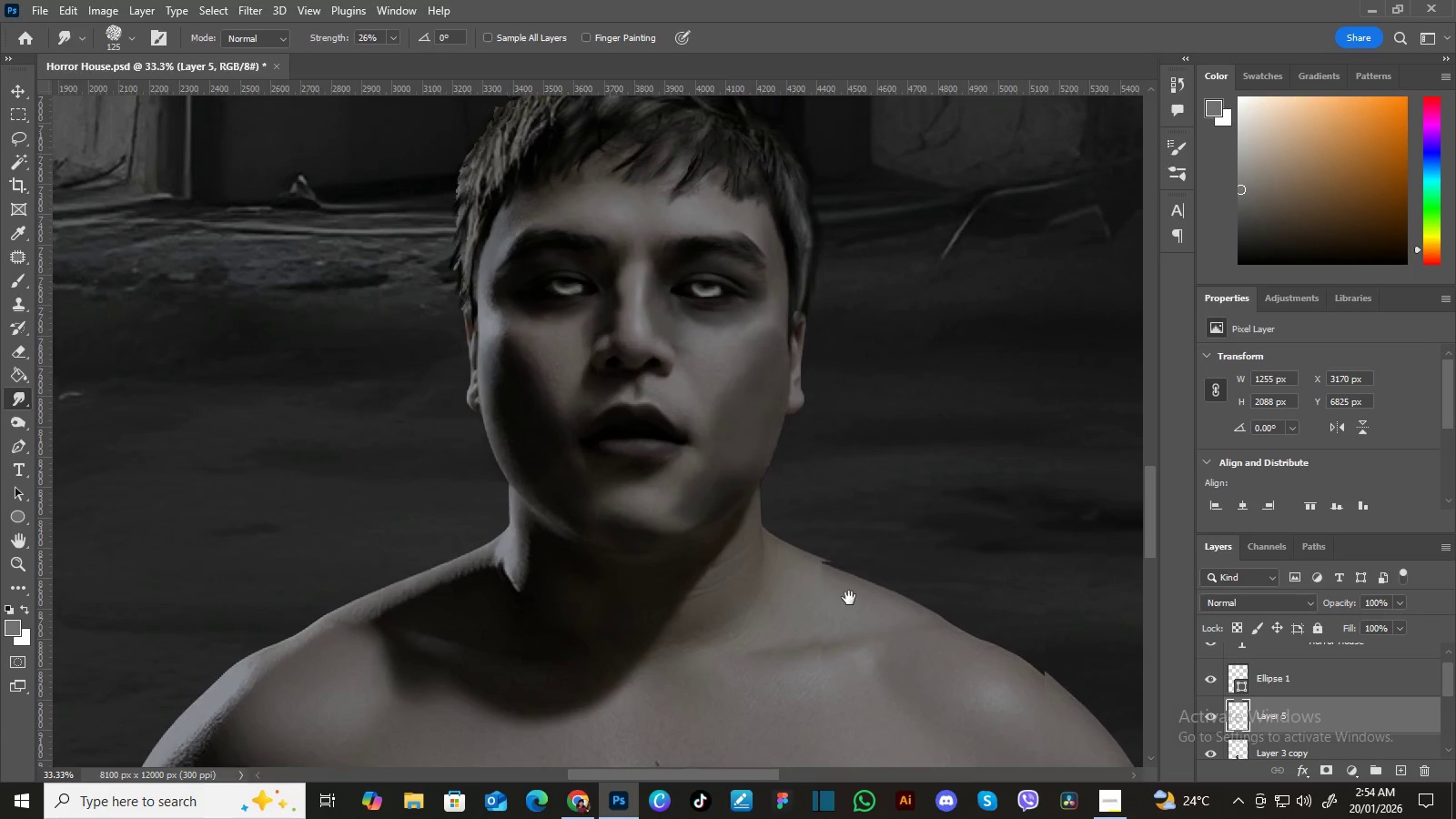 
hold_key(key=Space, duration=1.52)
 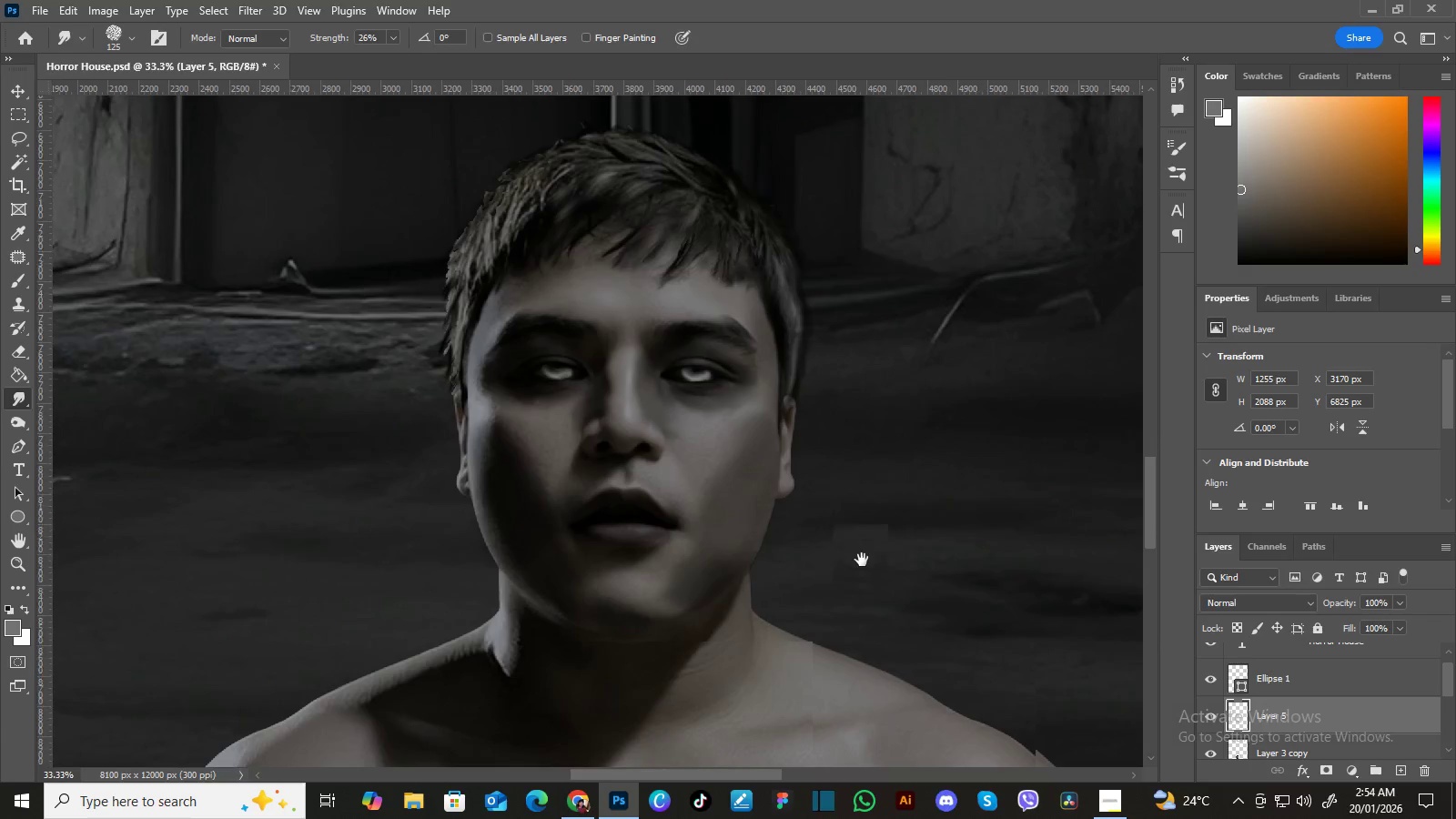 
left_click_drag(start_coordinate=[874, 500], to_coordinate=[864, 579])
 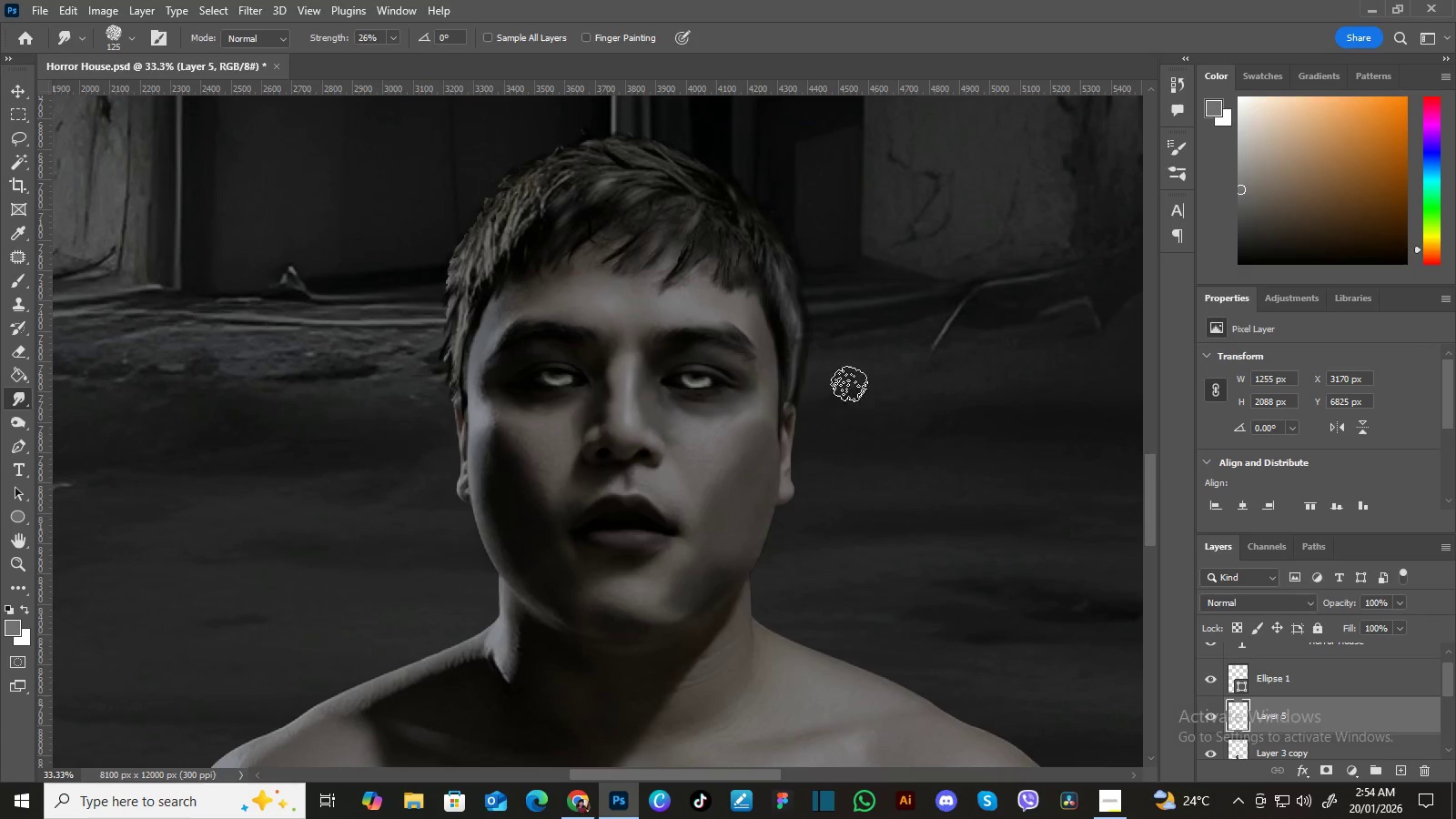 
hold_key(key=Space, duration=0.55)
 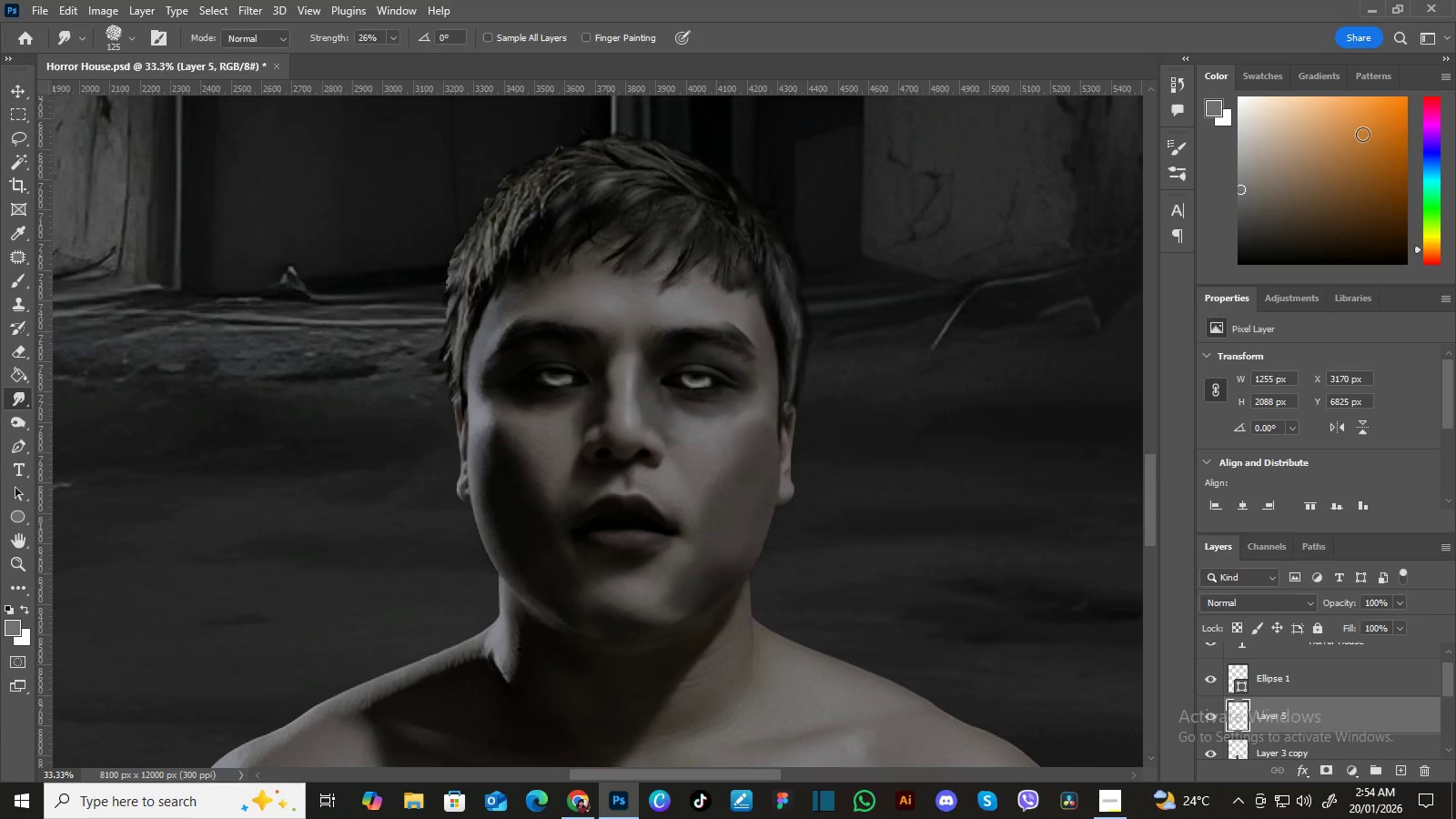 
wait(16.66)
 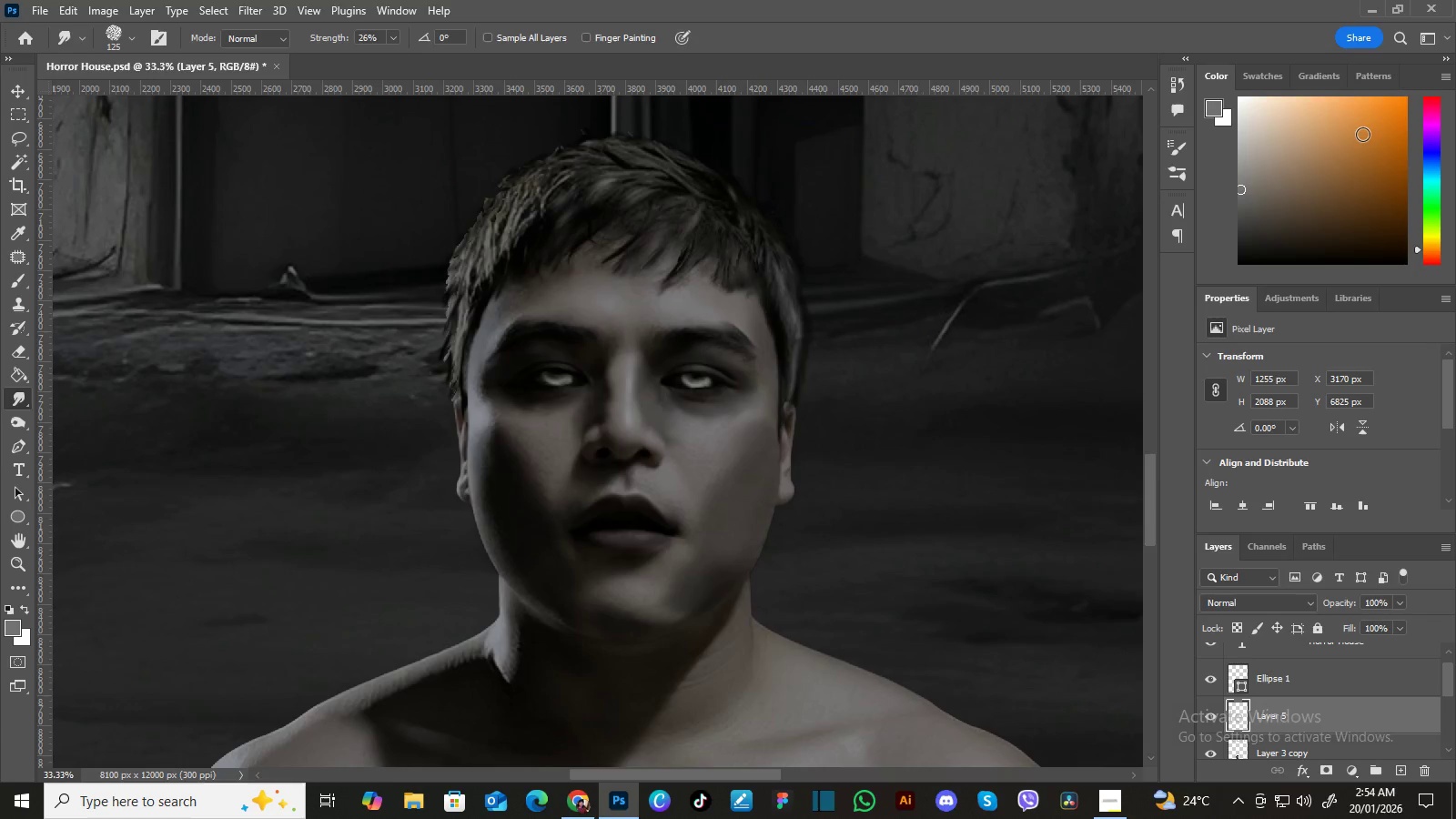 
left_click_drag(start_coordinate=[1448, 674], to_coordinate=[1455, 696])
 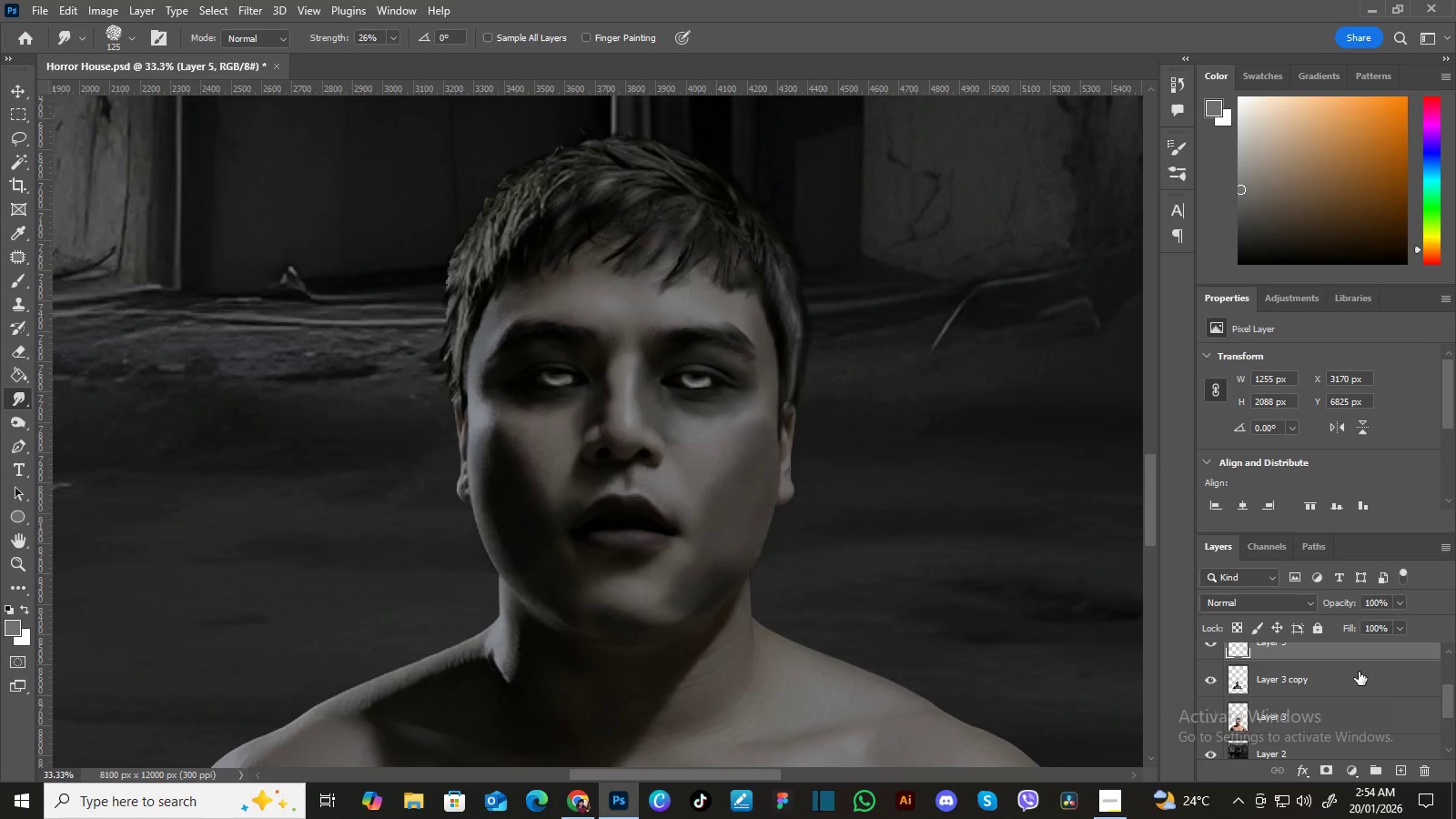 
left_click([1359, 672])
 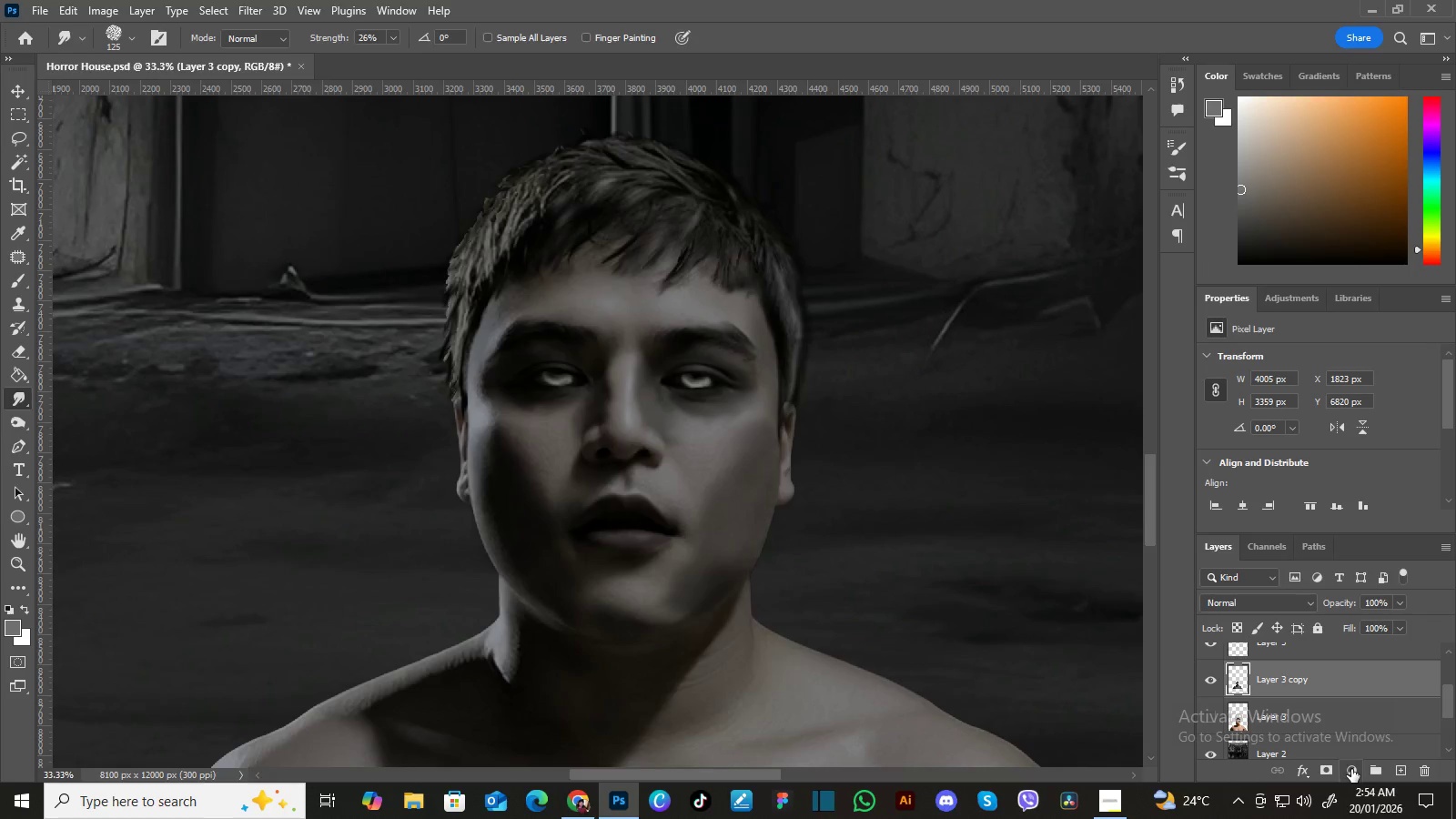 
left_click([1331, 768])
 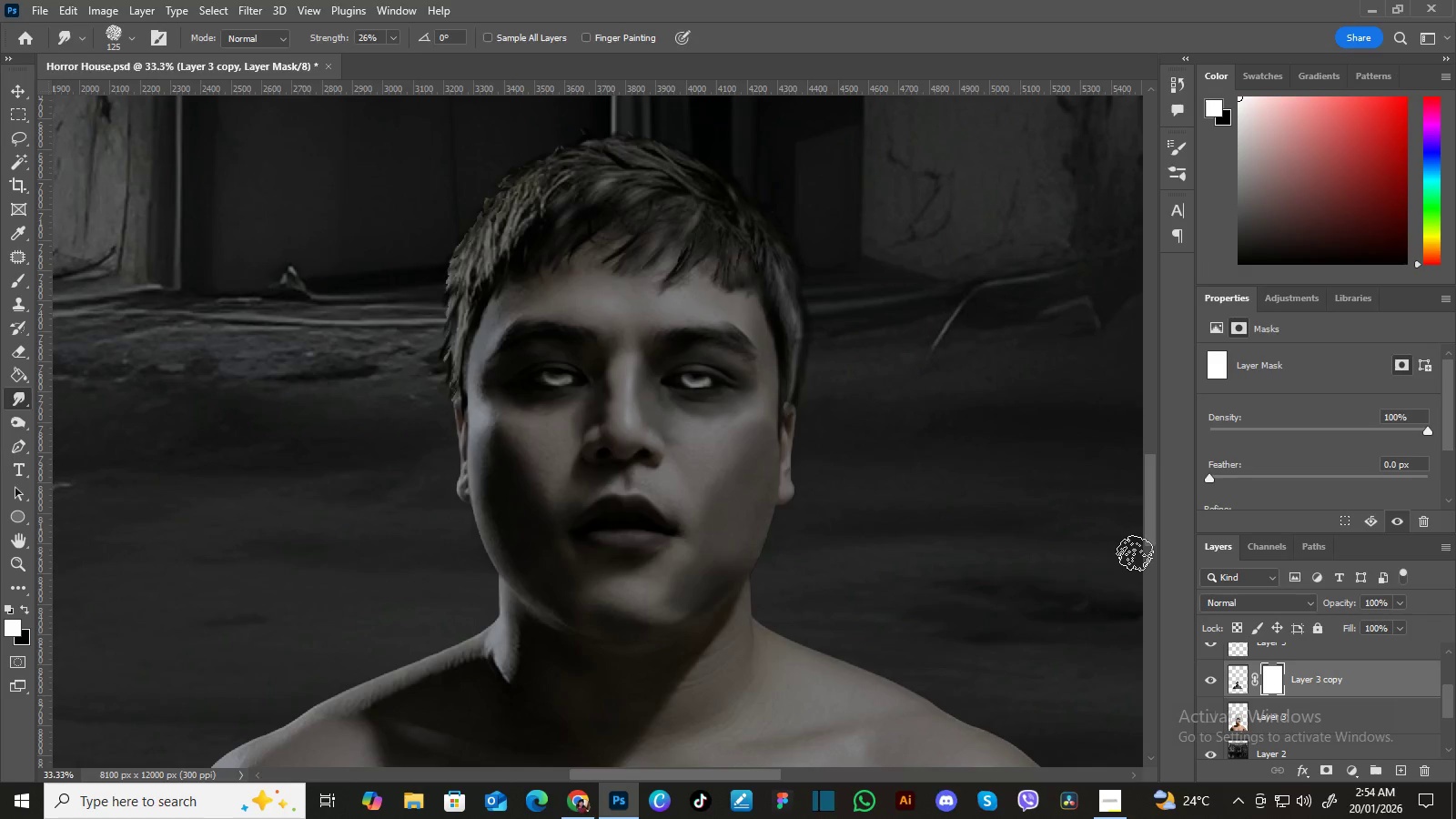 
wait(8.75)
 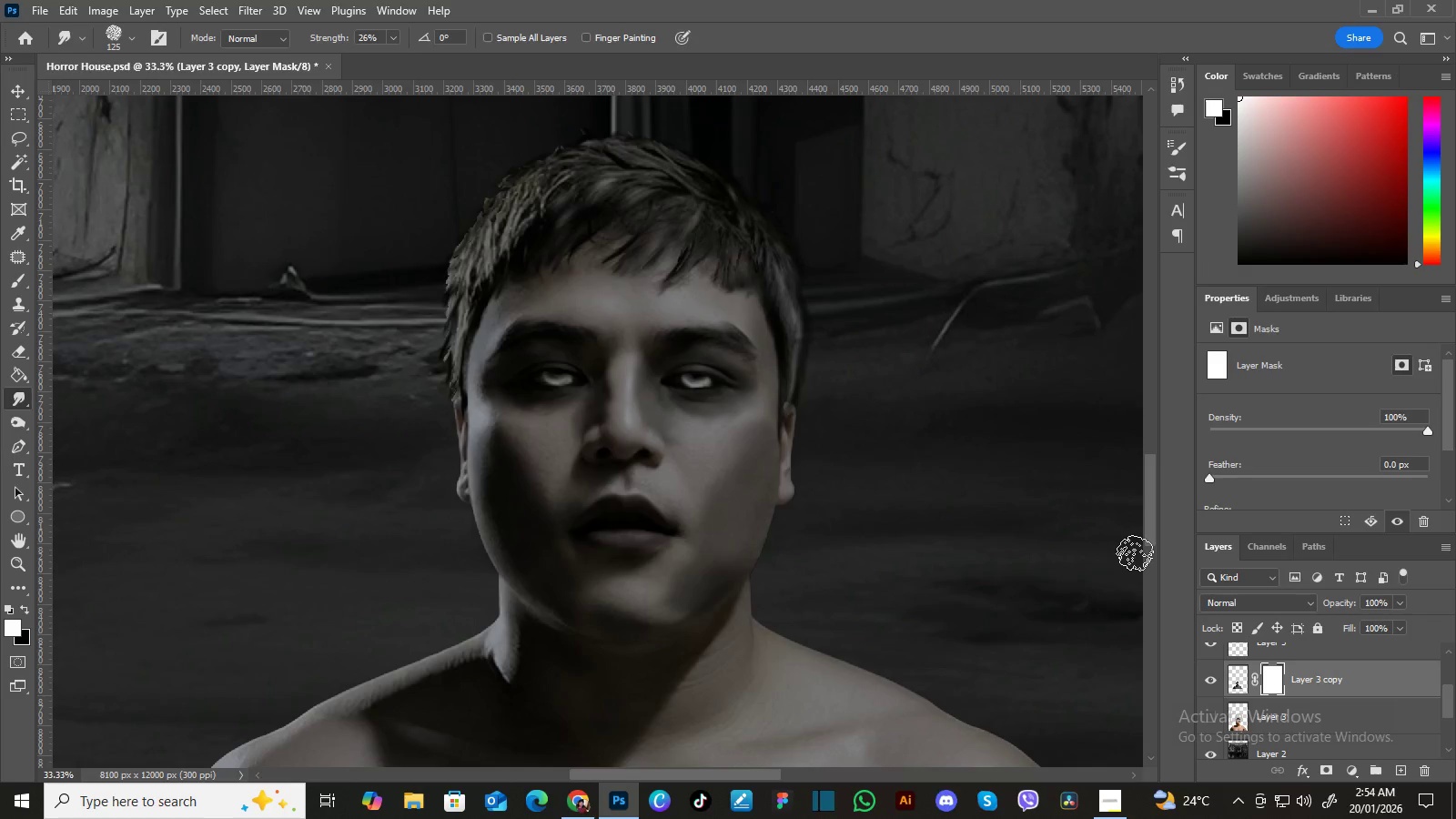 
left_click([261, 17])
 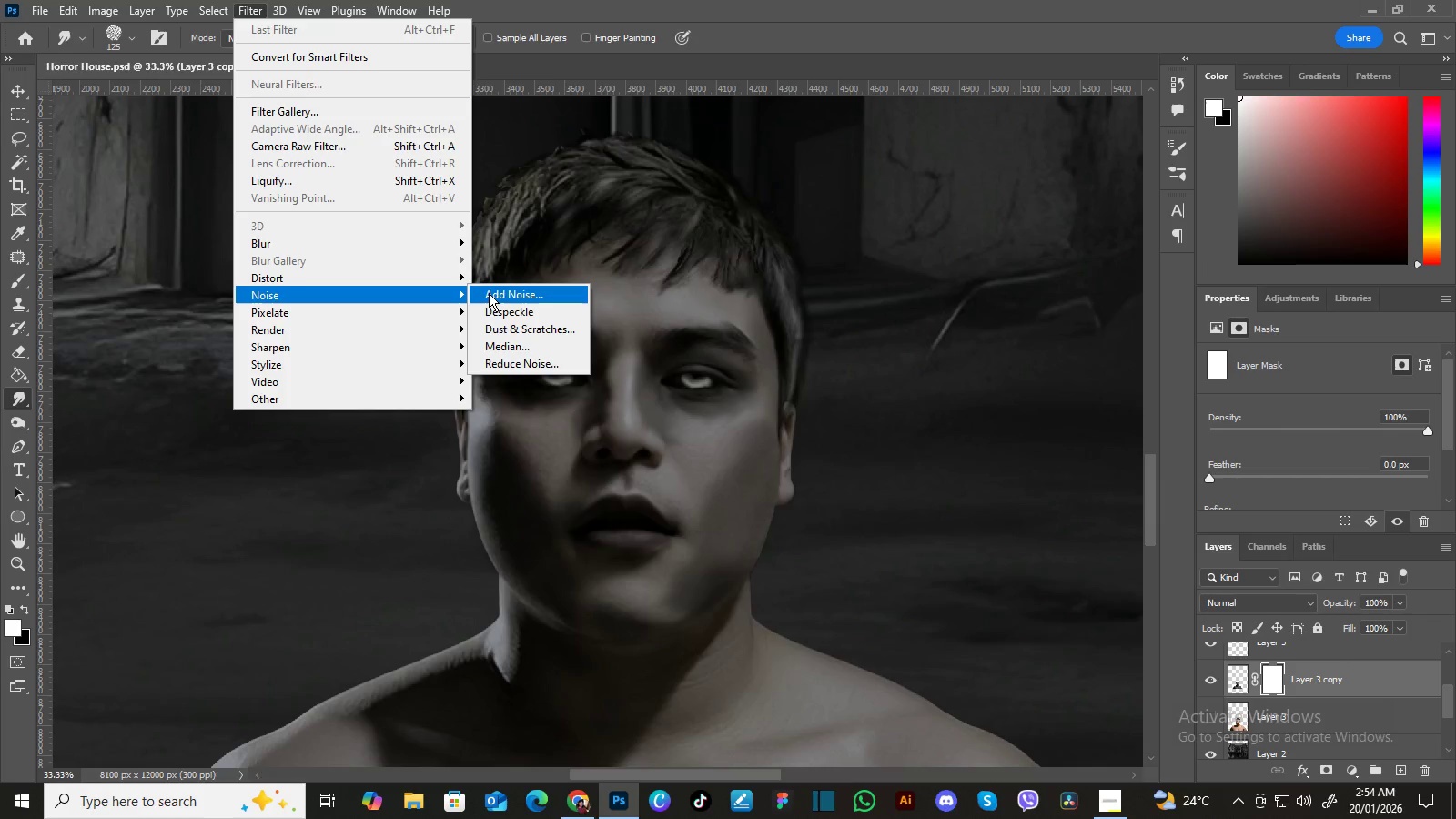 
wait(5.38)
 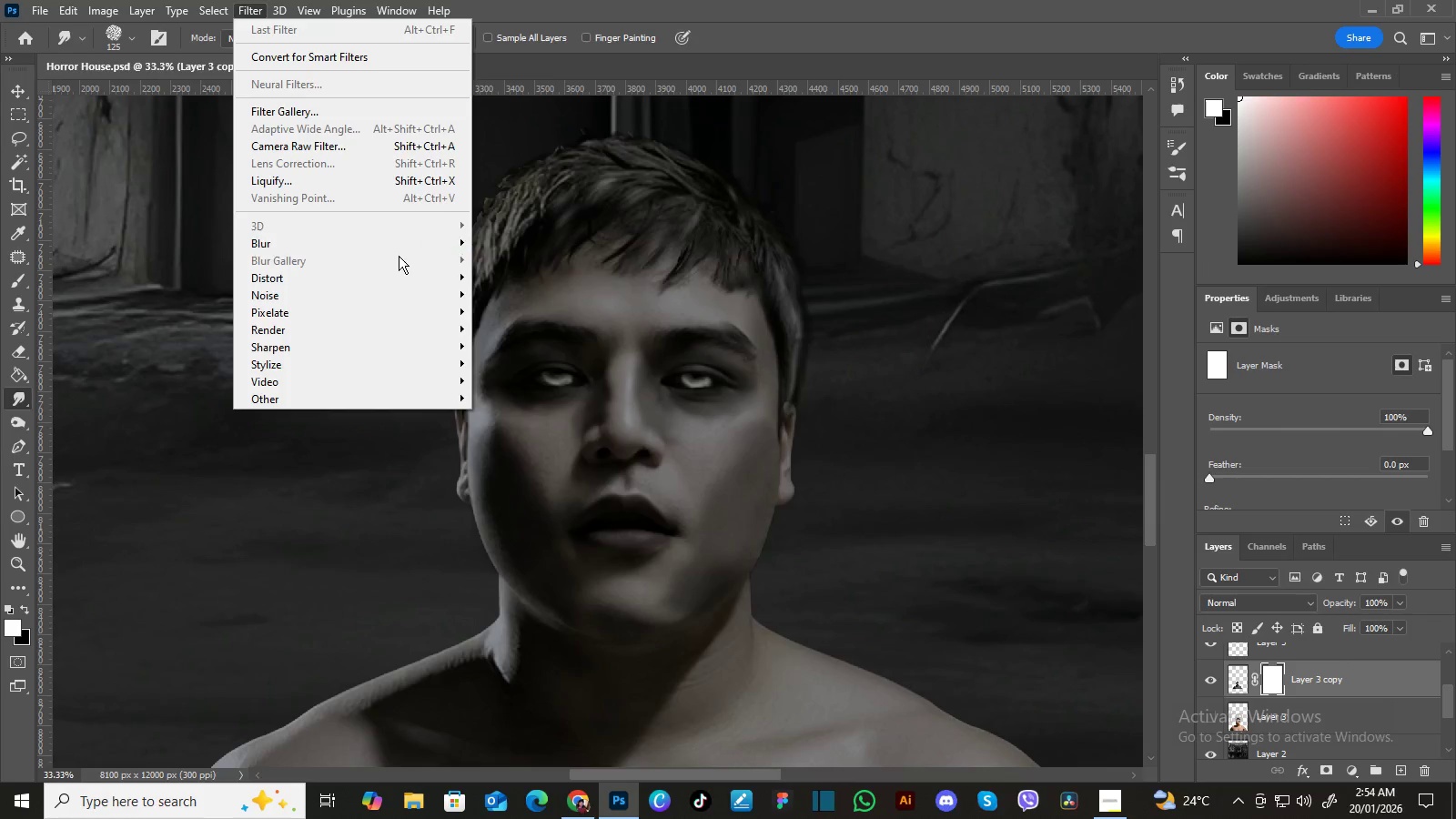 
left_click([516, 293])
 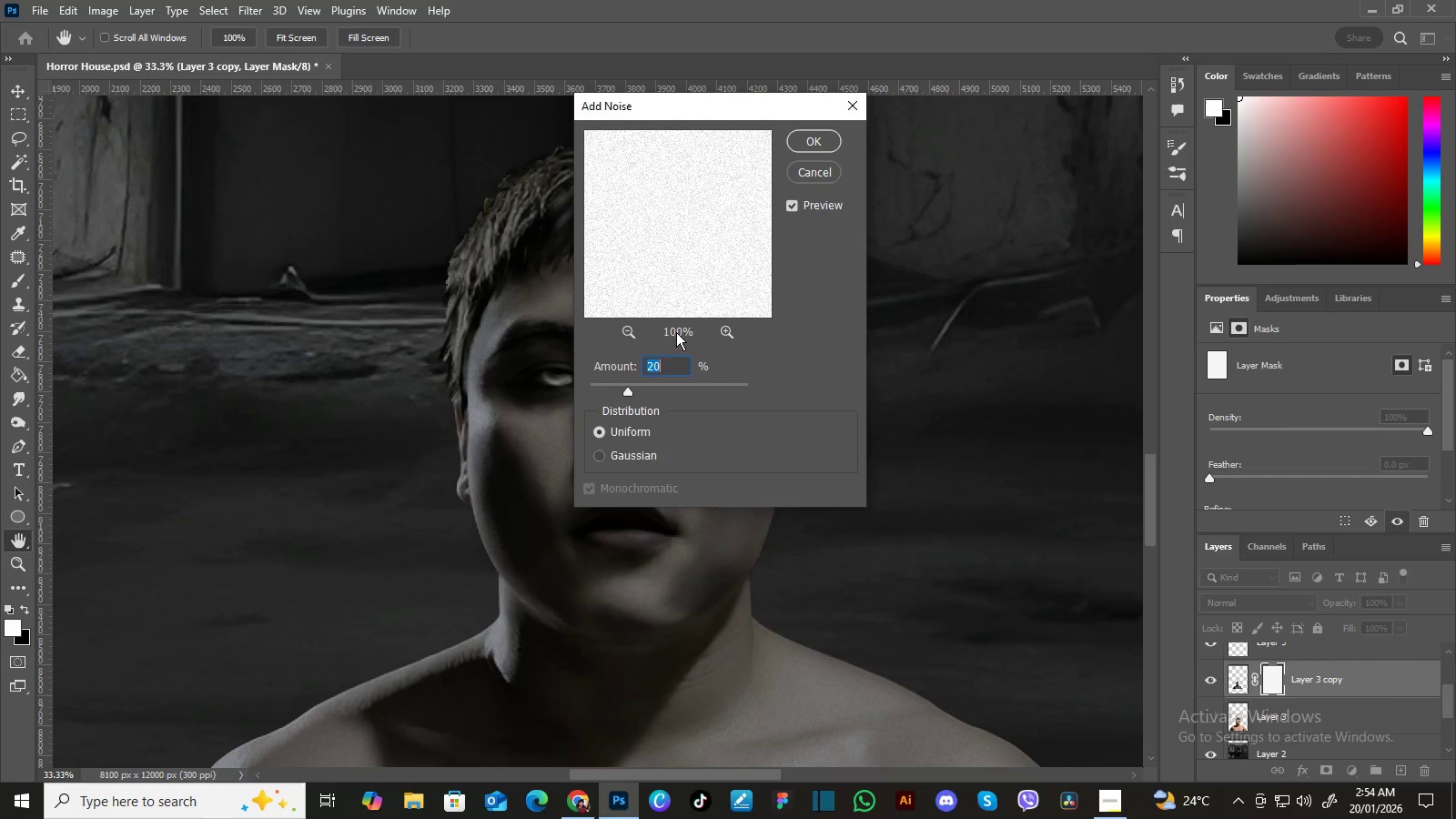 
wait(5.41)
 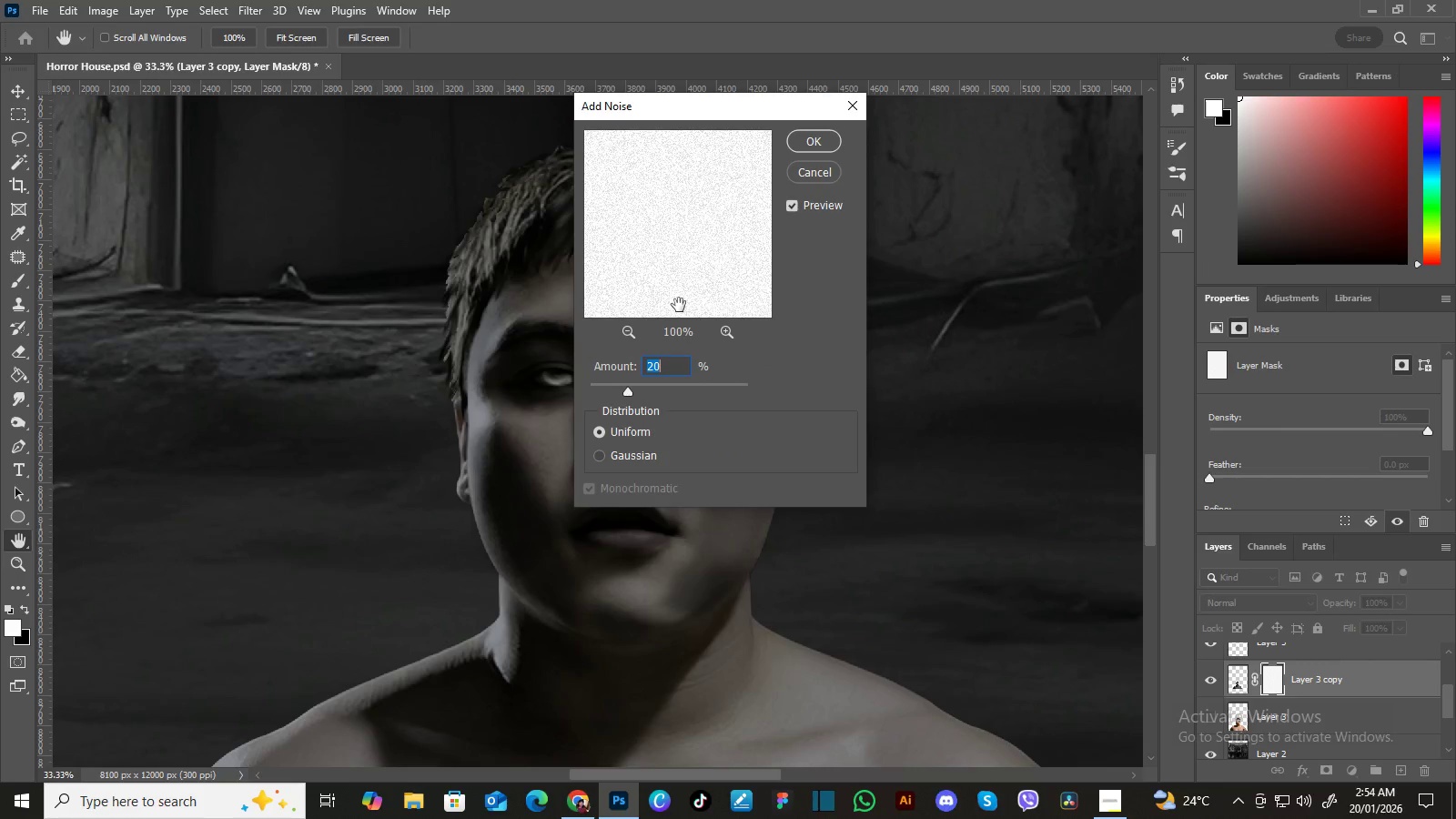 
left_click_drag(start_coordinate=[628, 386], to_coordinate=[659, 389])
 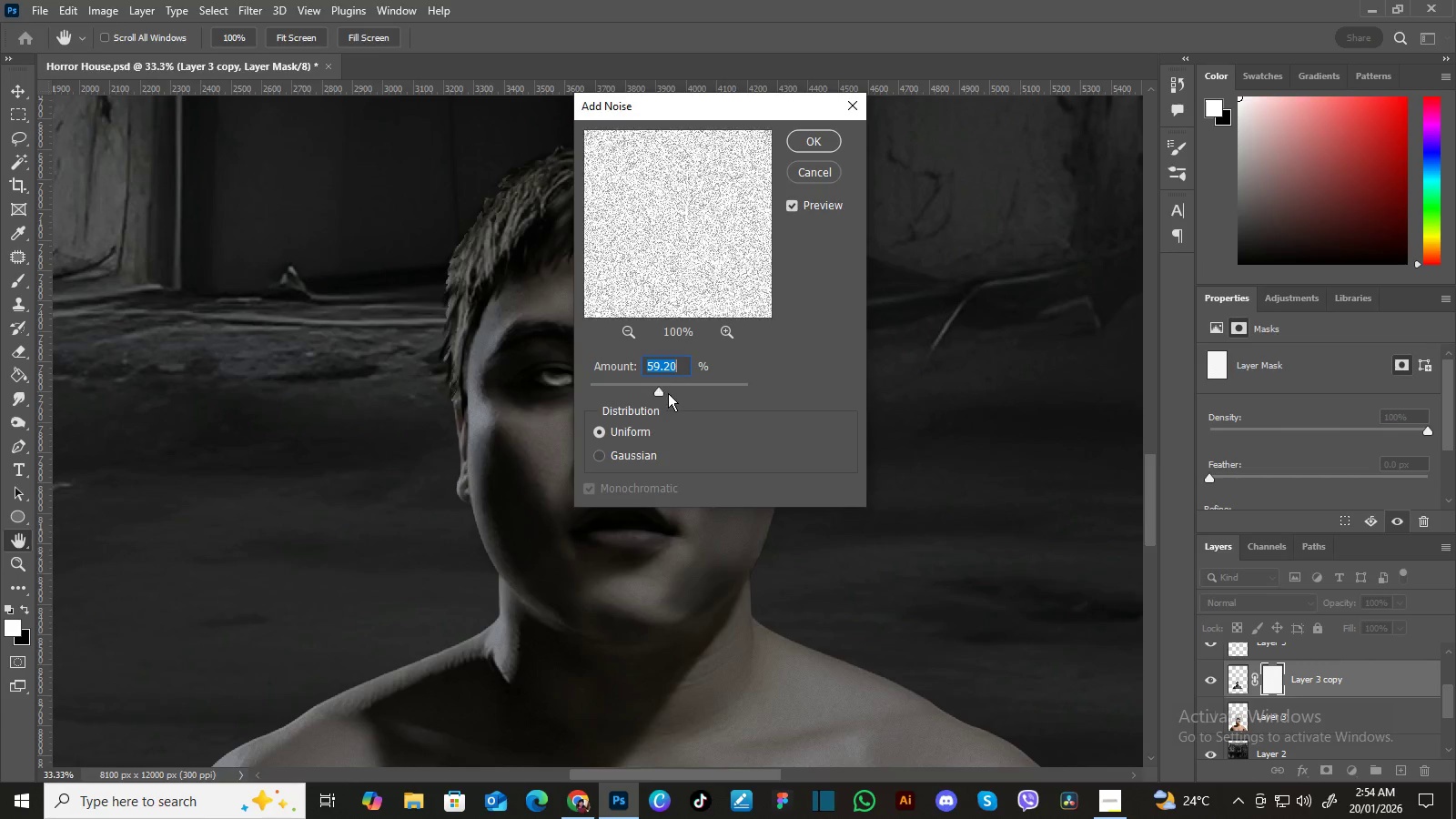 
left_click_drag(start_coordinate=[660, 392], to_coordinate=[687, 391])
 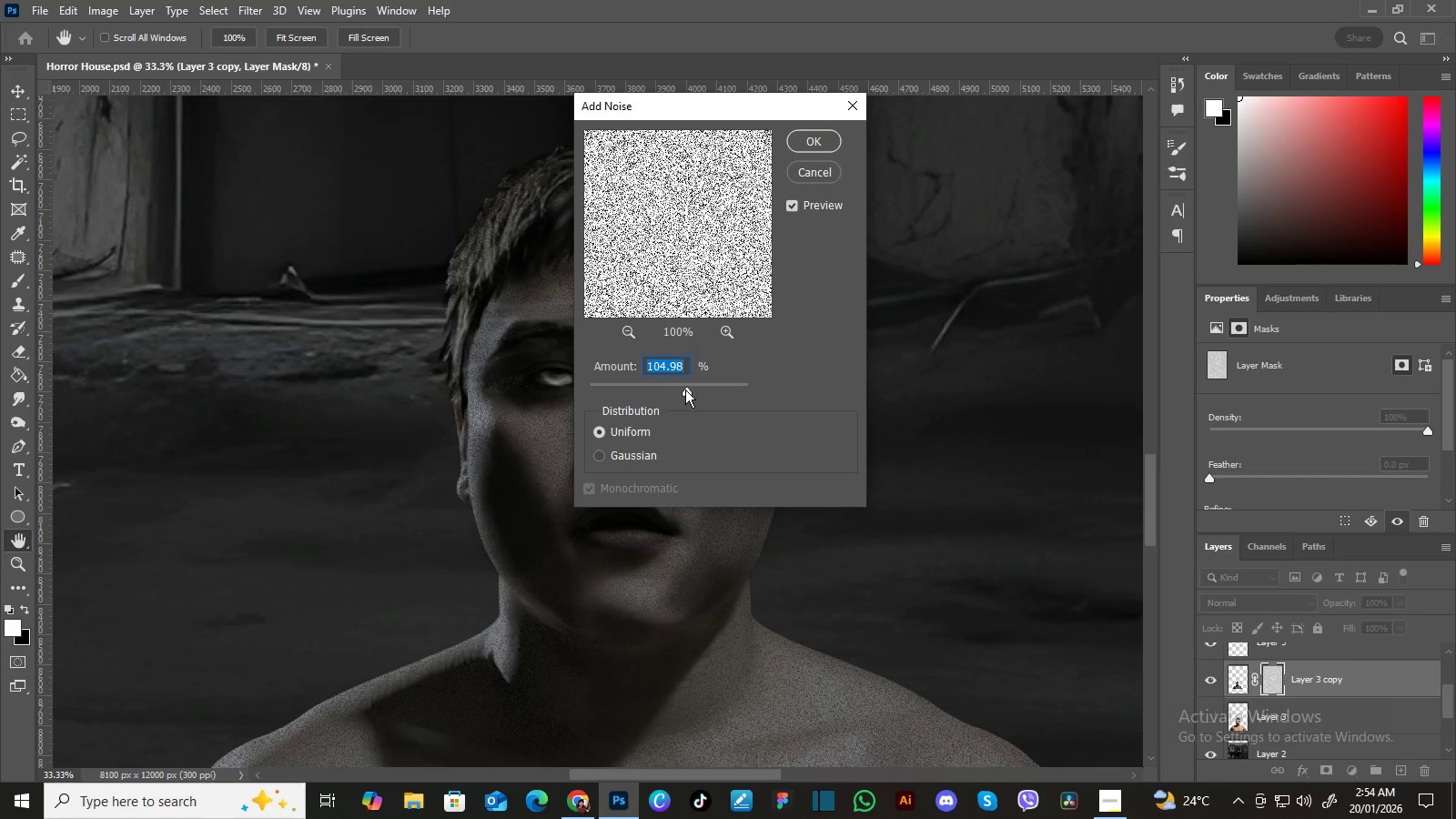 
left_click_drag(start_coordinate=[684, 390], to_coordinate=[668, 393])
 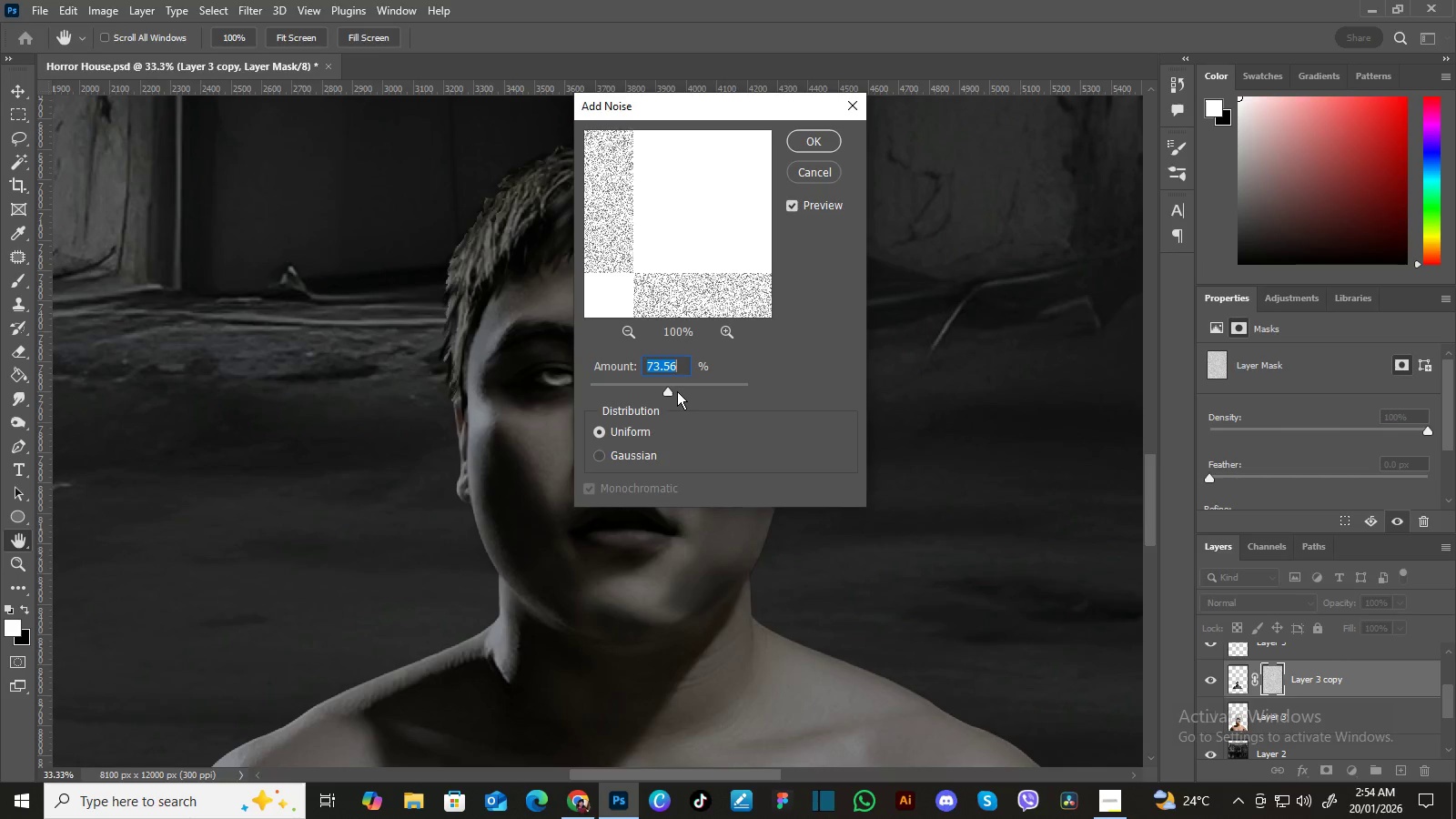 
left_click([682, 389])
 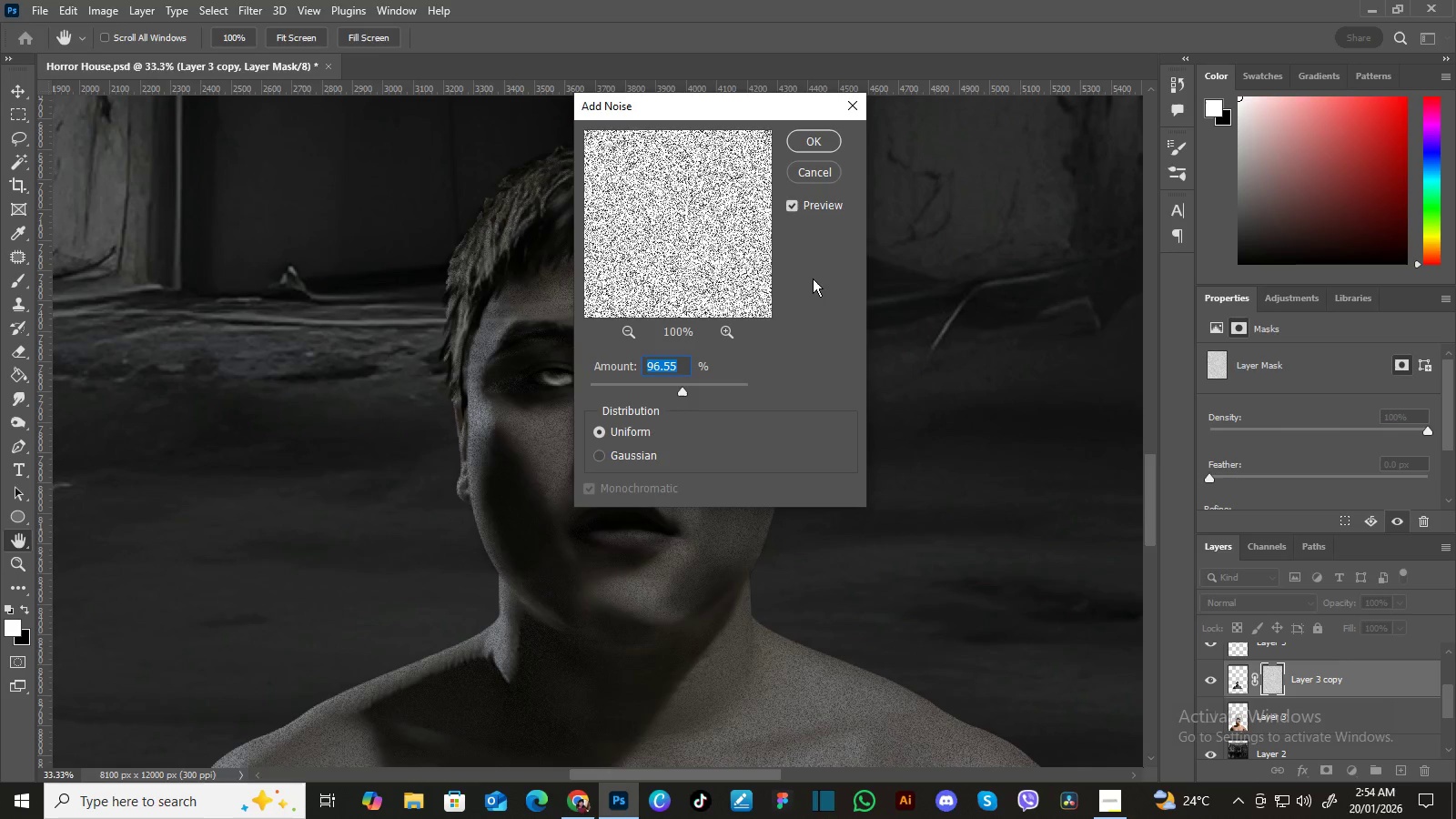 
wait(9.81)
 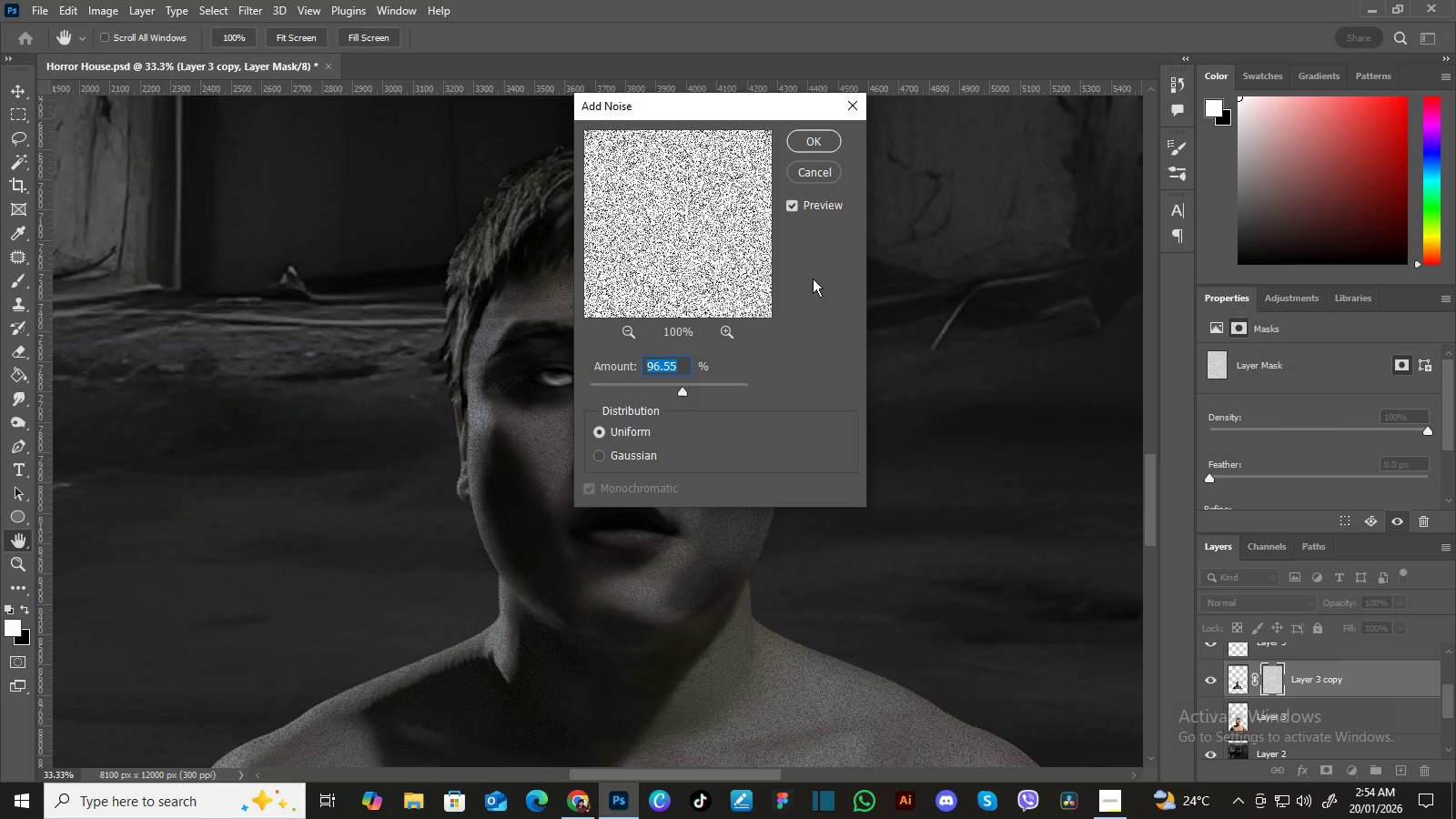 
key(Numpad1)
 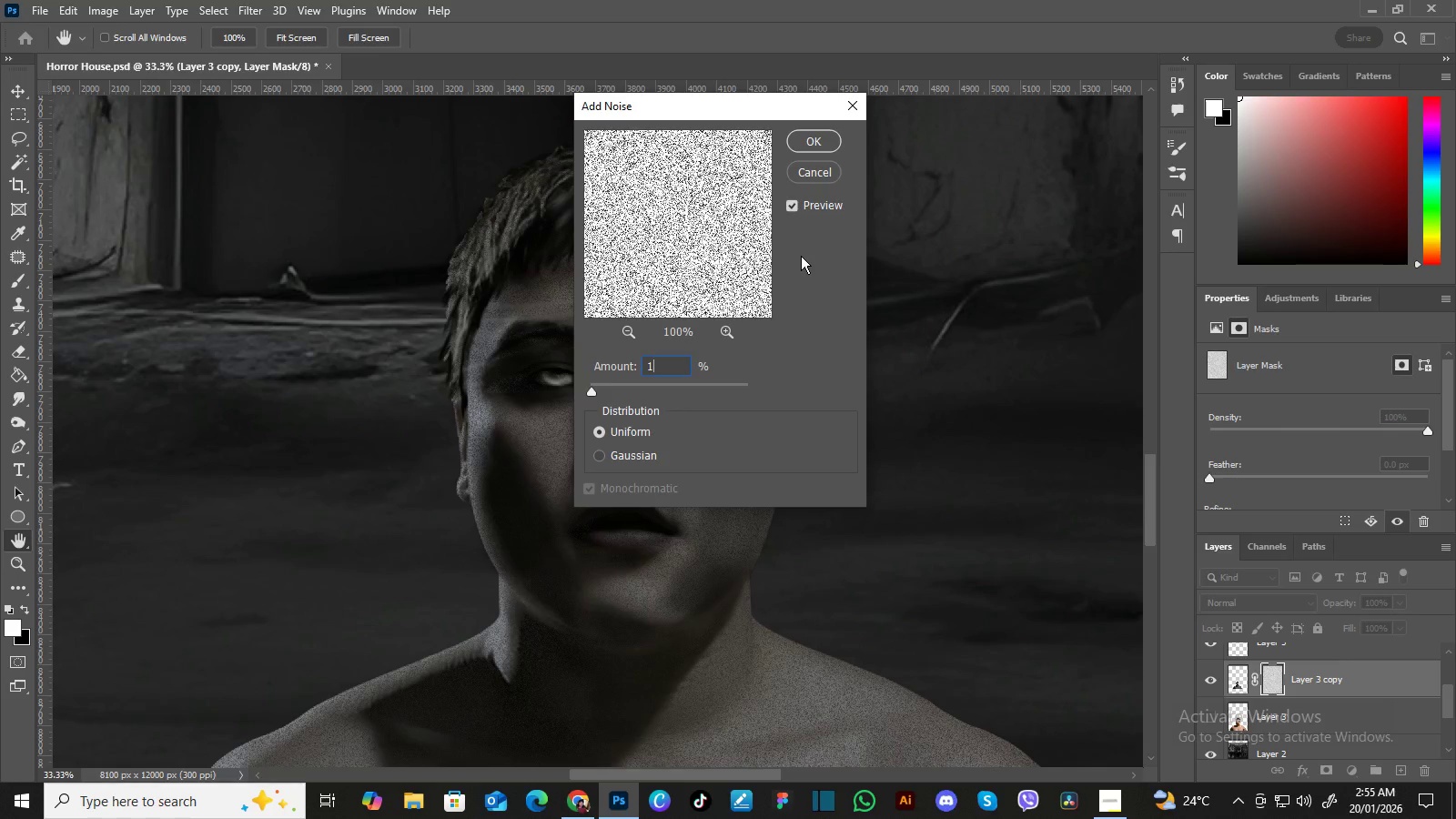 
key(Numpad0)
 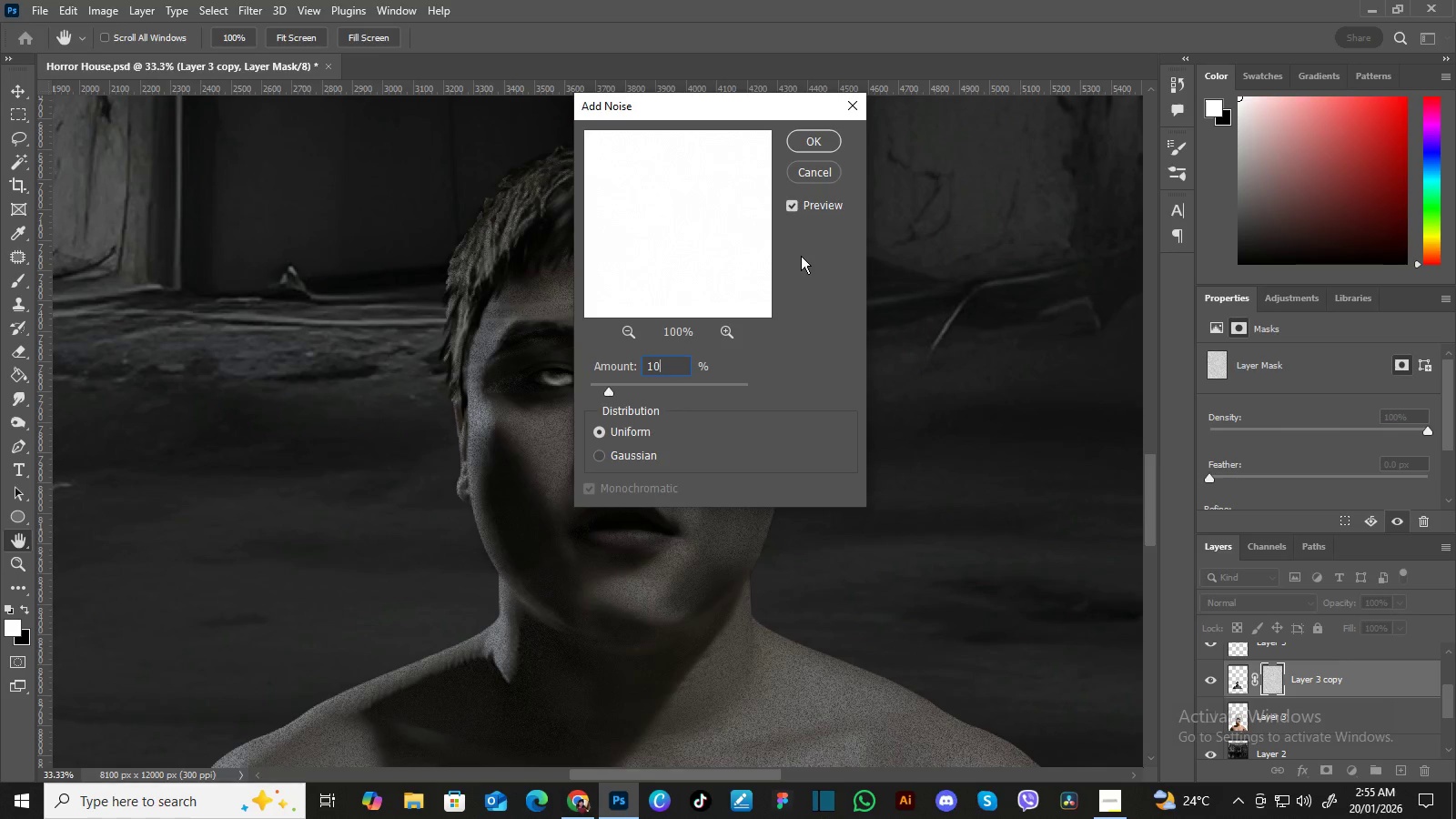 
key(Numpad0)
 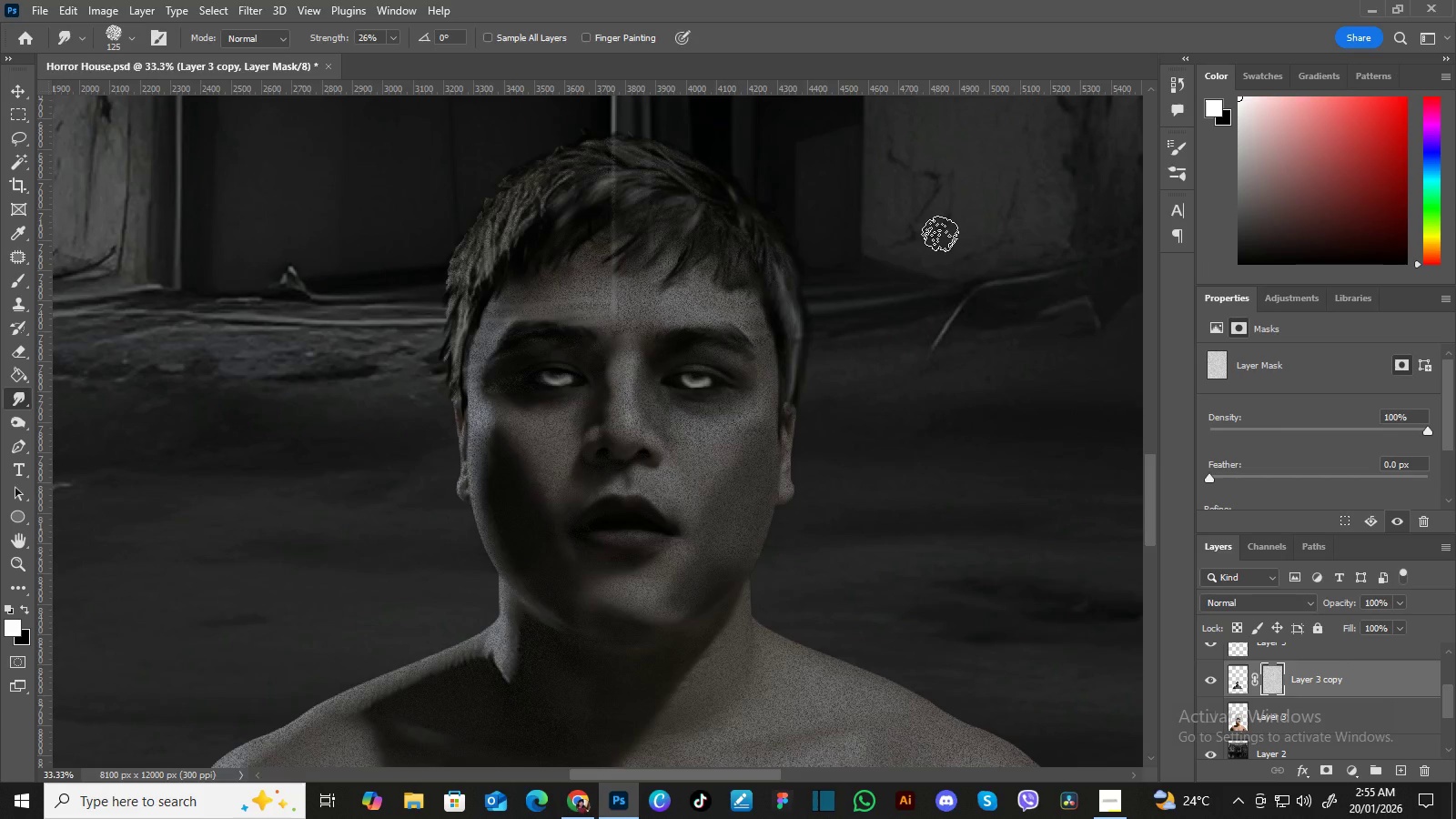 
wait(12.11)
 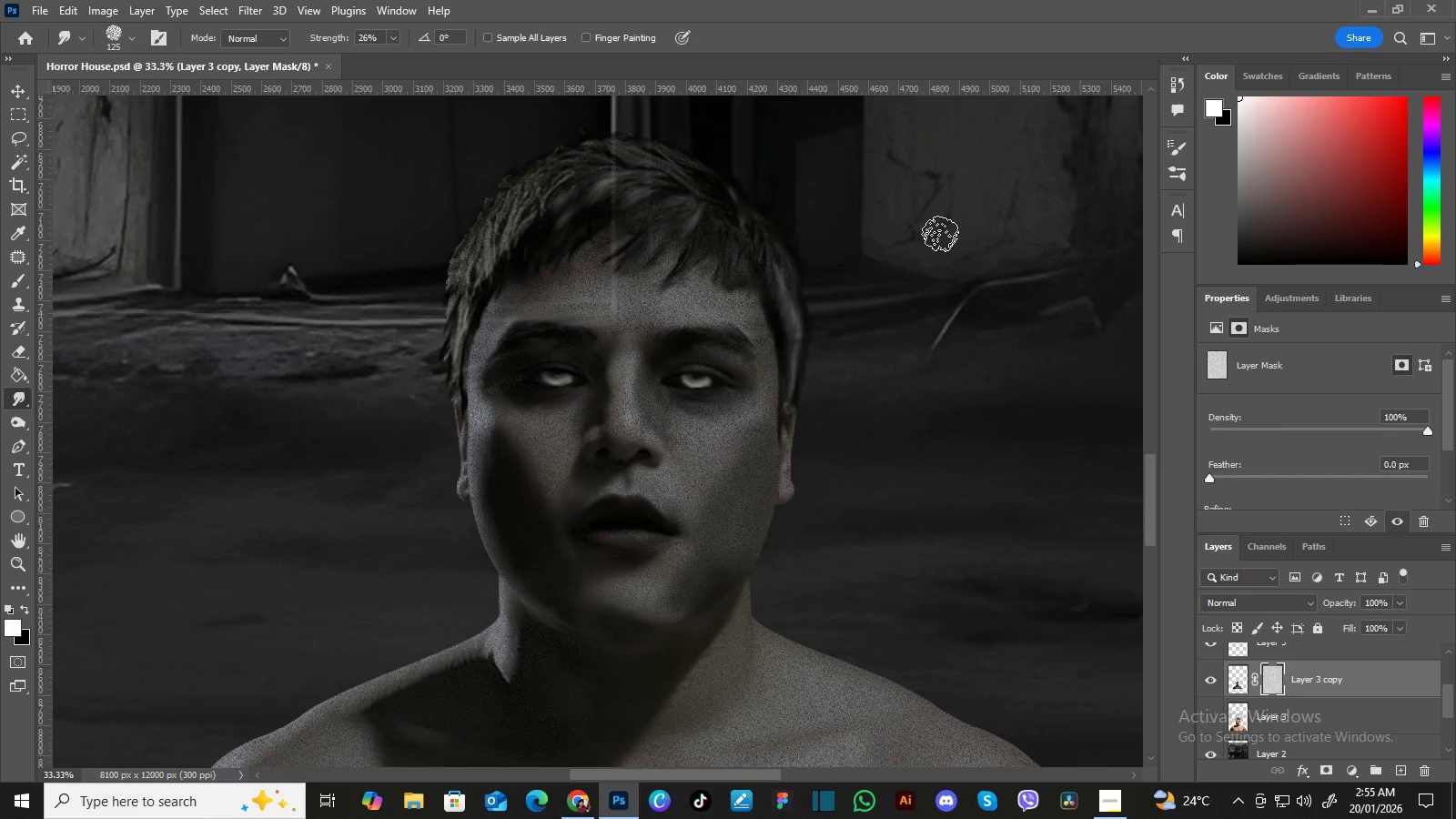 
left_click([1211, 685])
 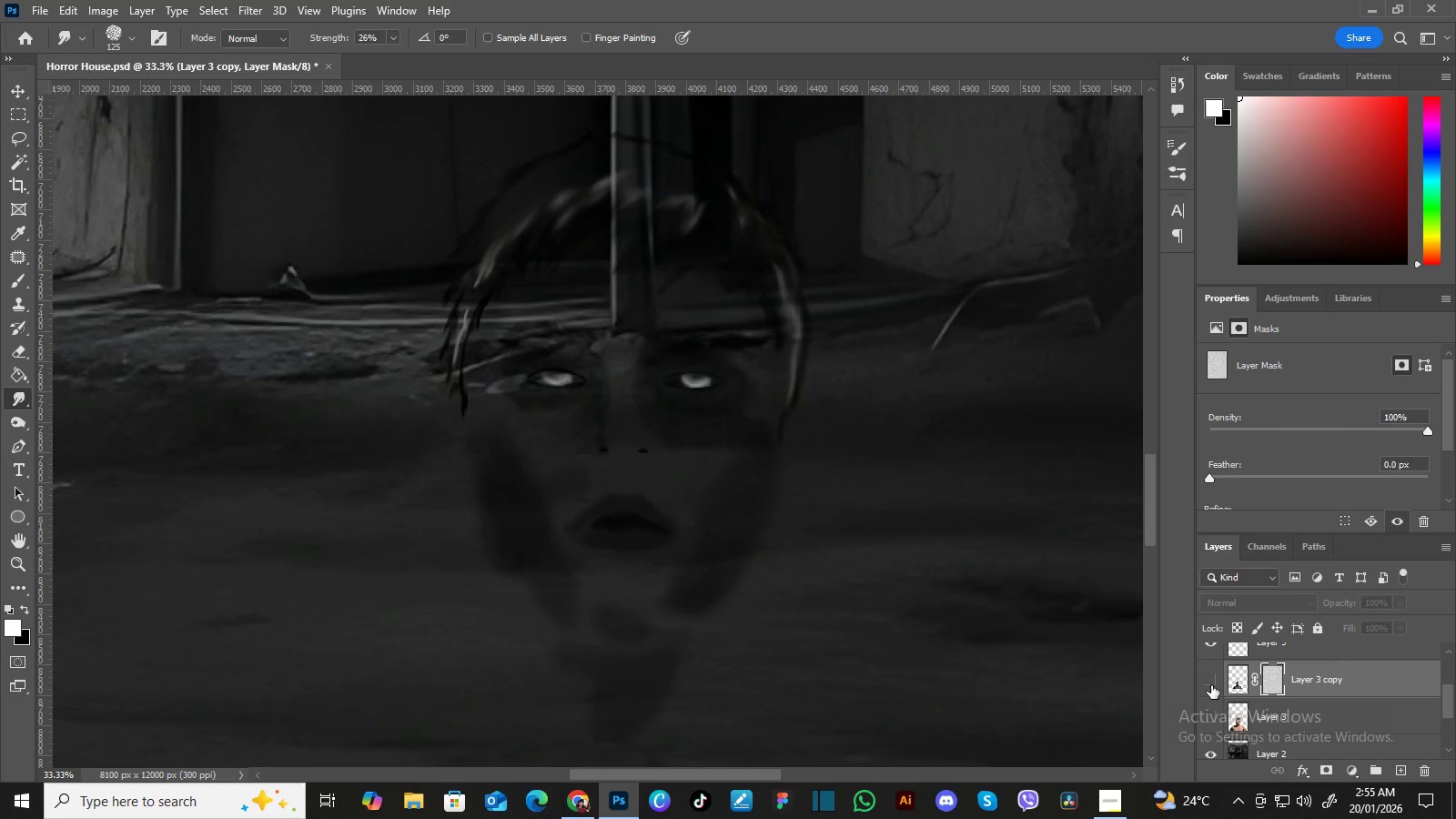 
left_click([1211, 685])
 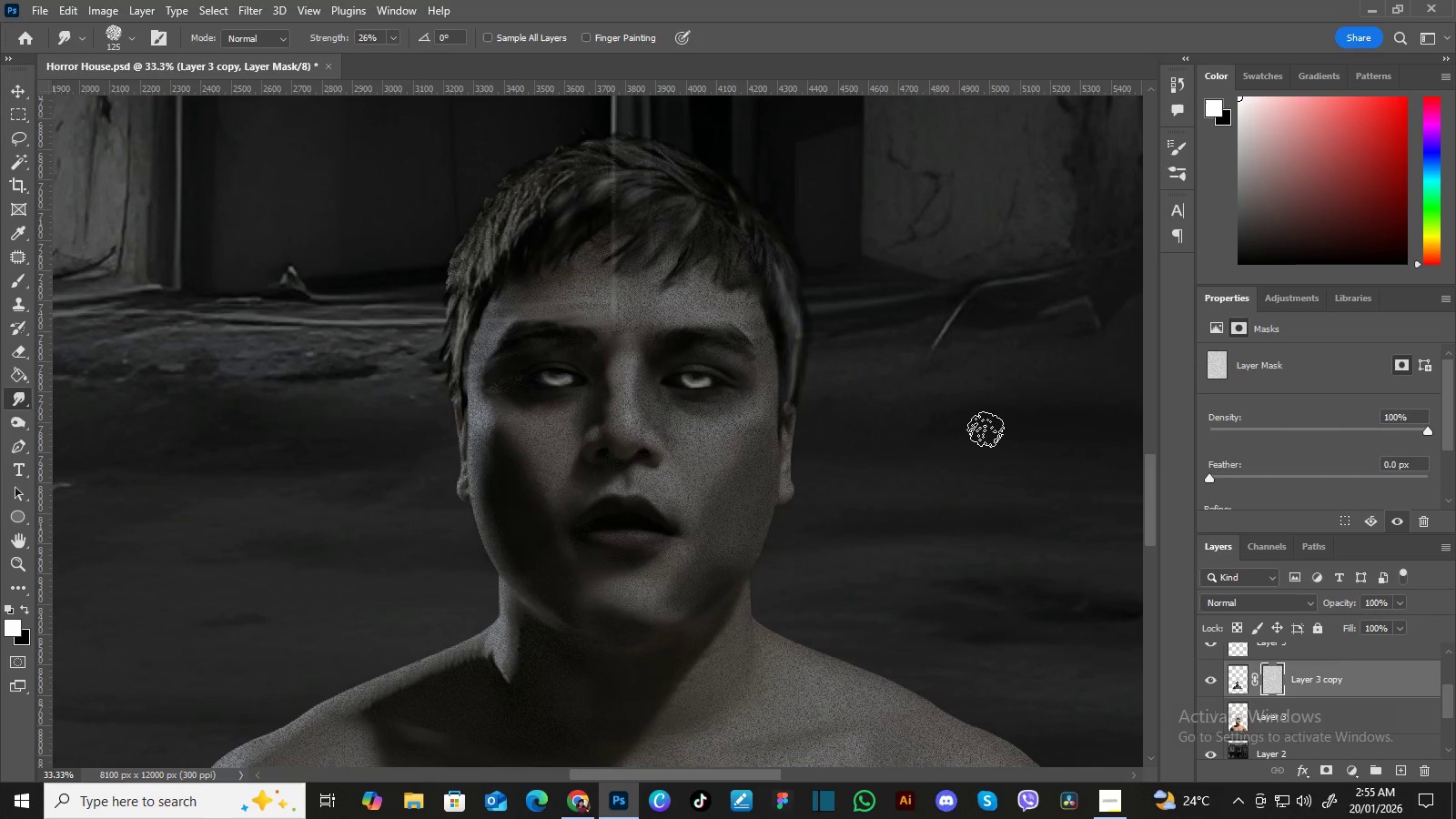 
wait(9.28)
 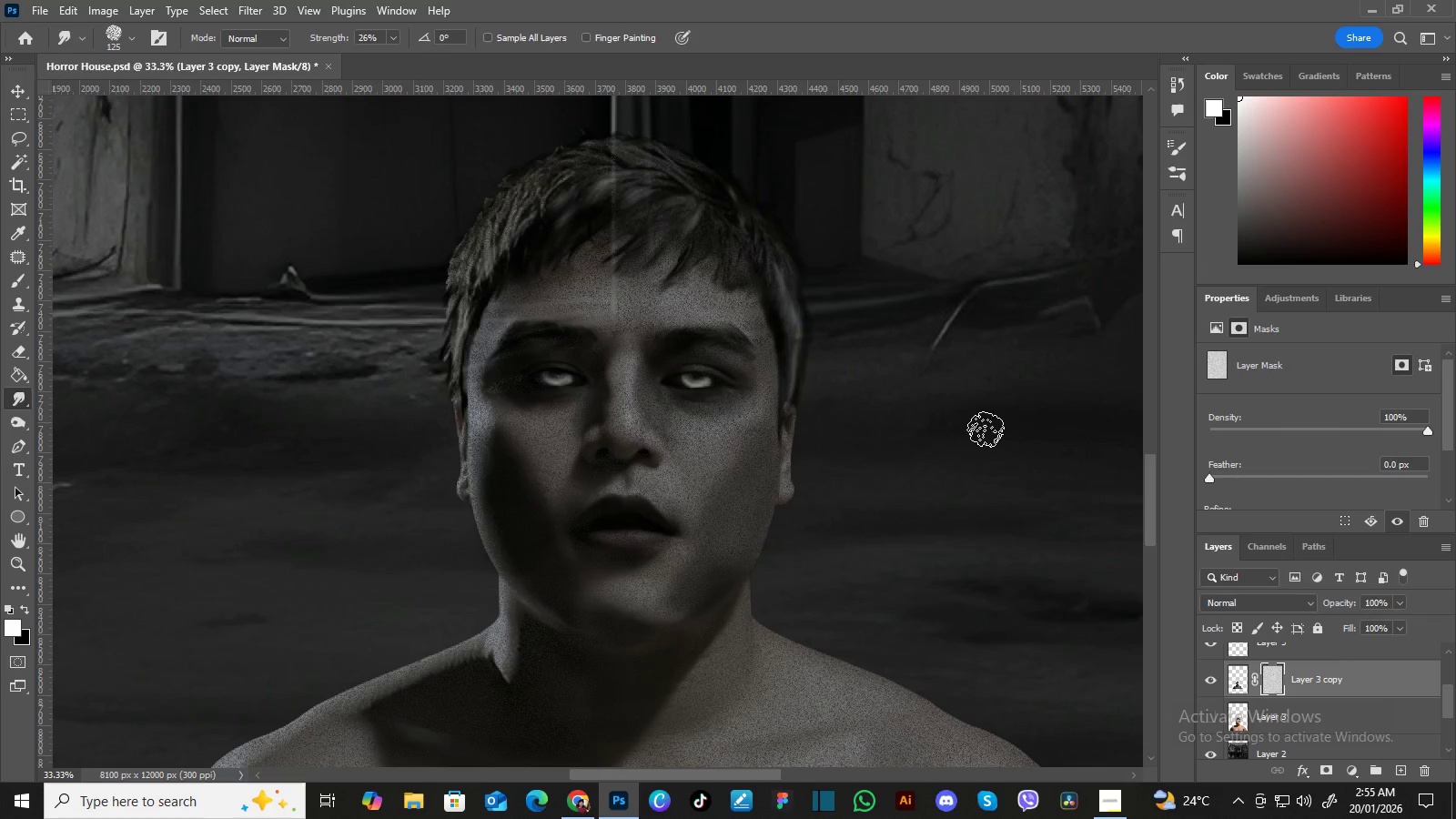 
key(Control+Minus)
 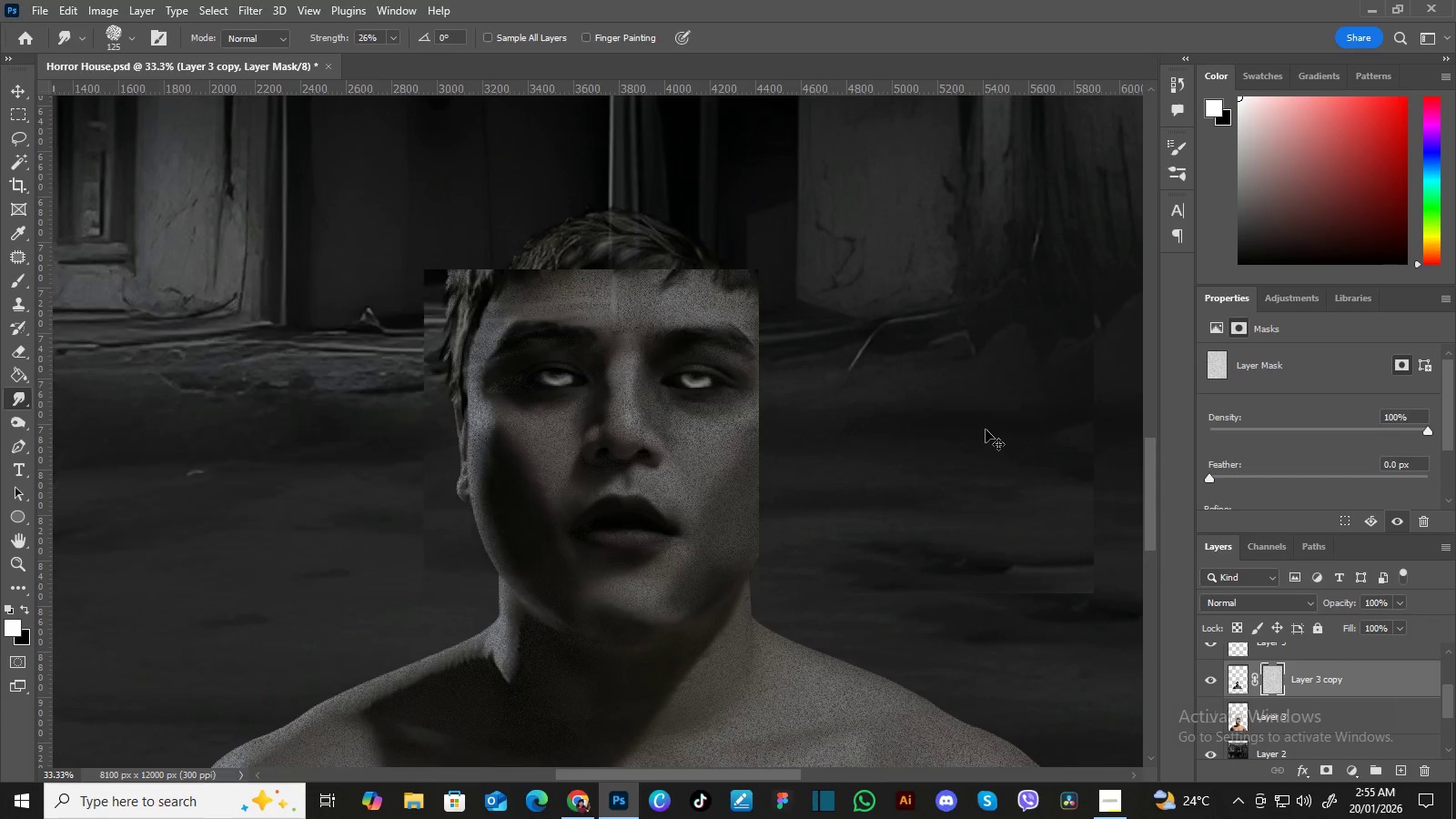 
key(Control+Minus)
 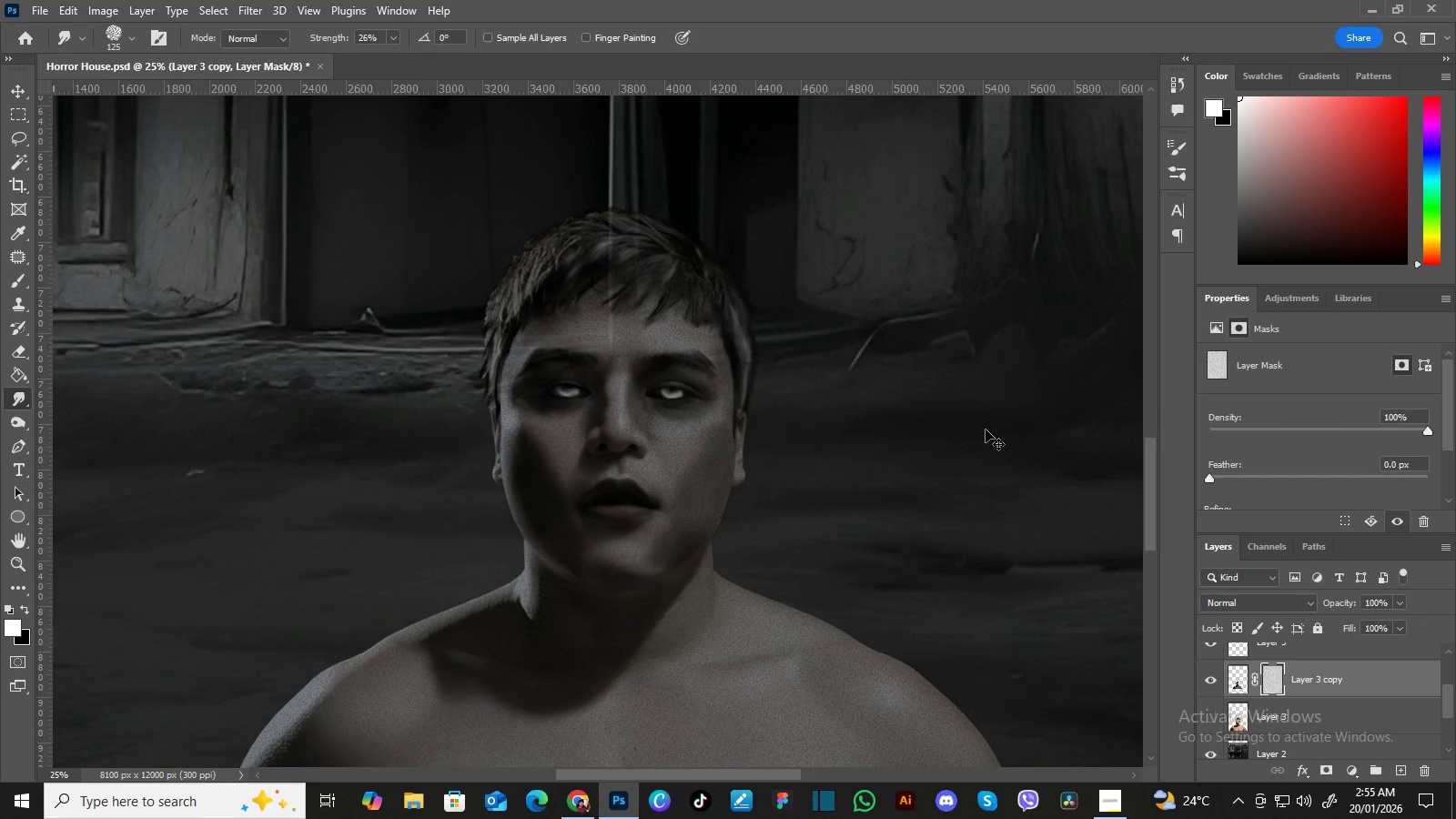 
key(Control+Minus)
 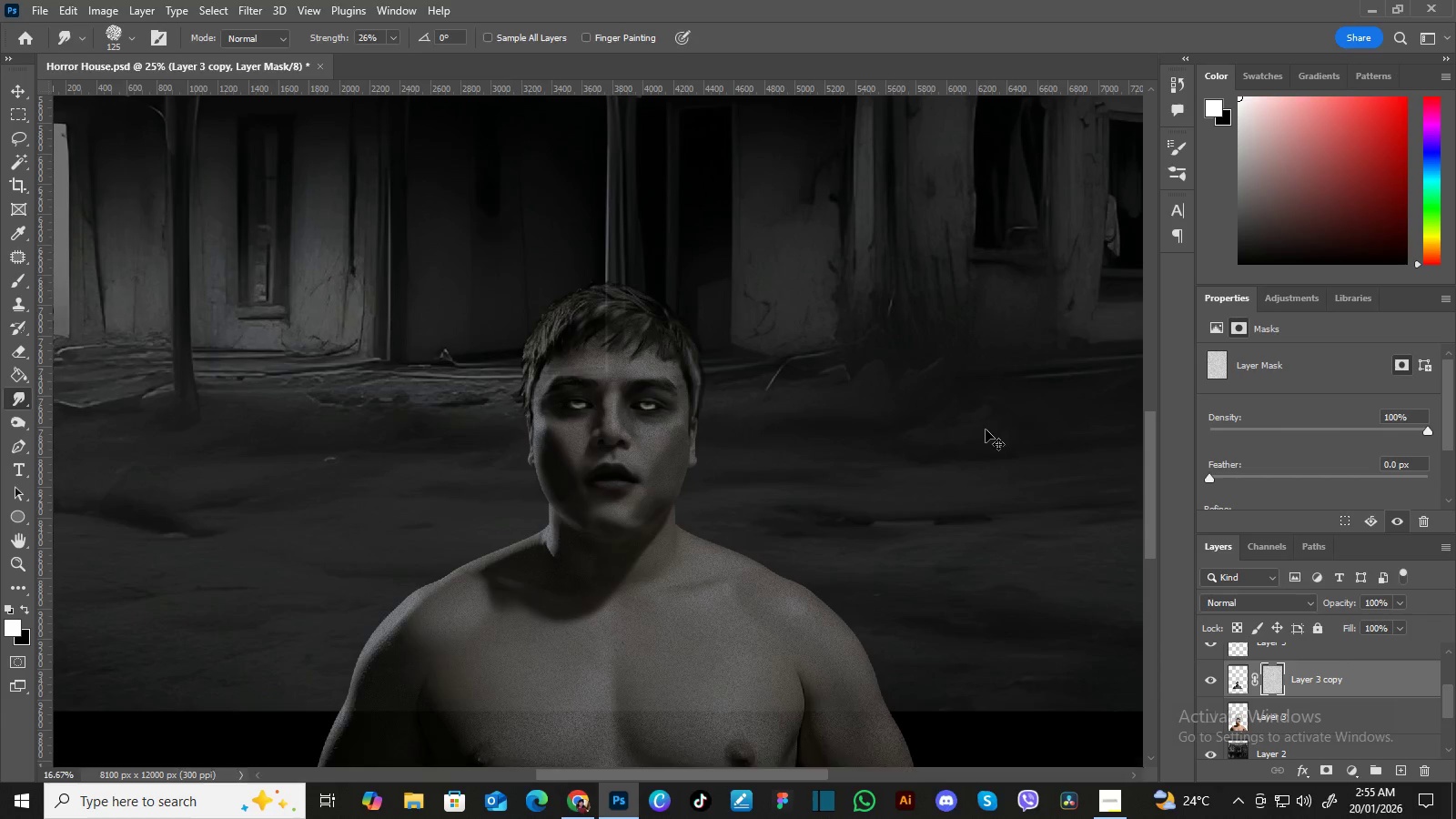 
key(Control+Minus)
 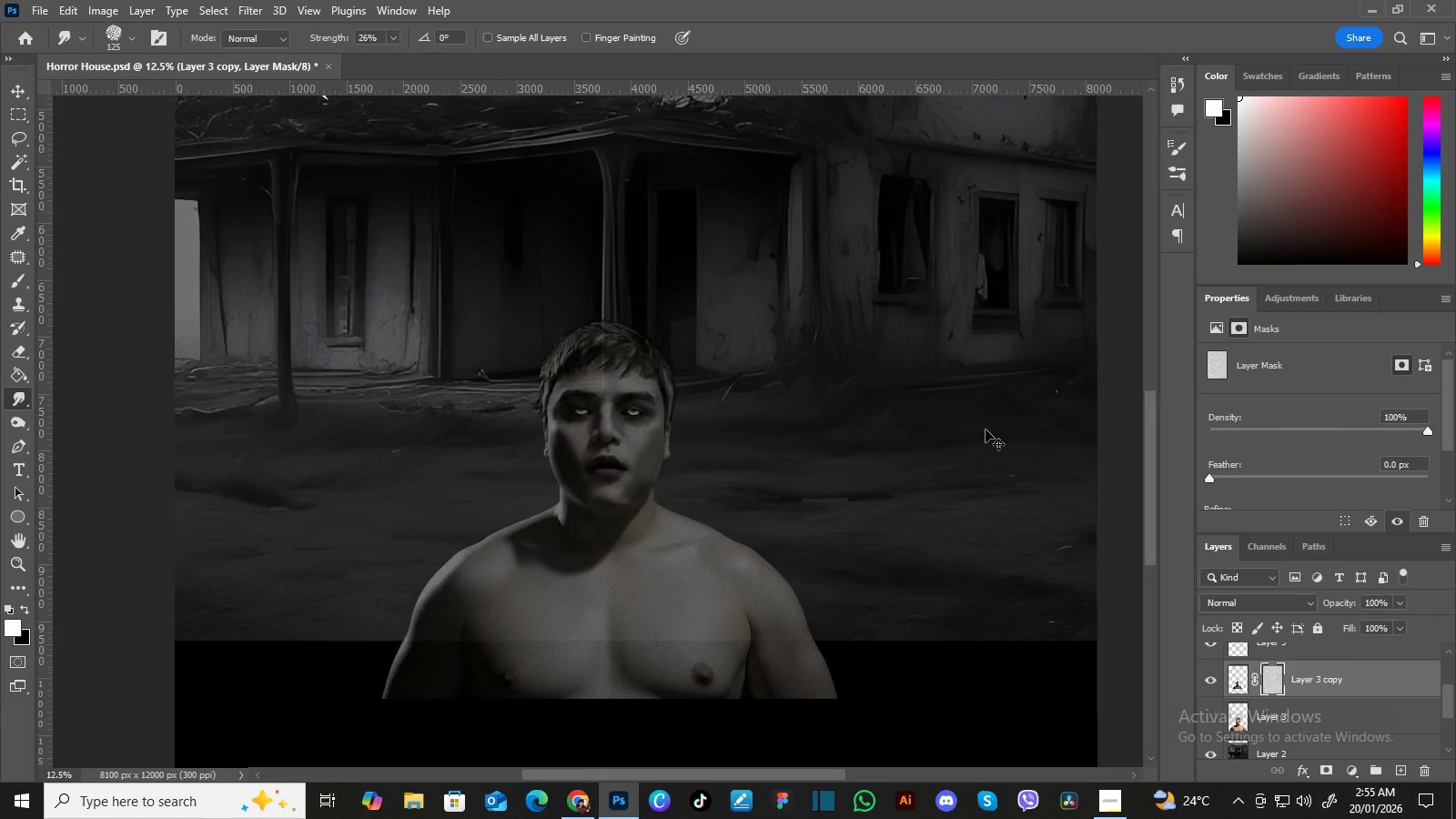 
key(Control+Equal)
 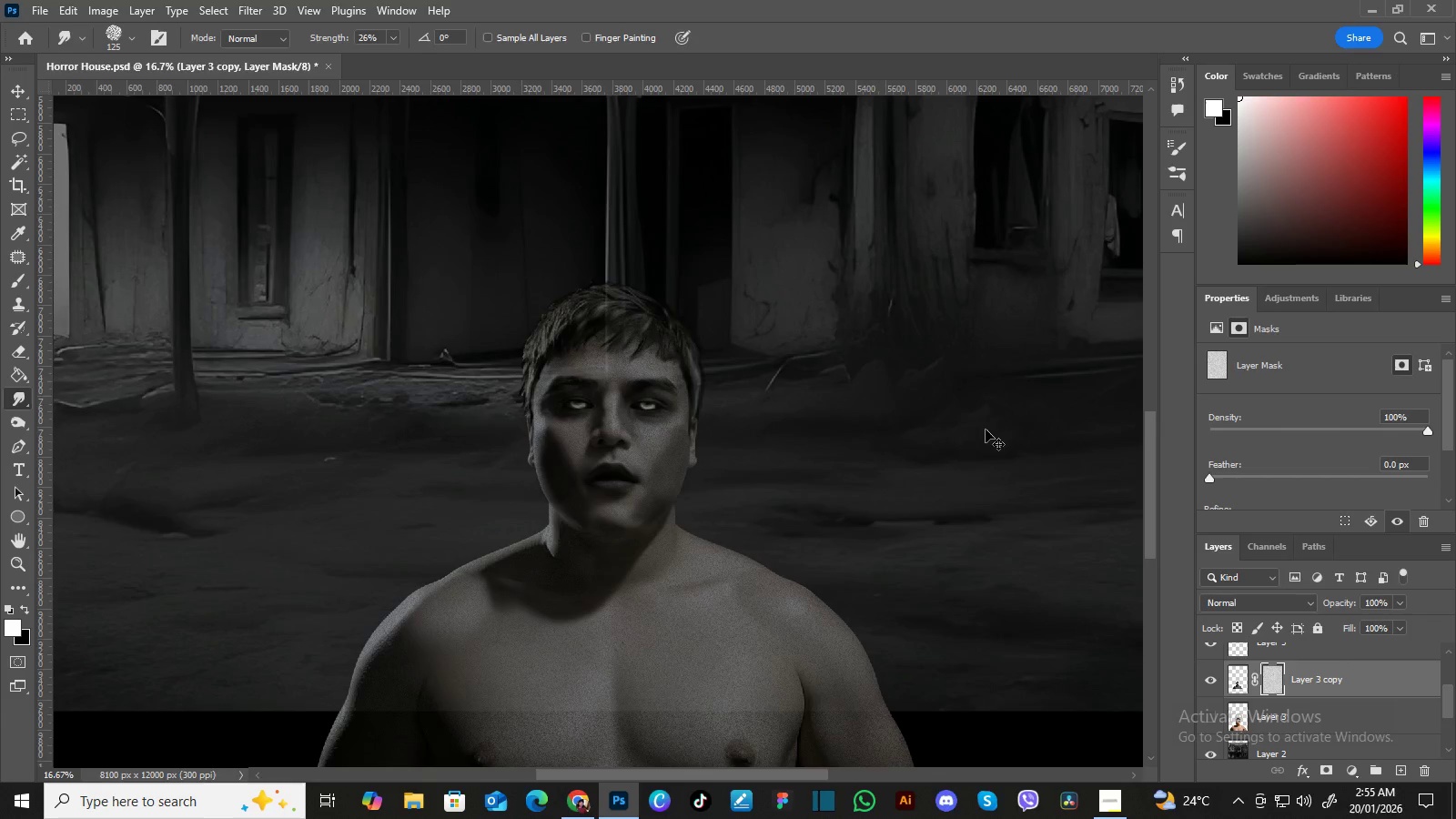 
key(Control+Equal)
 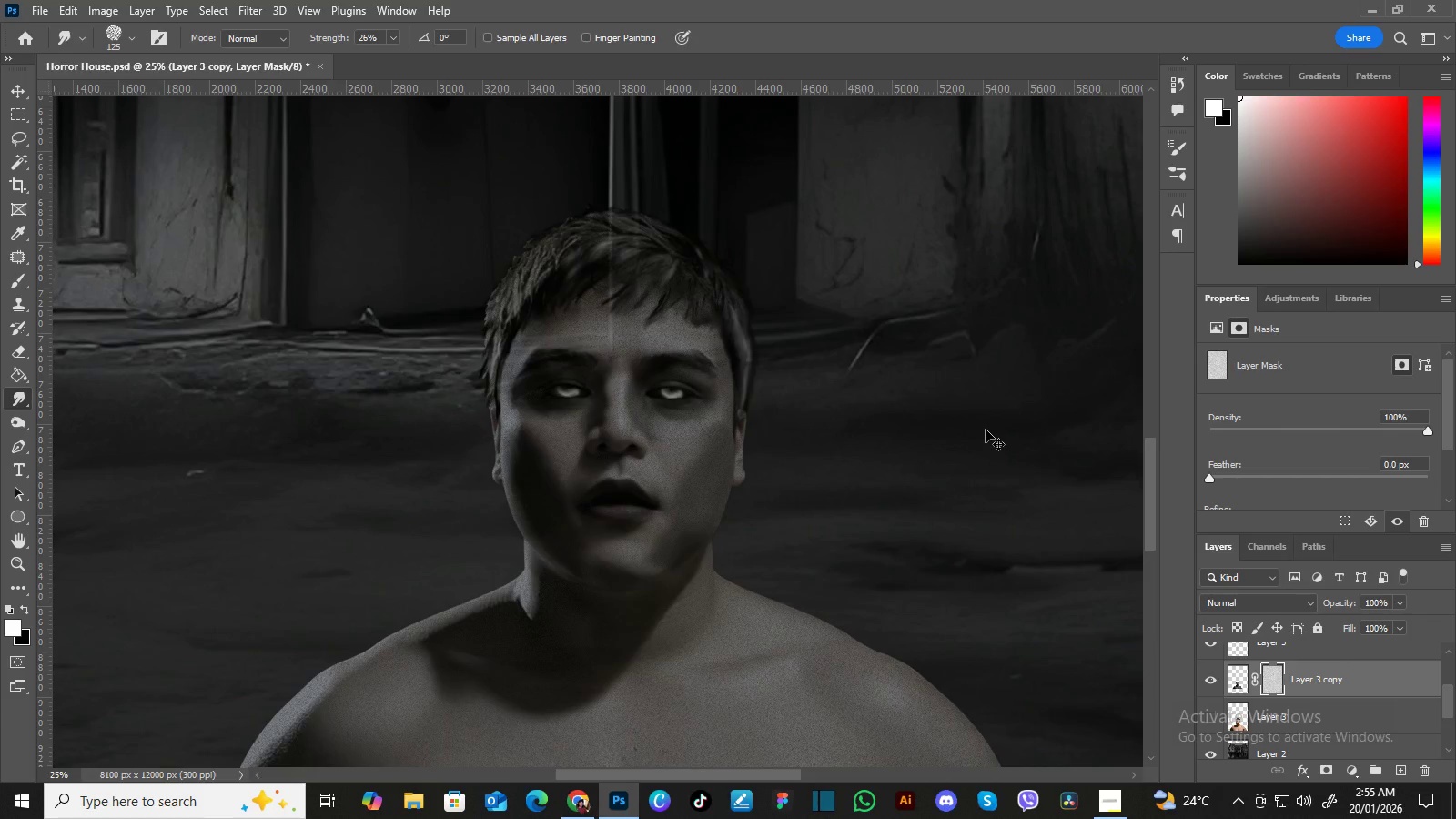 
key(Control+Equal)
 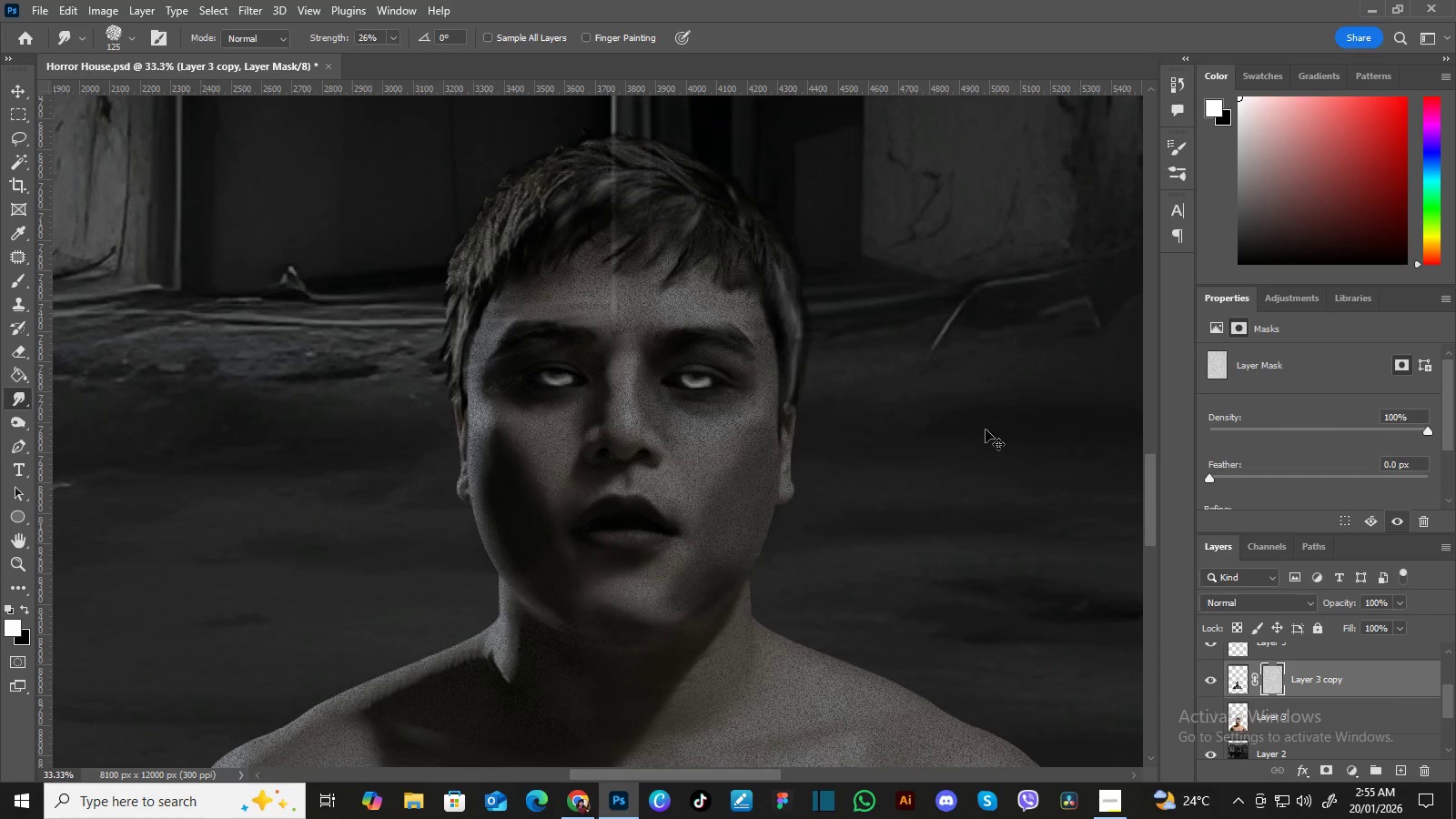 
key(Control+Minus)
 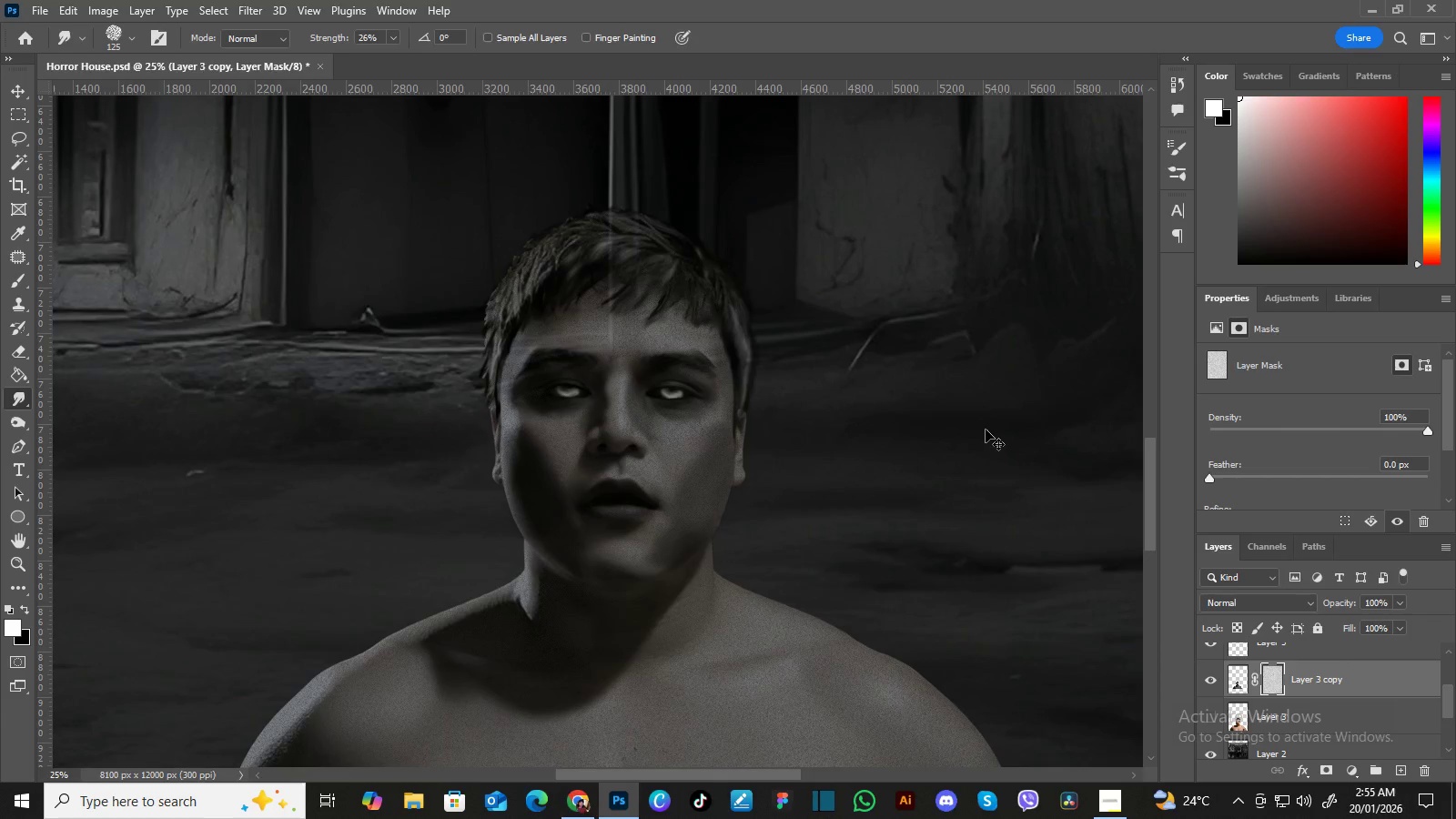 
key(Control+Equal)
 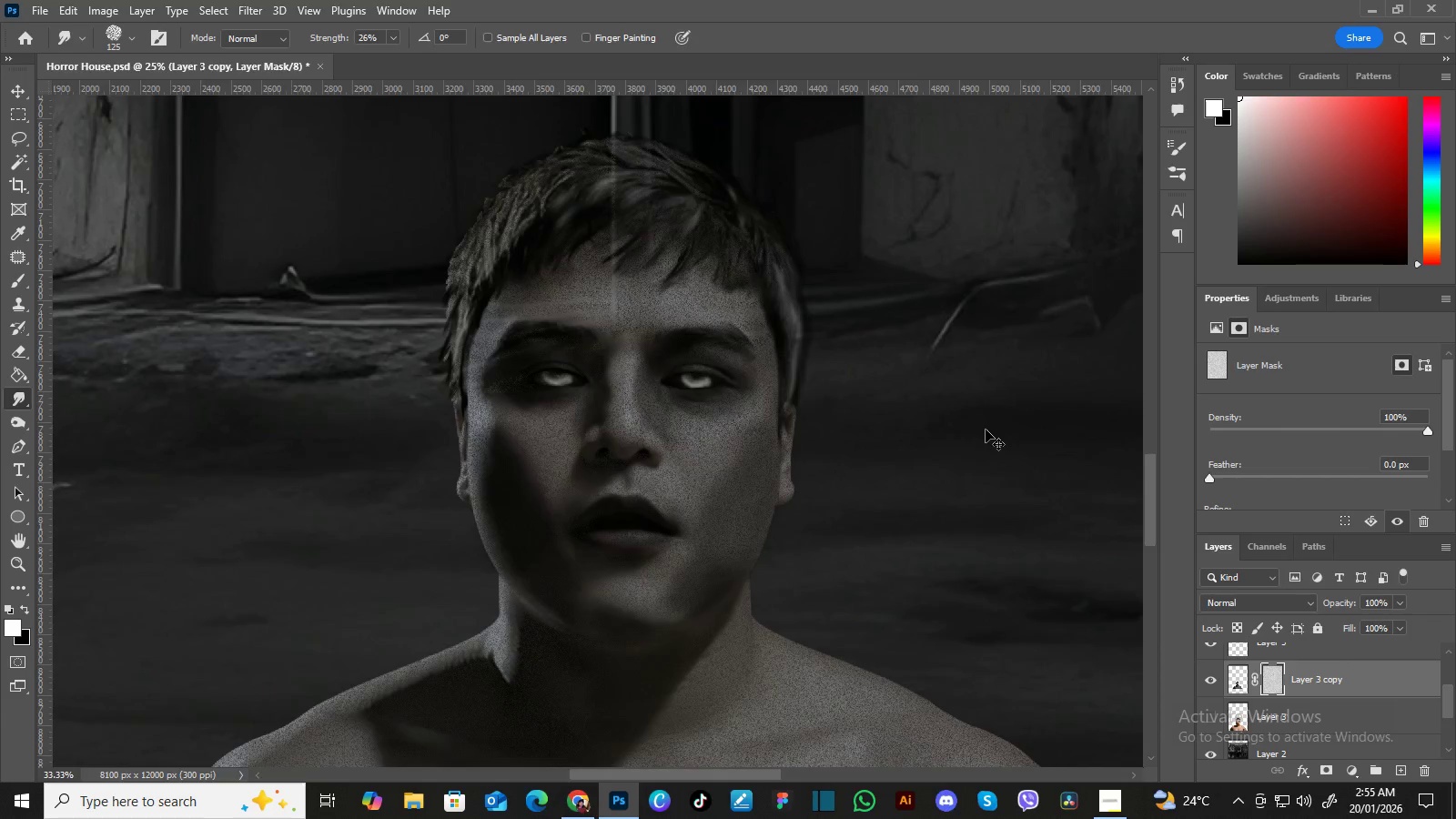 
key(Control+Equal)
 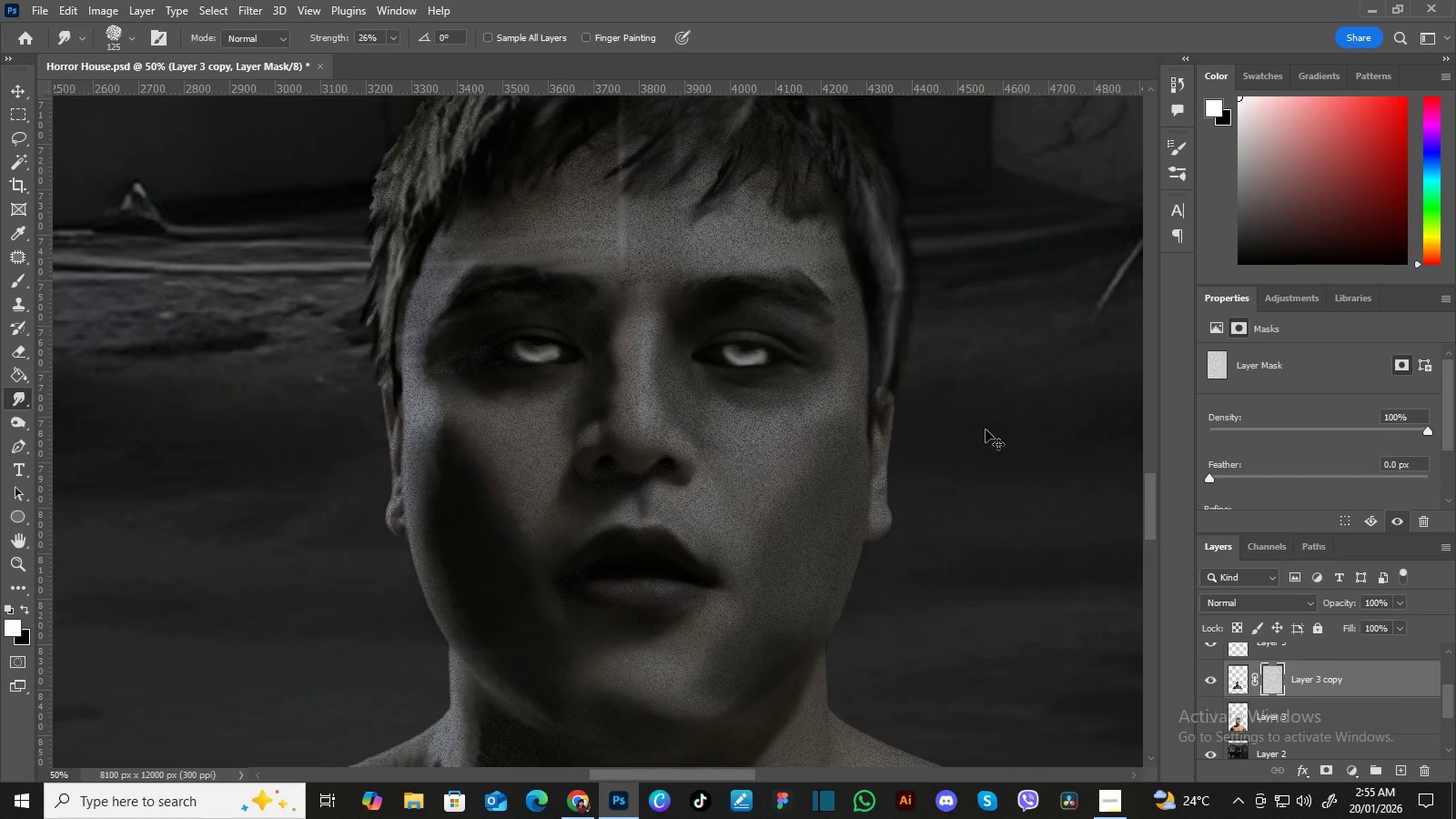 
key(Control+Minus)
 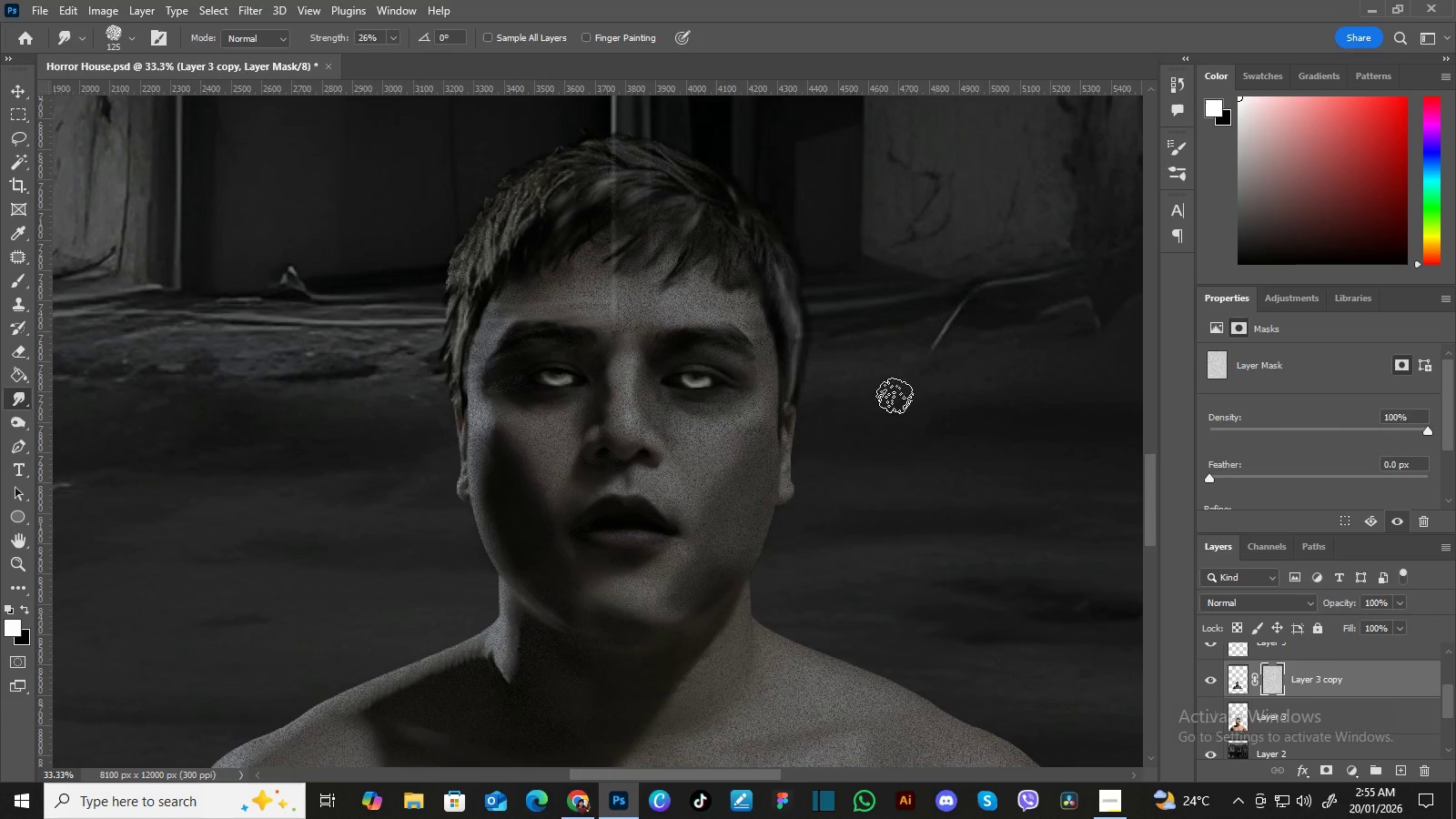 
hold_key(key=Space, duration=1.33)
 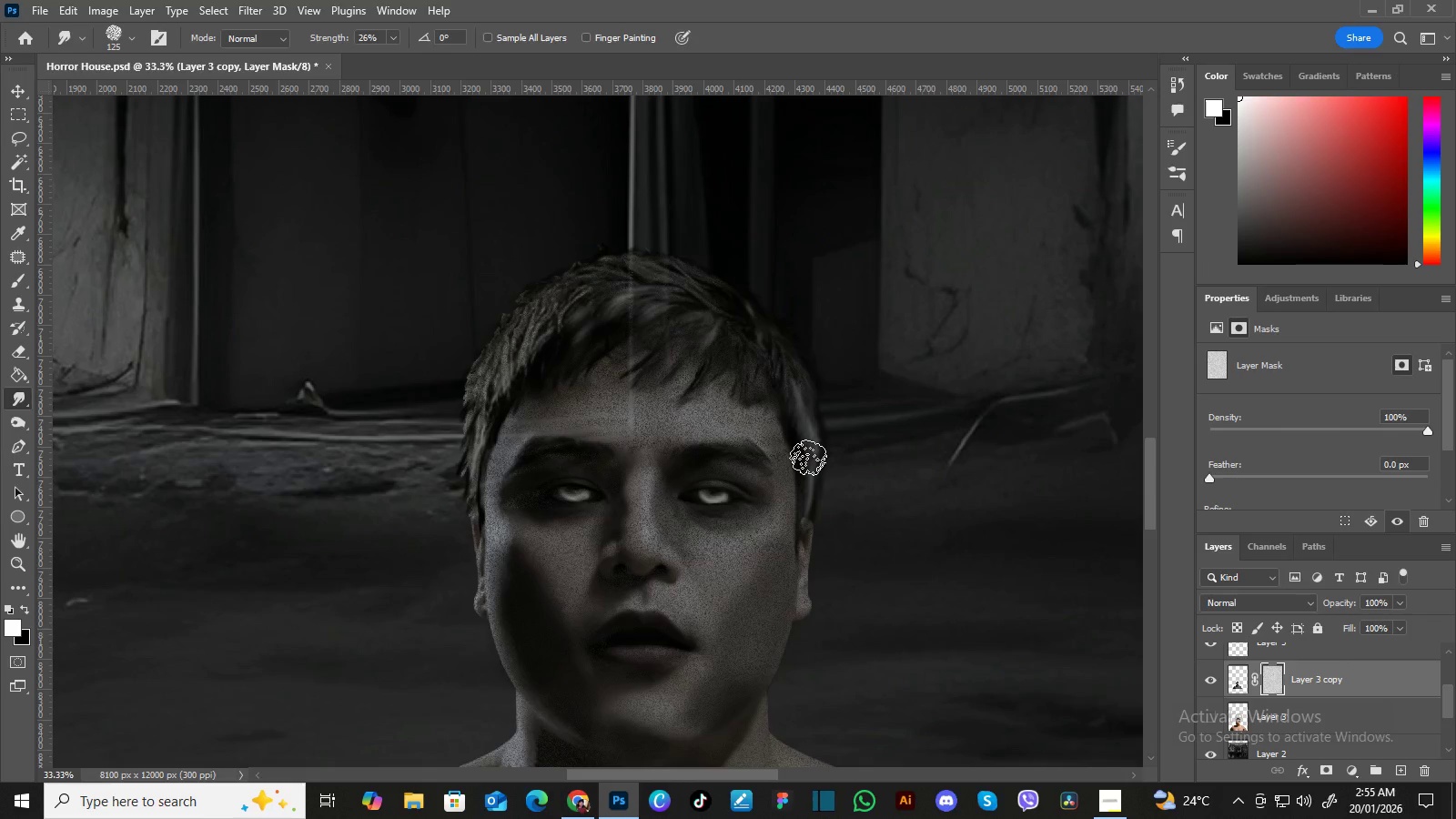 
left_click_drag(start_coordinate=[777, 362], to_coordinate=[794, 478])
 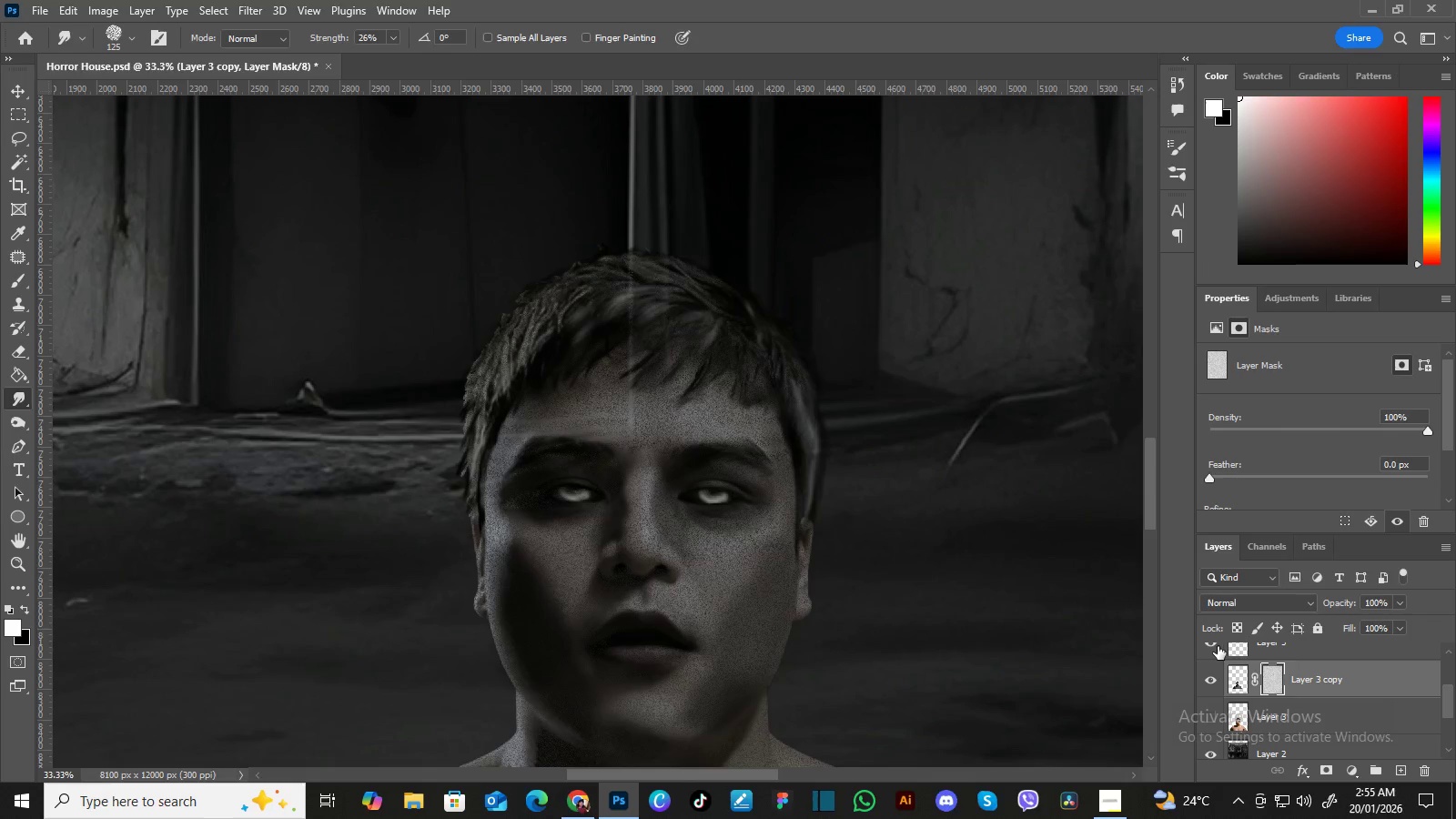 
left_click([1215, 681])
 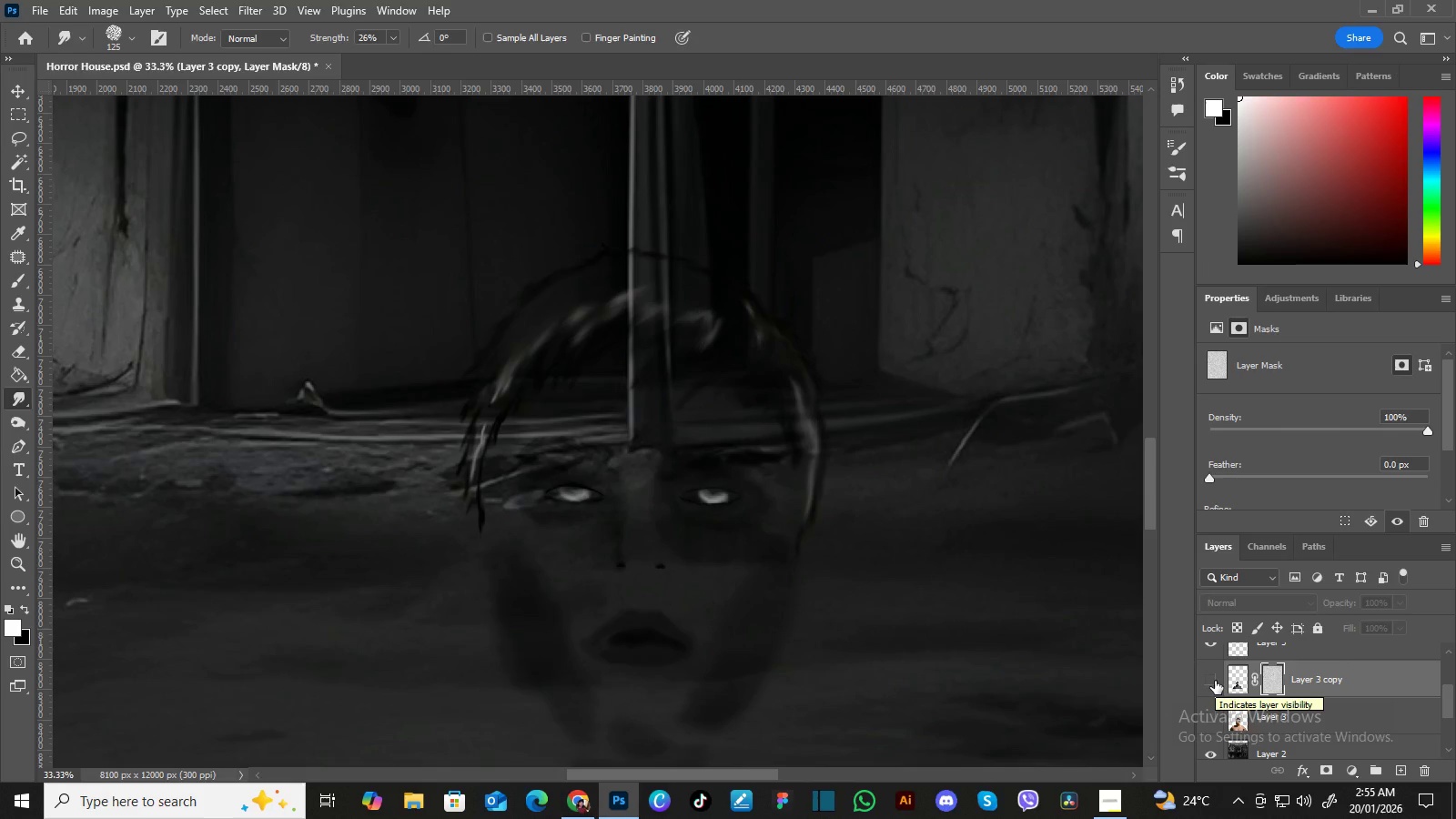 
left_click([1215, 681])
 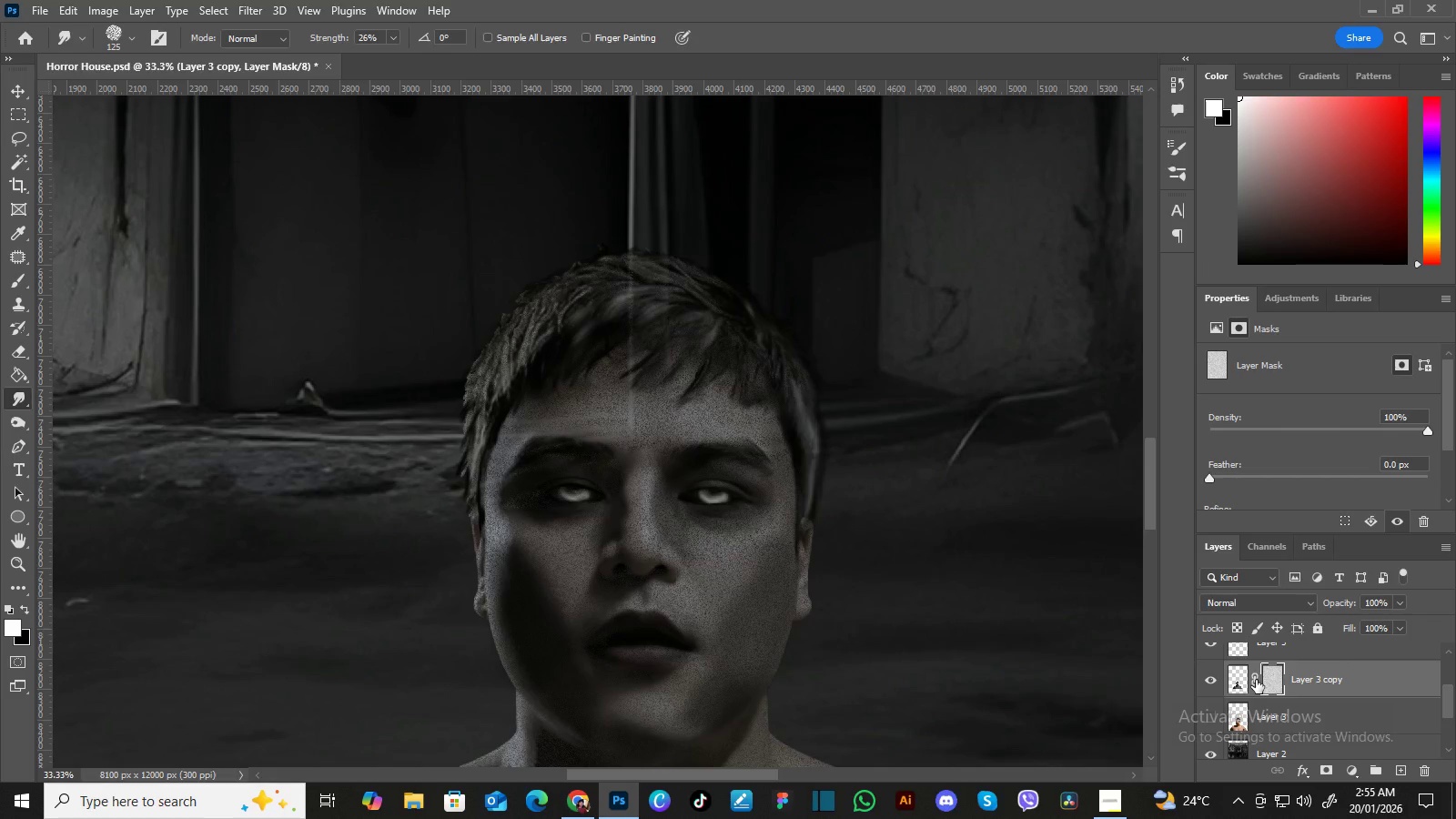 
wait(7.69)
 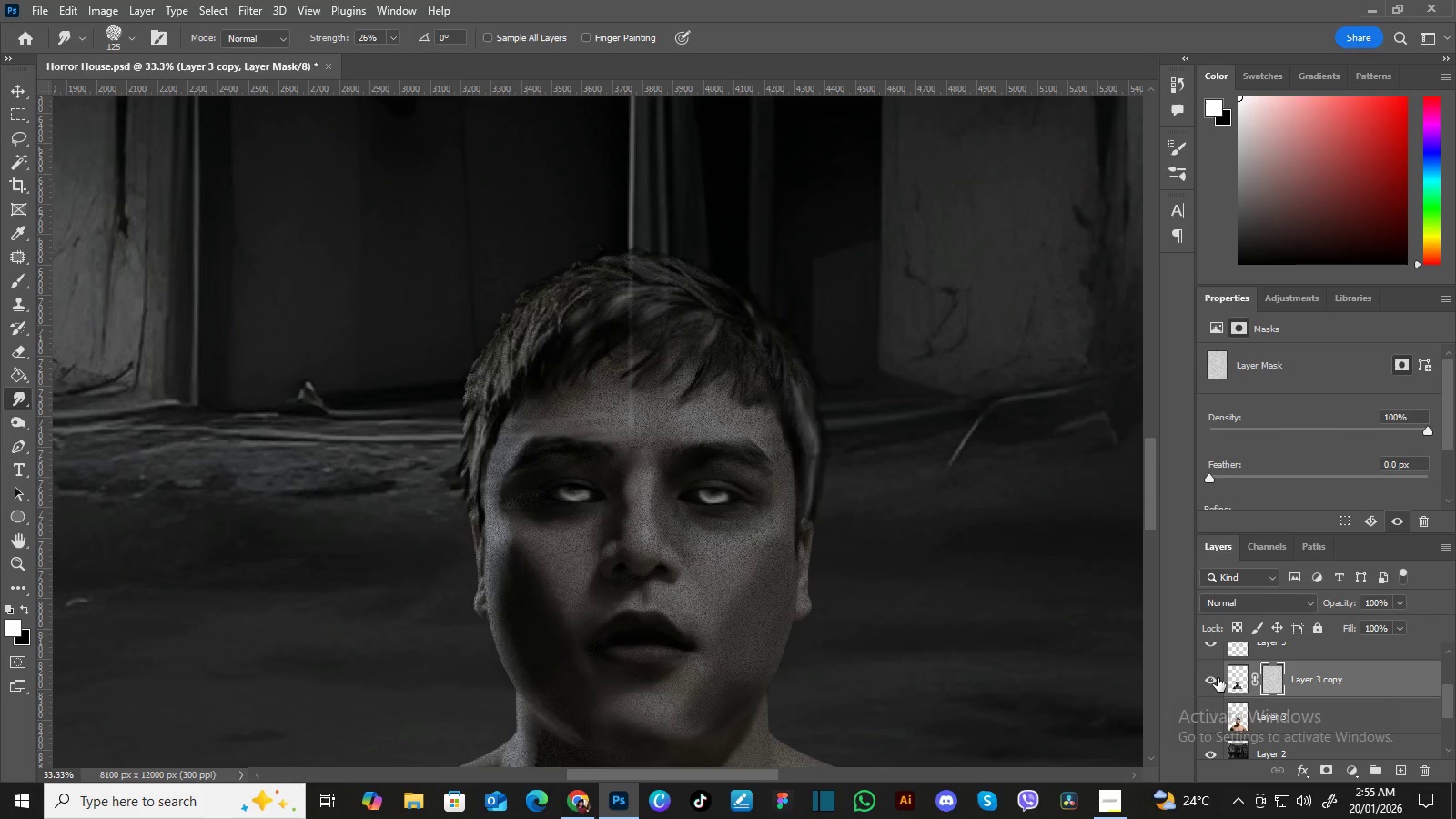 
right_click([1275, 679])
 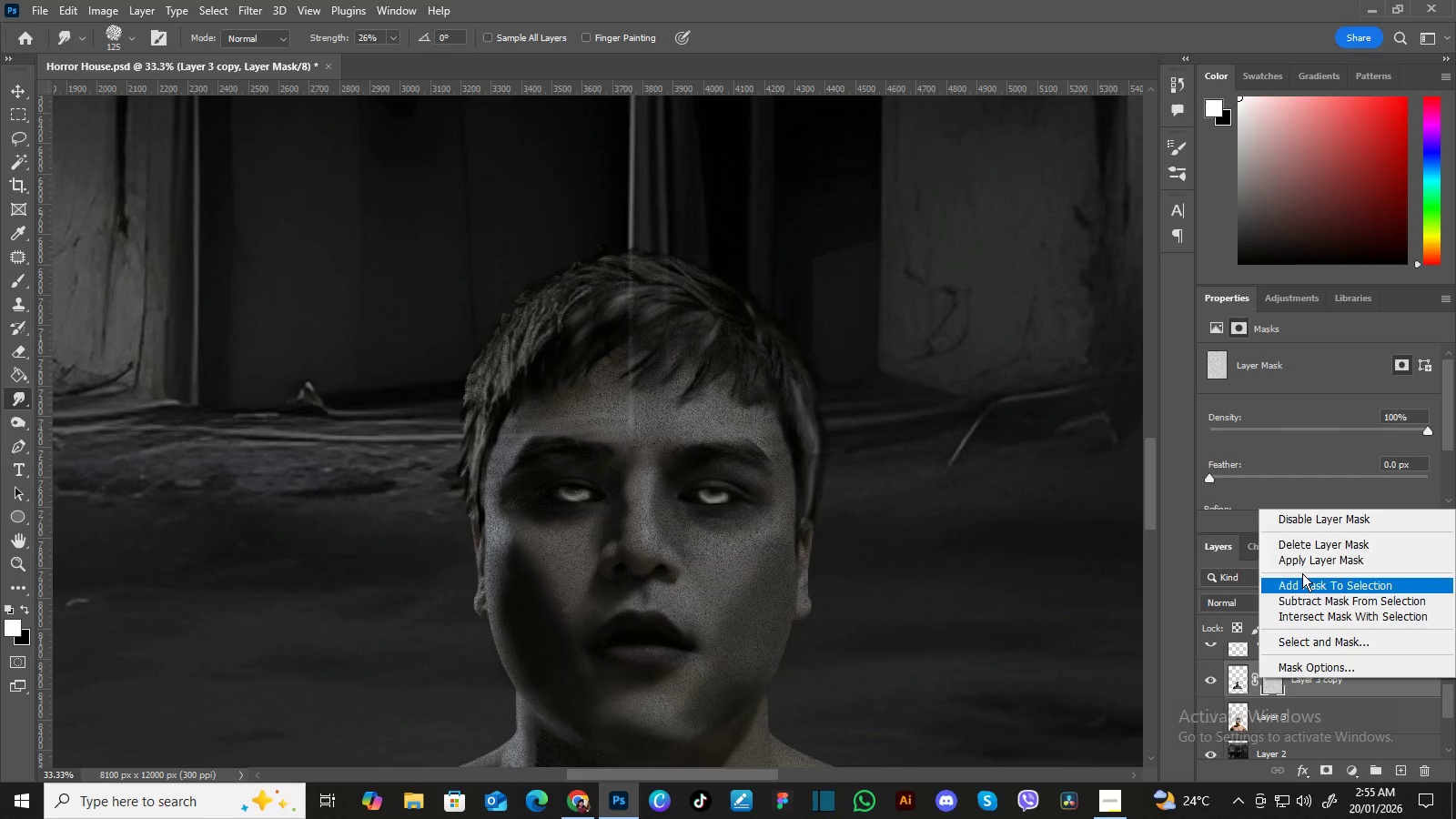 
left_click([1309, 545])
 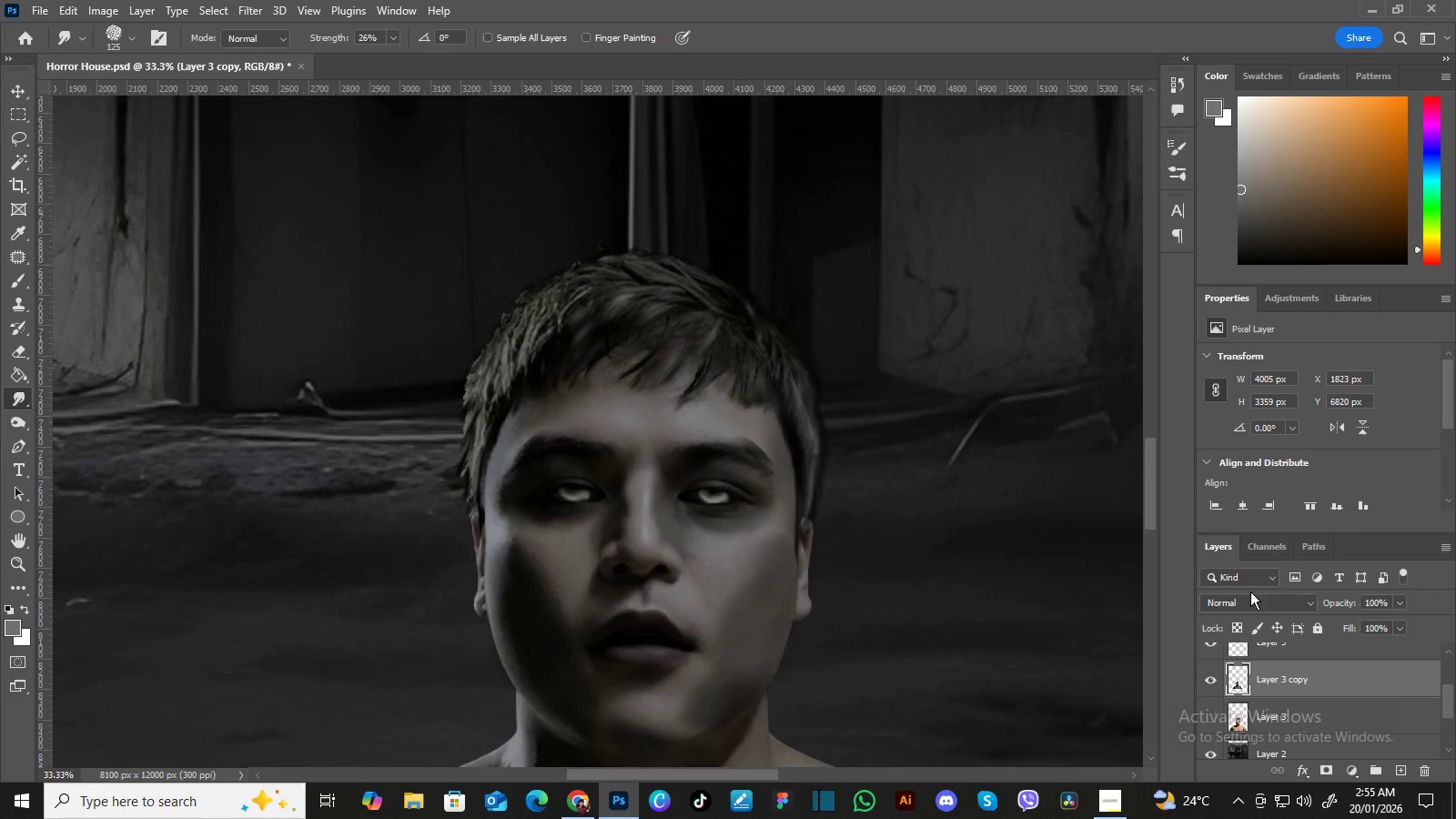 
hold_key(key=Space, duration=1.48)
 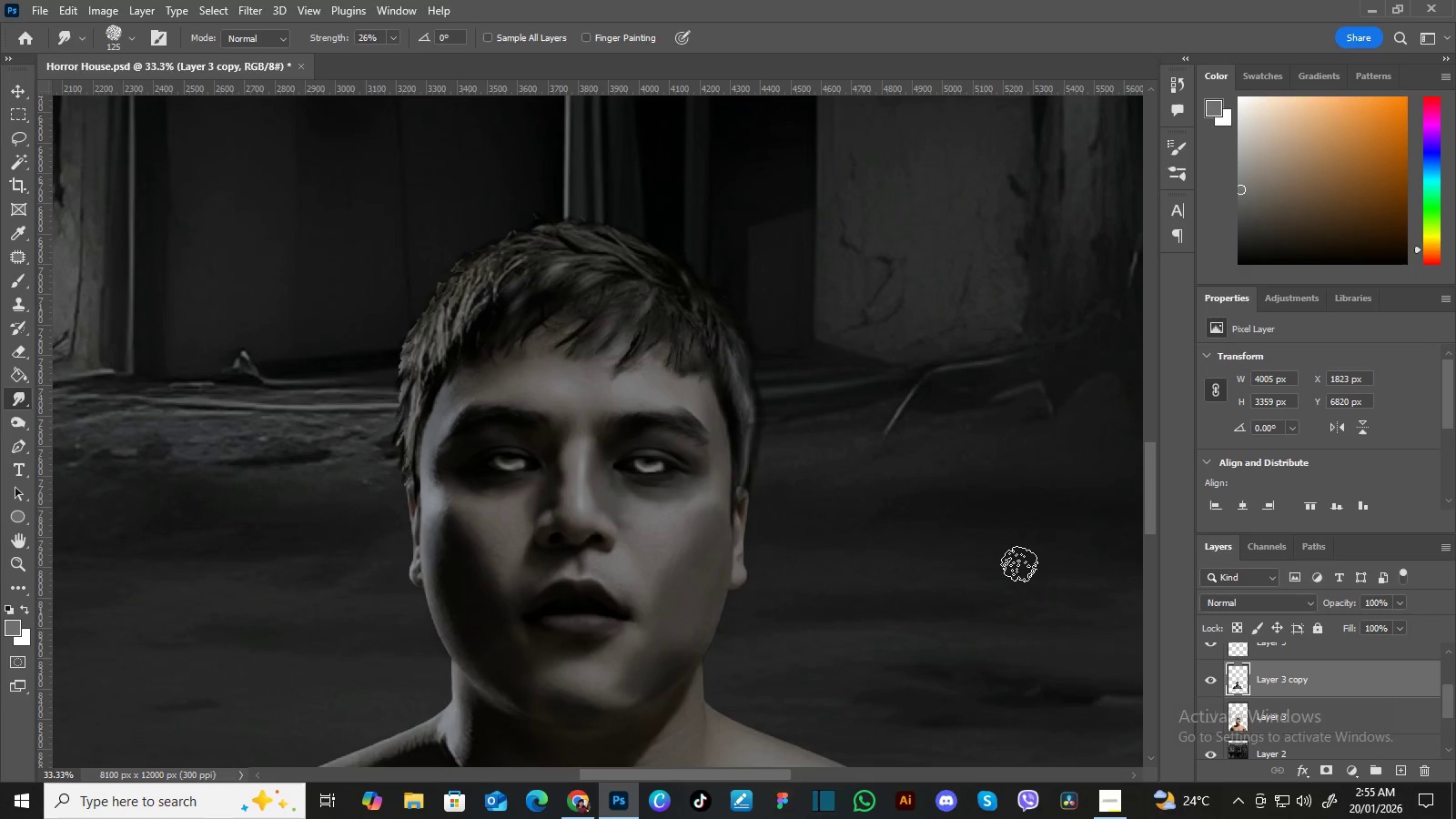 
left_click_drag(start_coordinate=[1084, 595], to_coordinate=[1019, 564])
 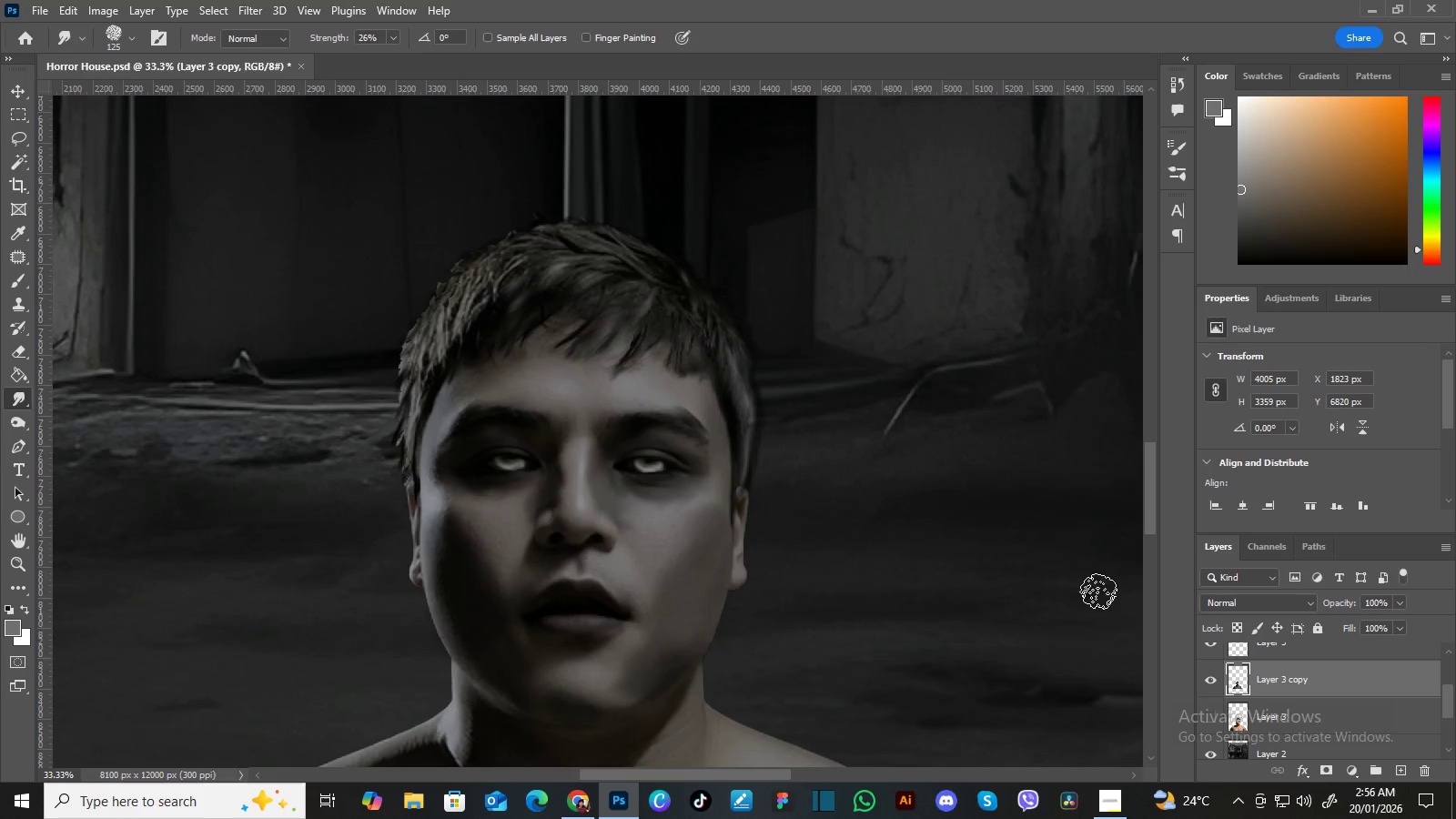 
wait(5.88)
 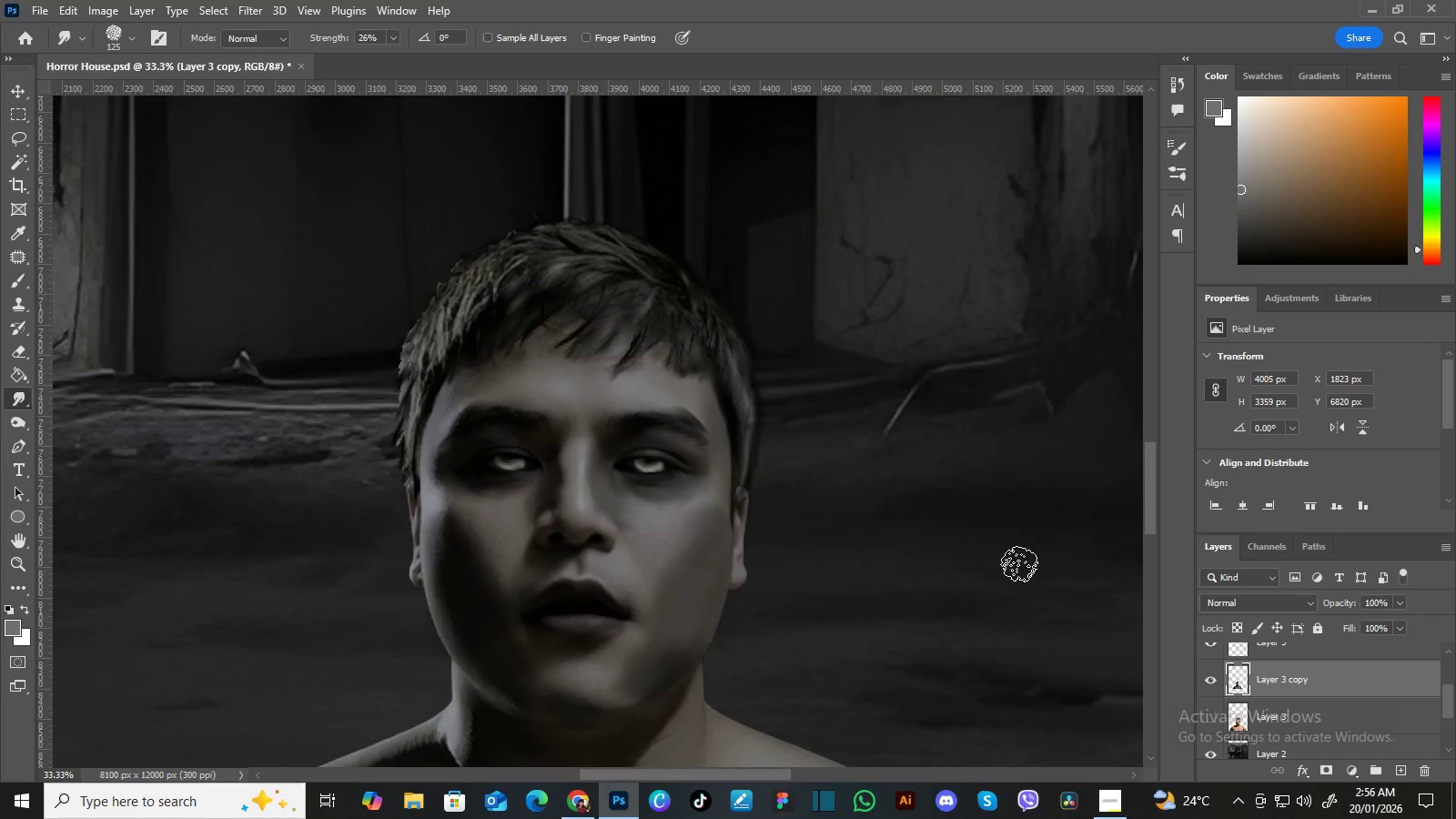 
left_click_drag(start_coordinate=[1399, 687], to_coordinate=[1405, 764])
 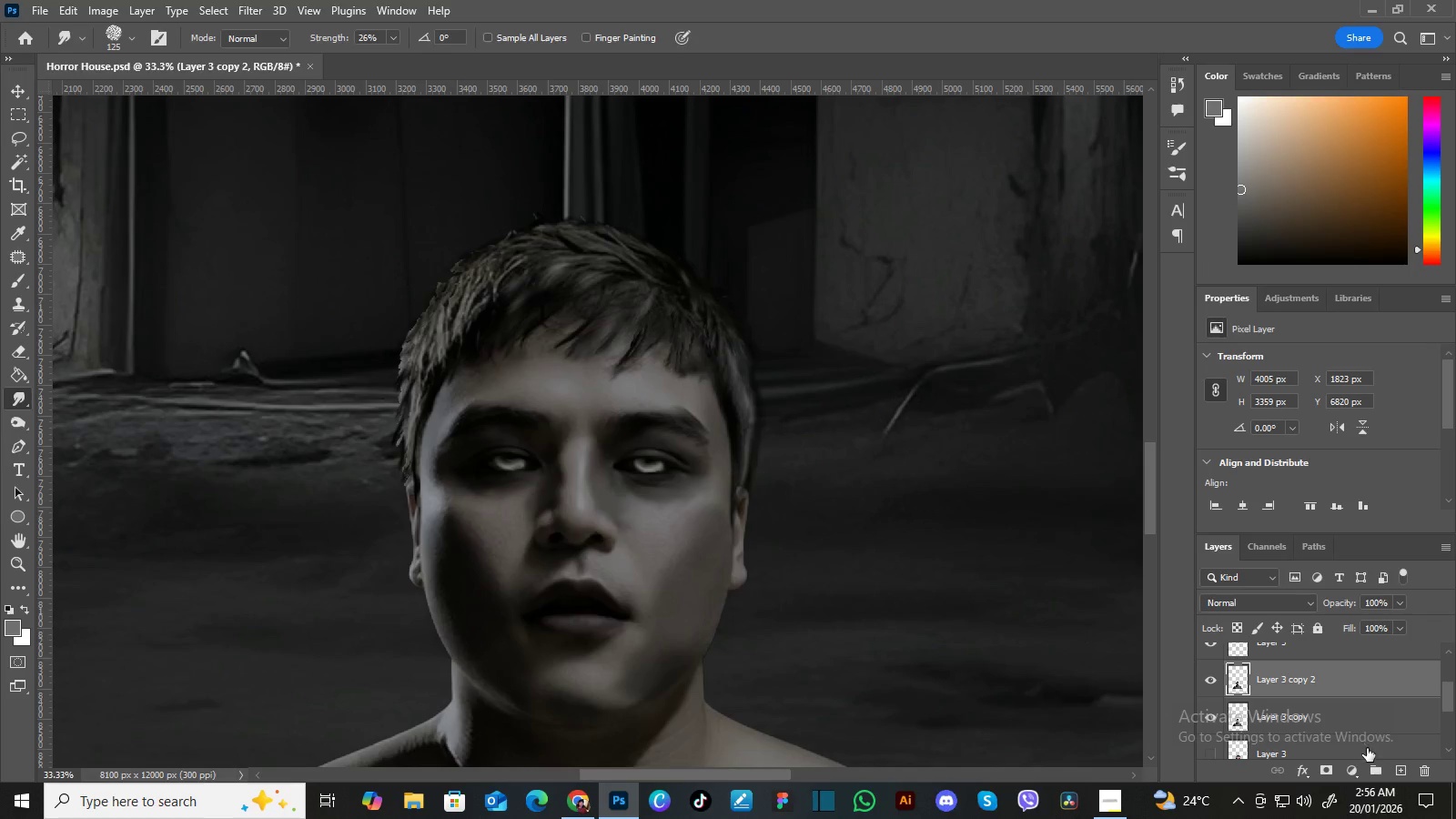 
left_click([1354, 763])
 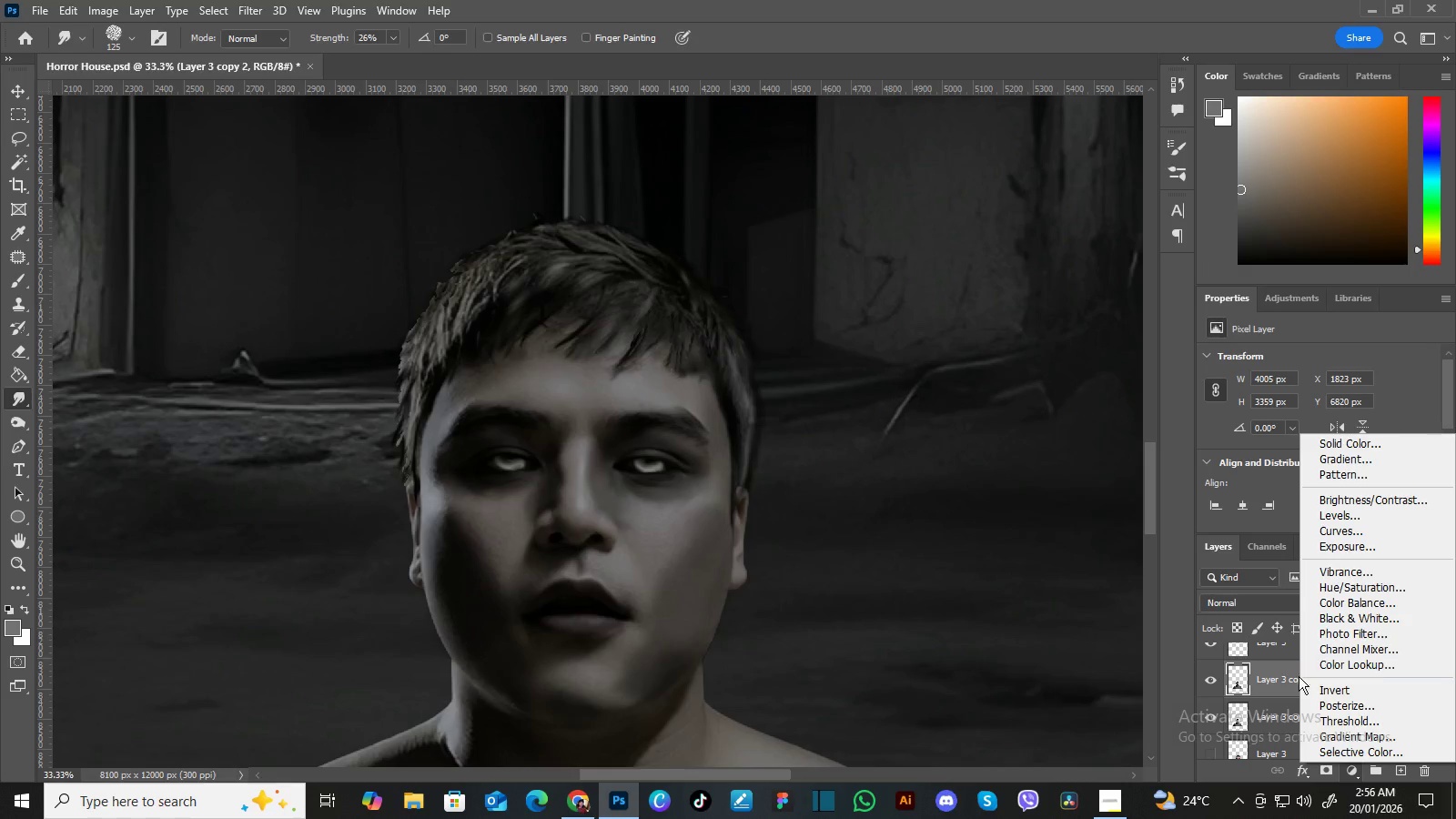 
left_click([1276, 684])
 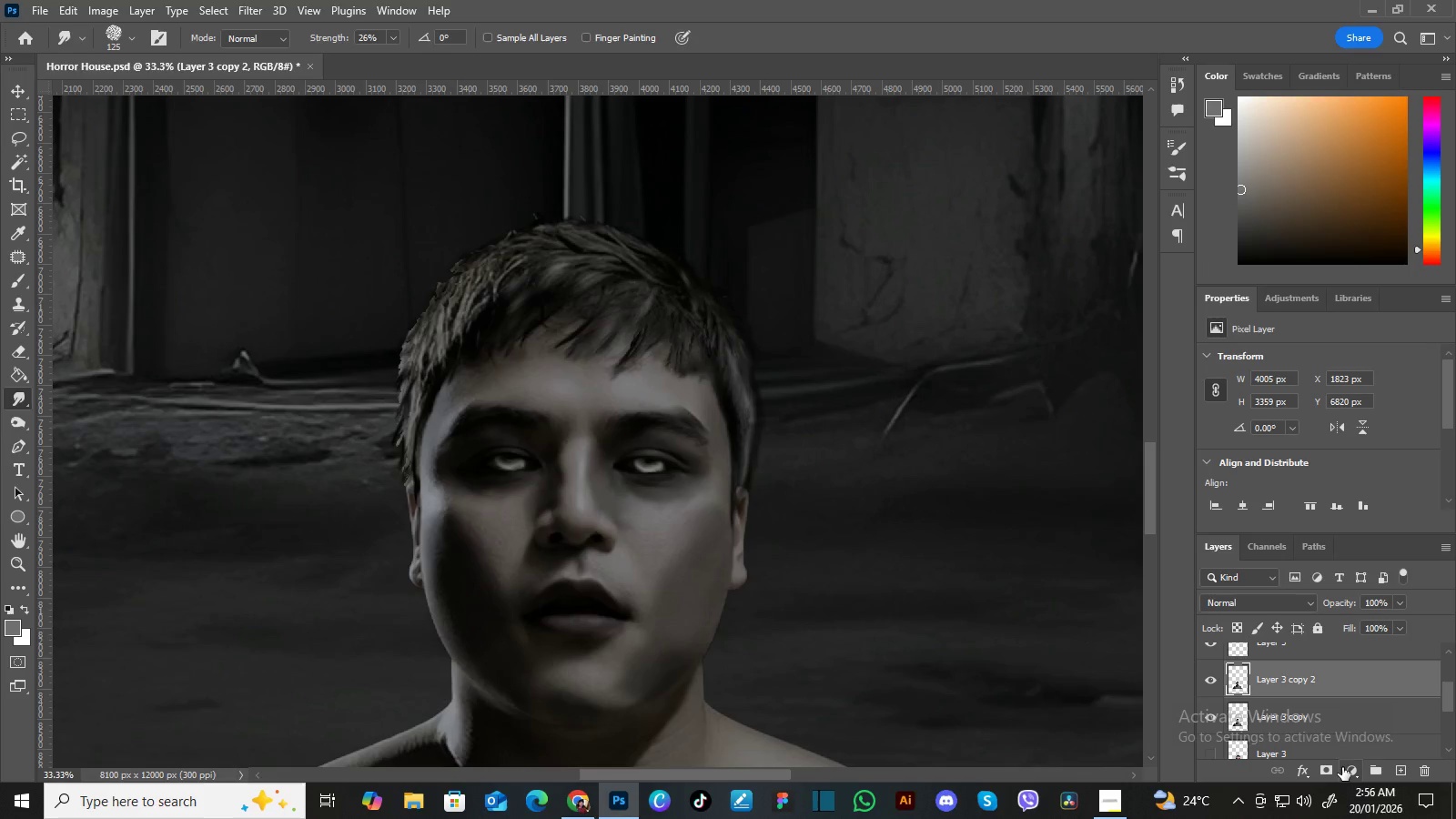 
left_click([1326, 767])
 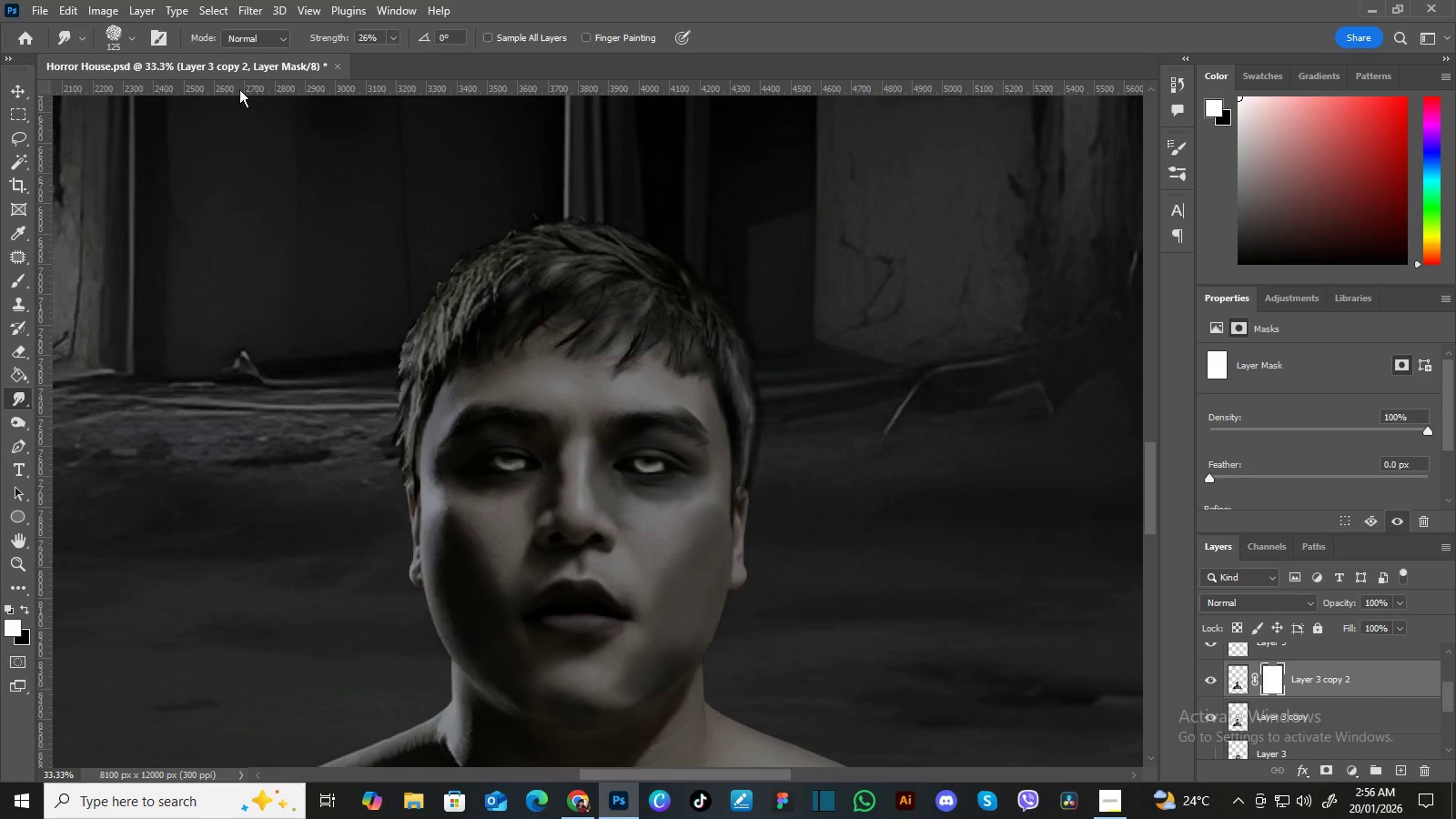 
left_click([249, 5])
 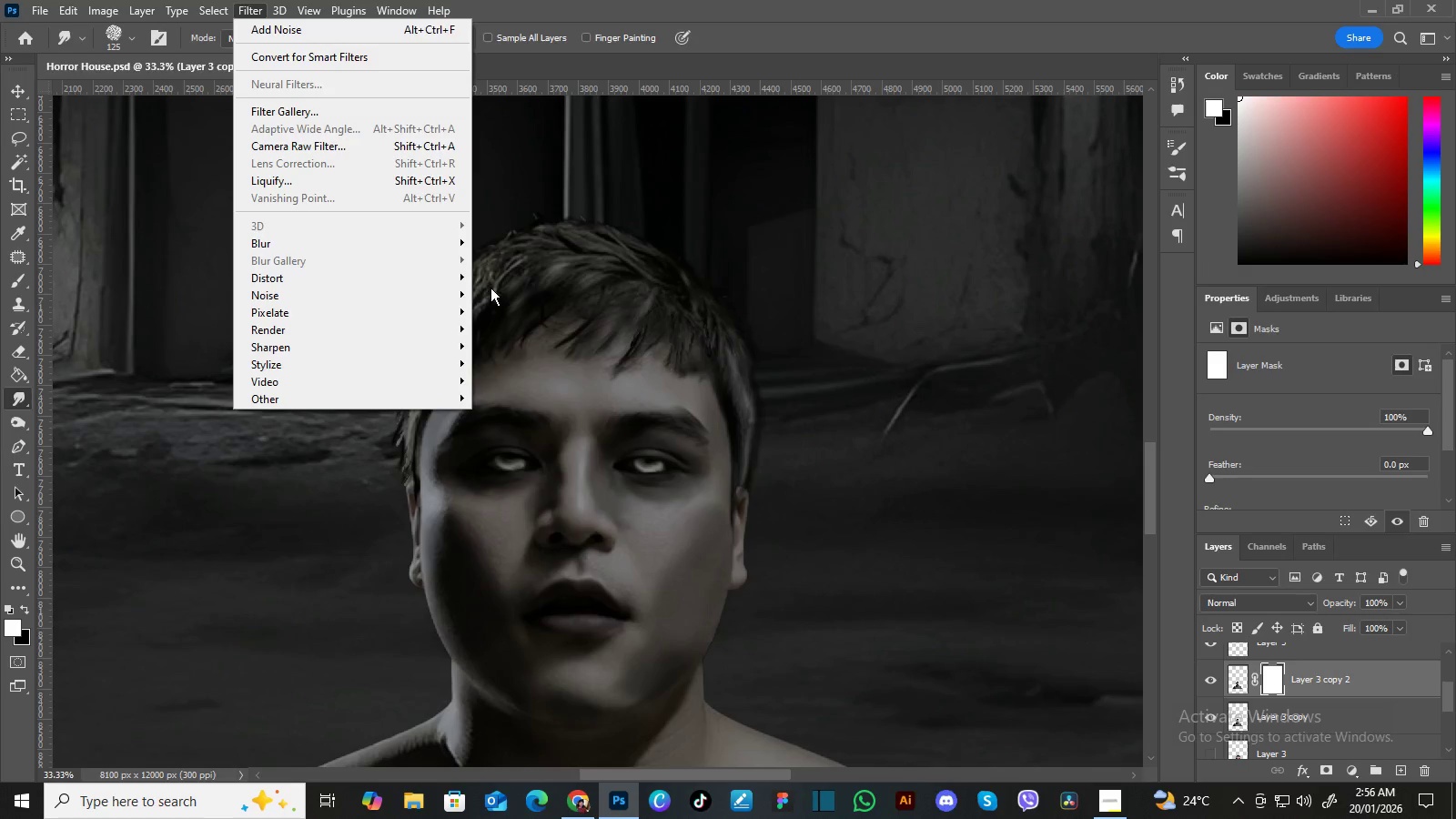 
left_click([496, 289])
 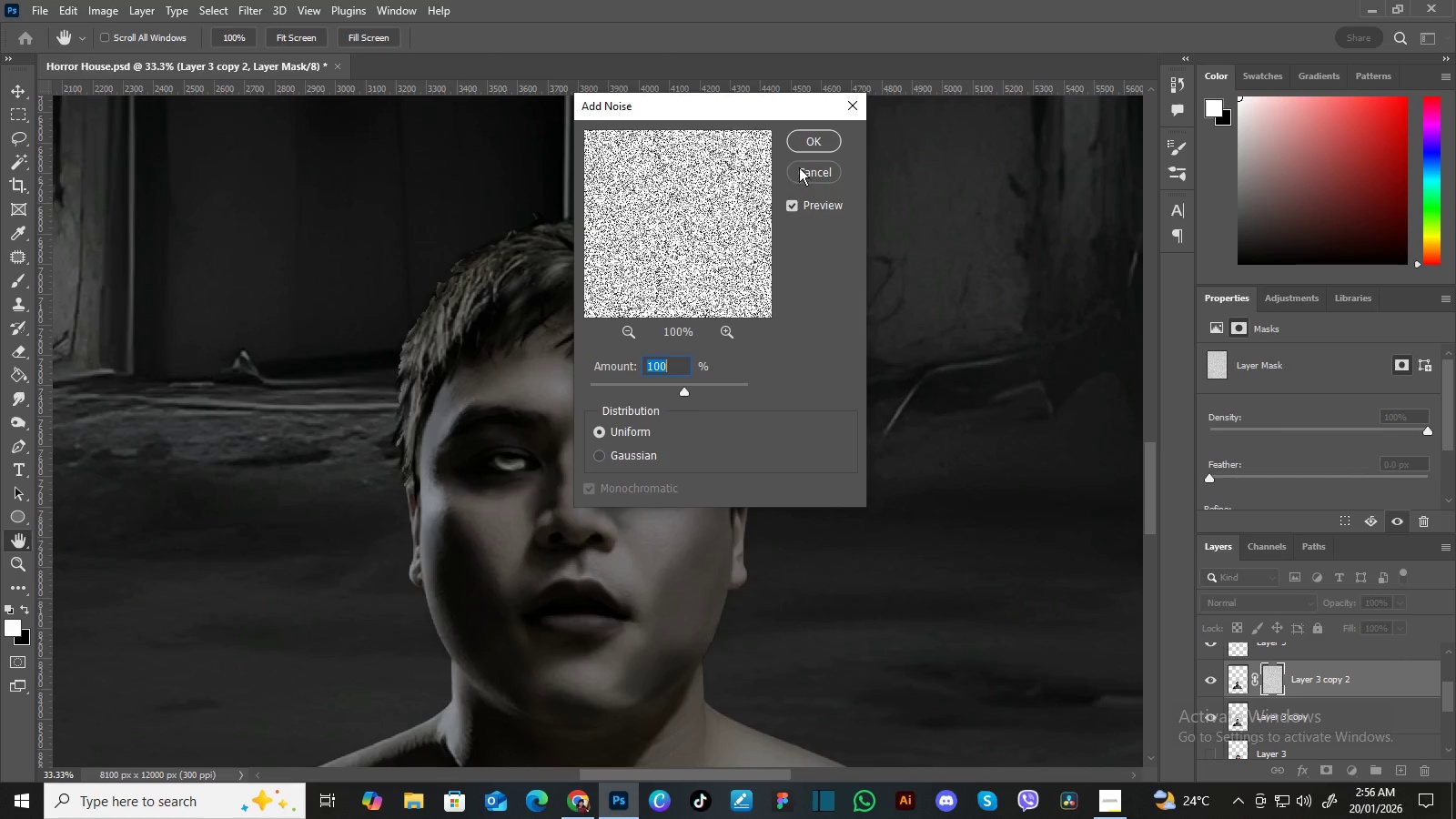 
left_click([805, 143])
 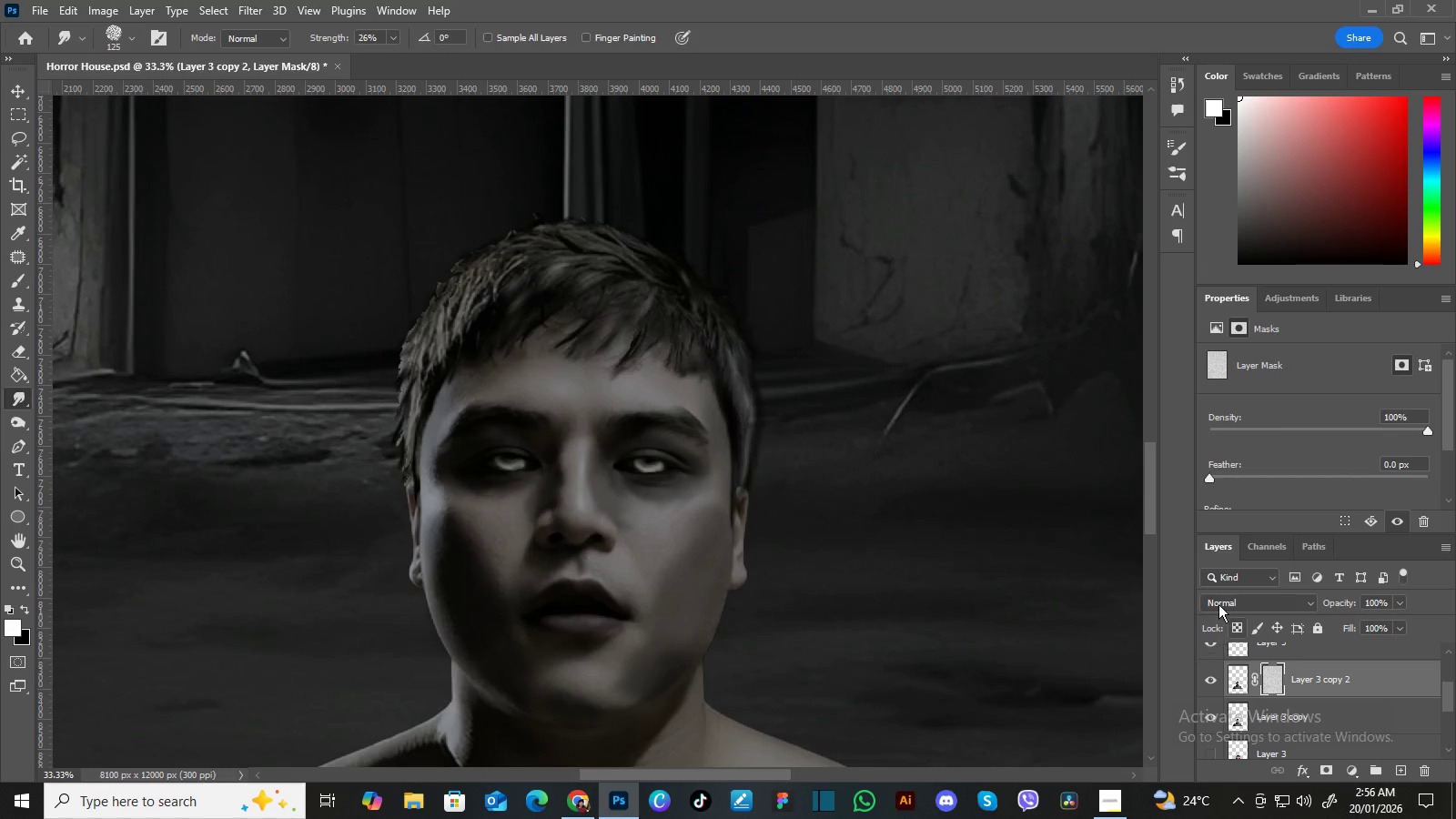 
wait(6.3)
 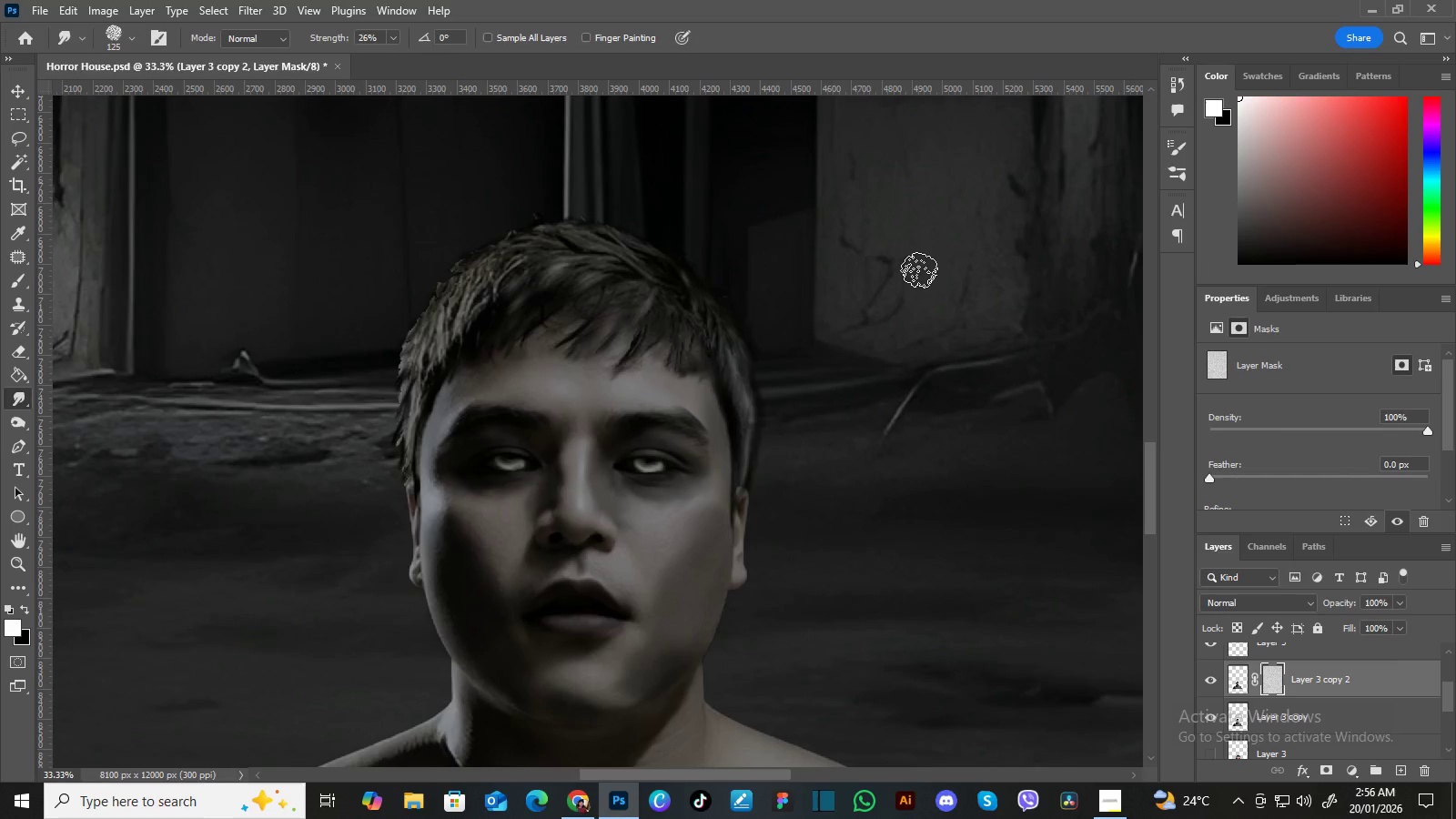 
left_click([1209, 719])
 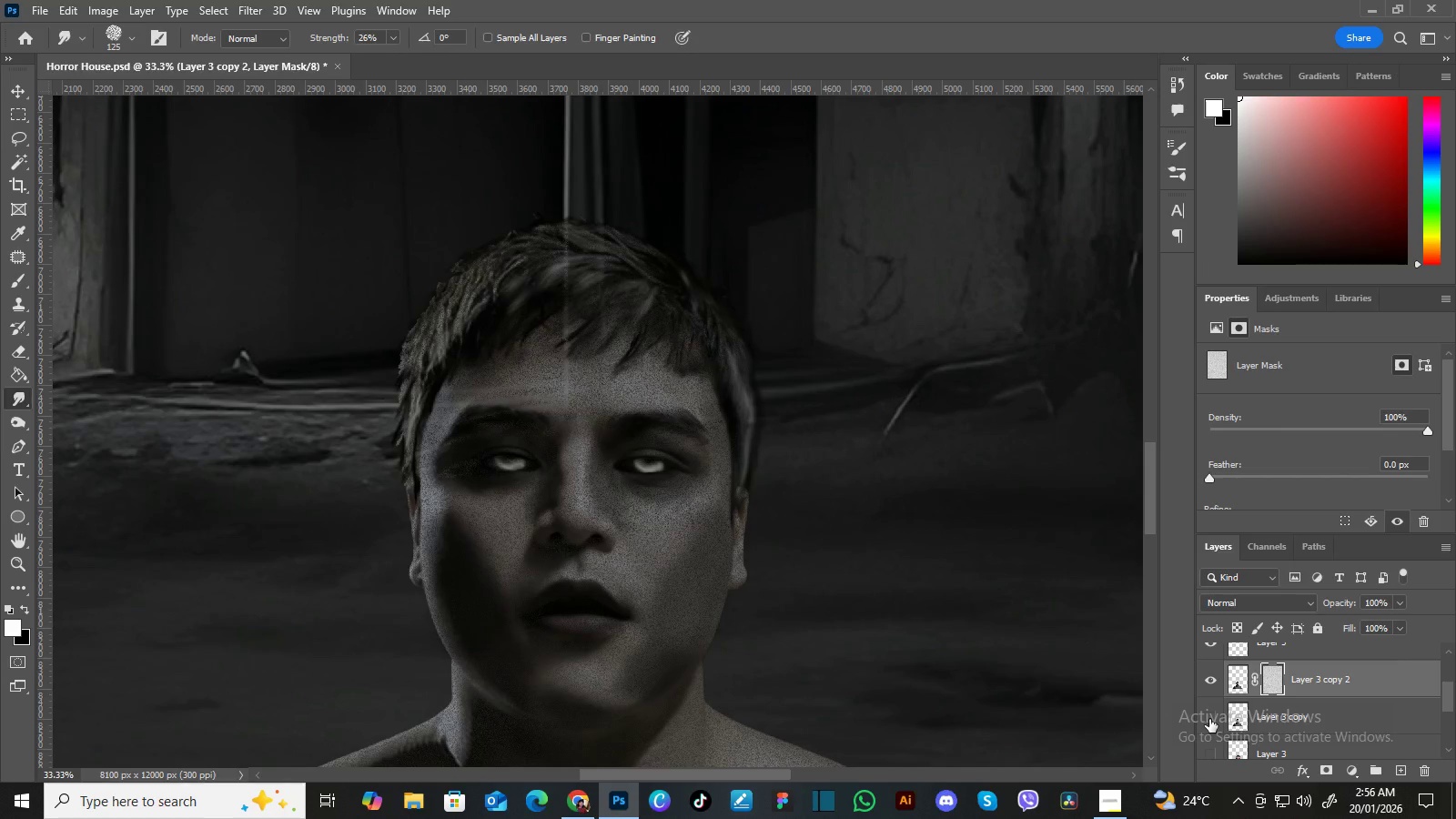 
left_click([1209, 719])
 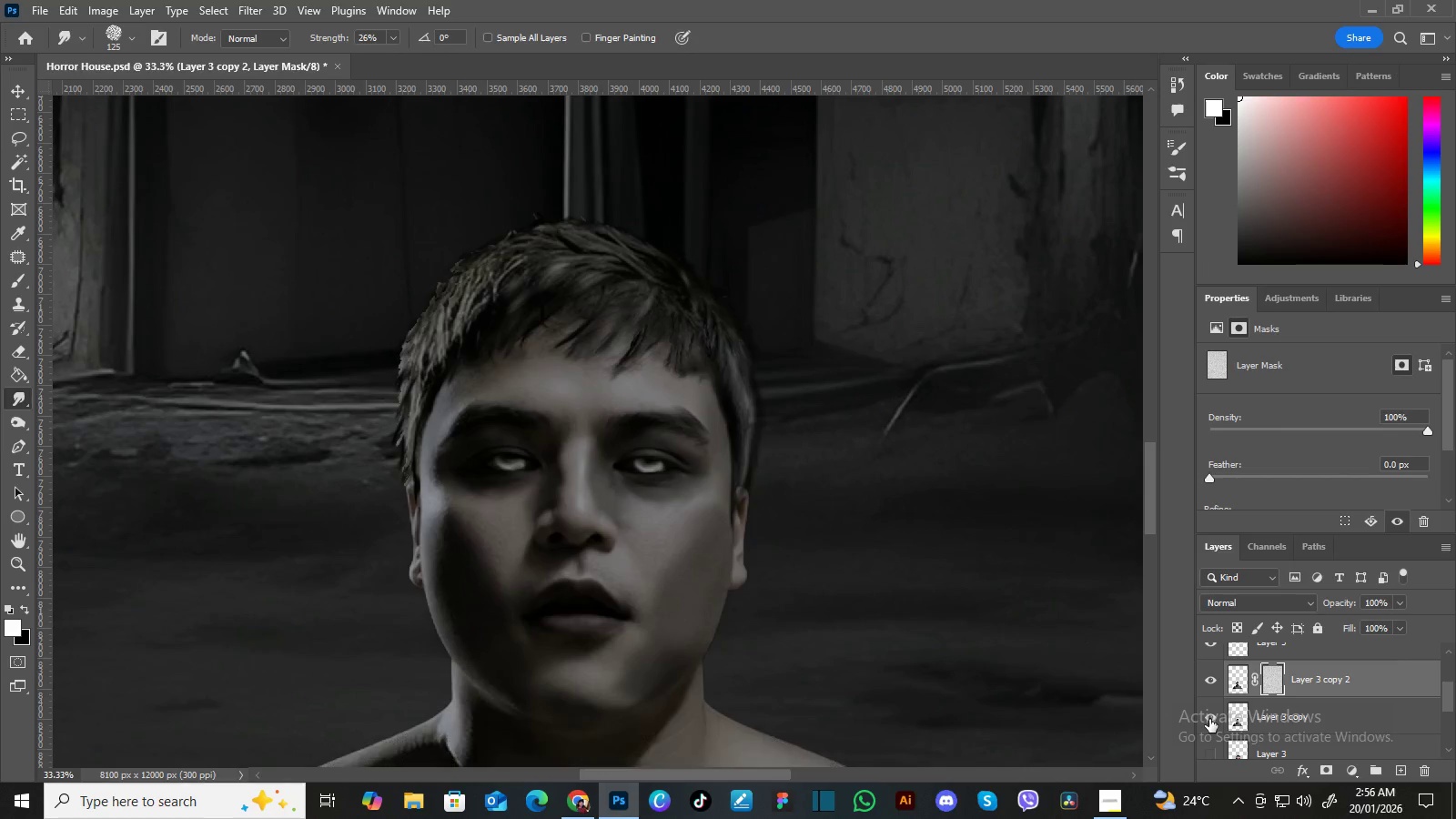 
left_click([1209, 719])
 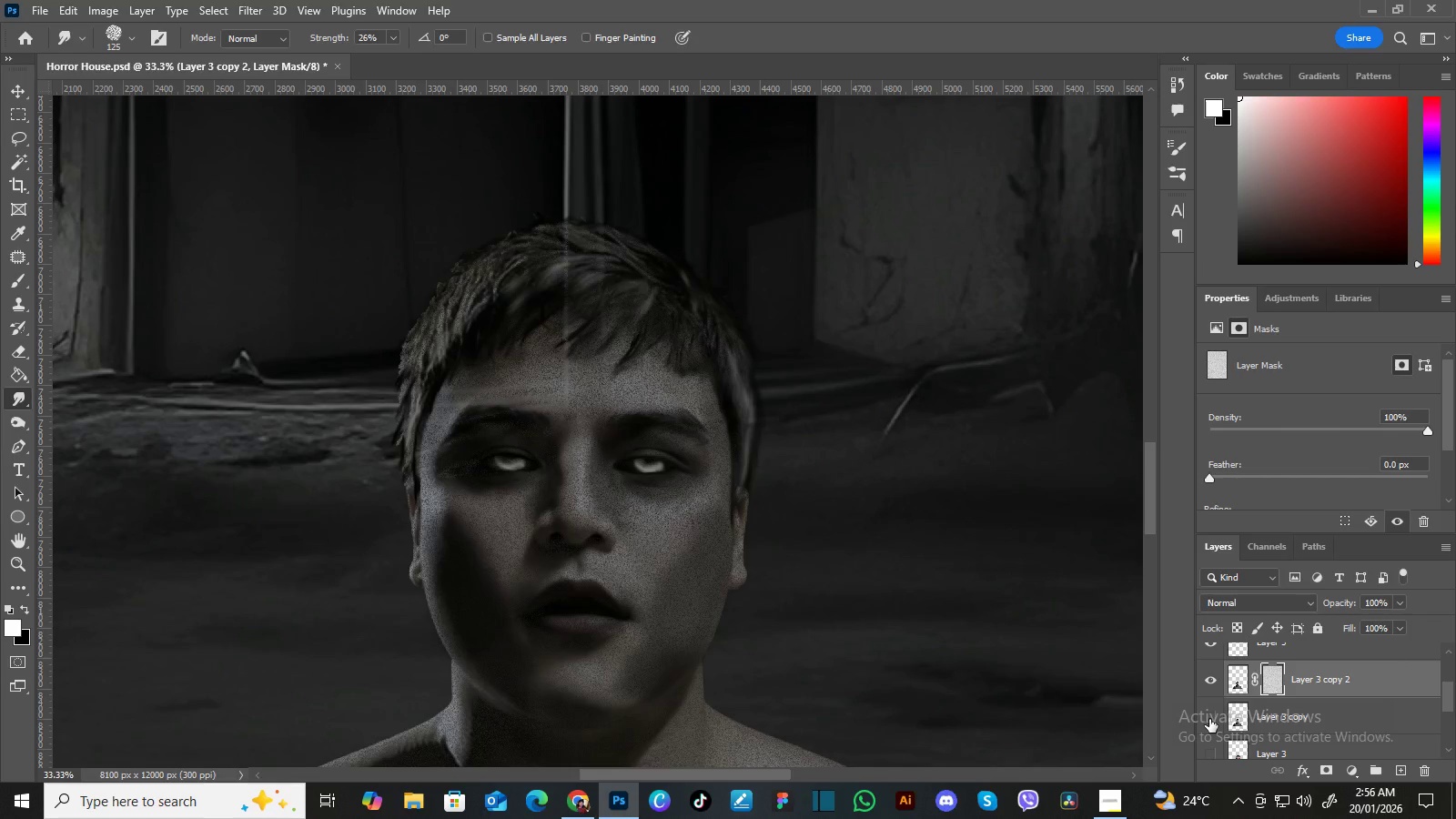 
left_click([1209, 719])
 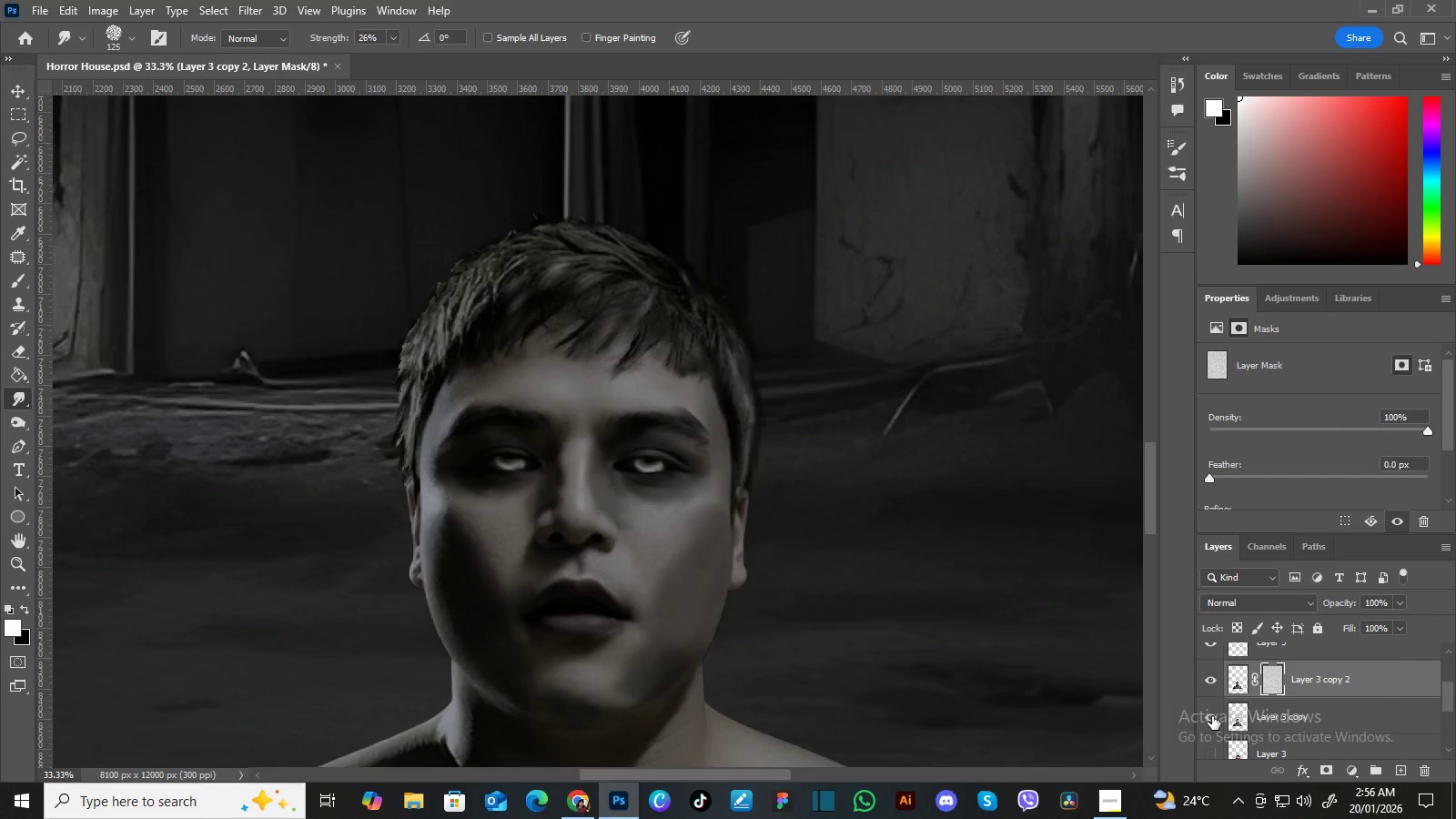 
left_click([1203, 680])
 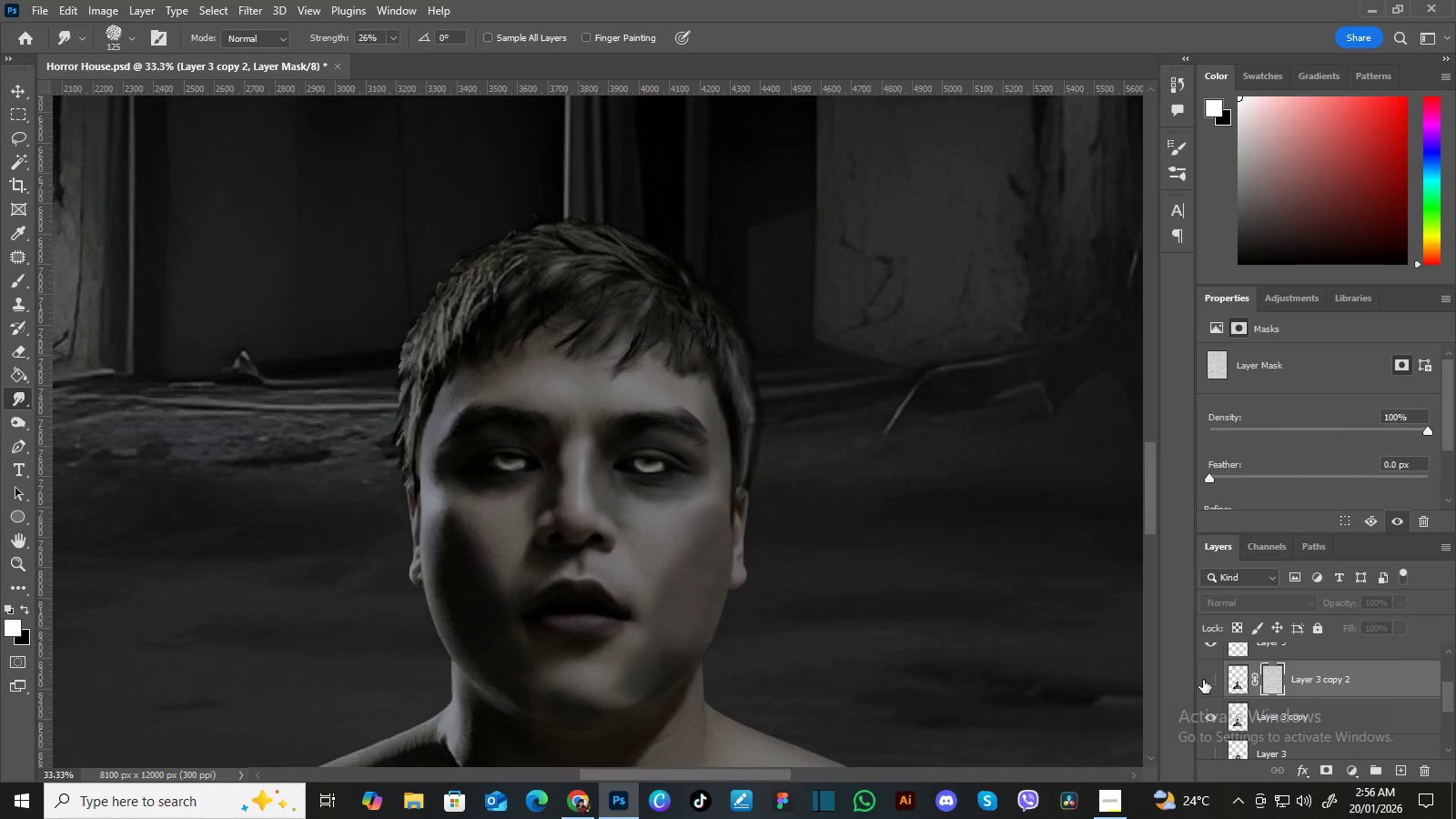 
left_click([1203, 680])
 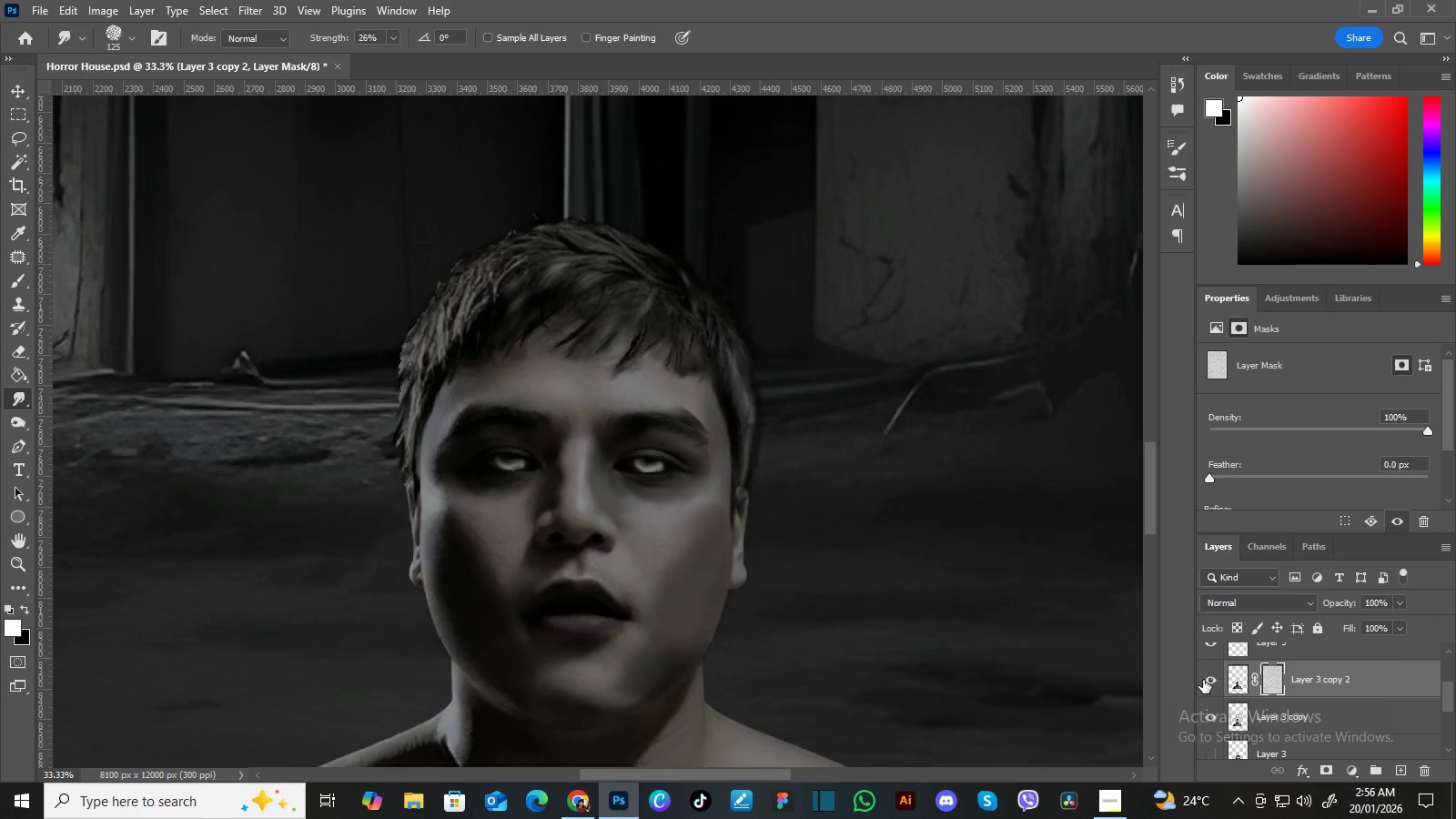 
left_click([1203, 680])
 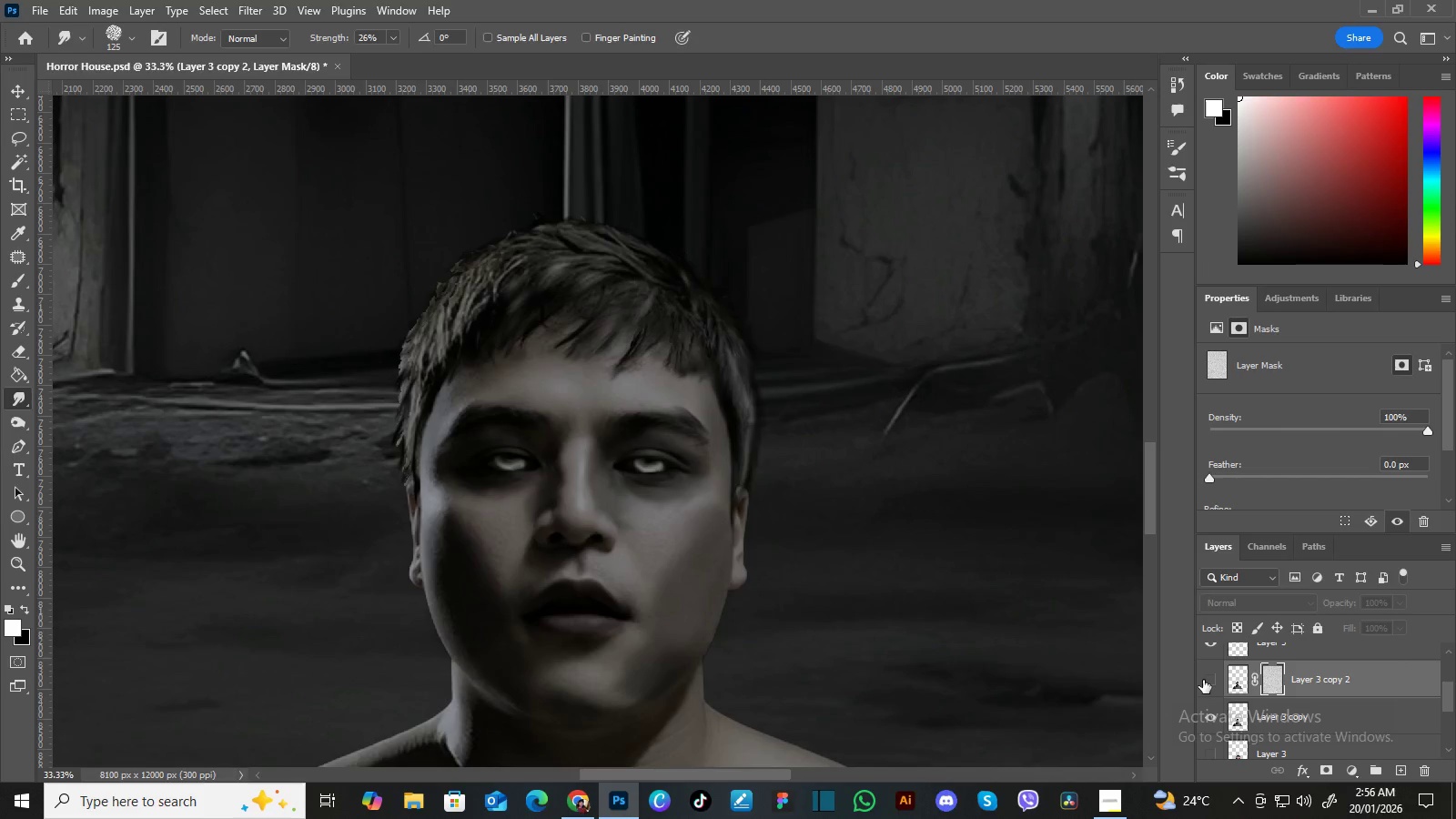 
left_click([1203, 680])
 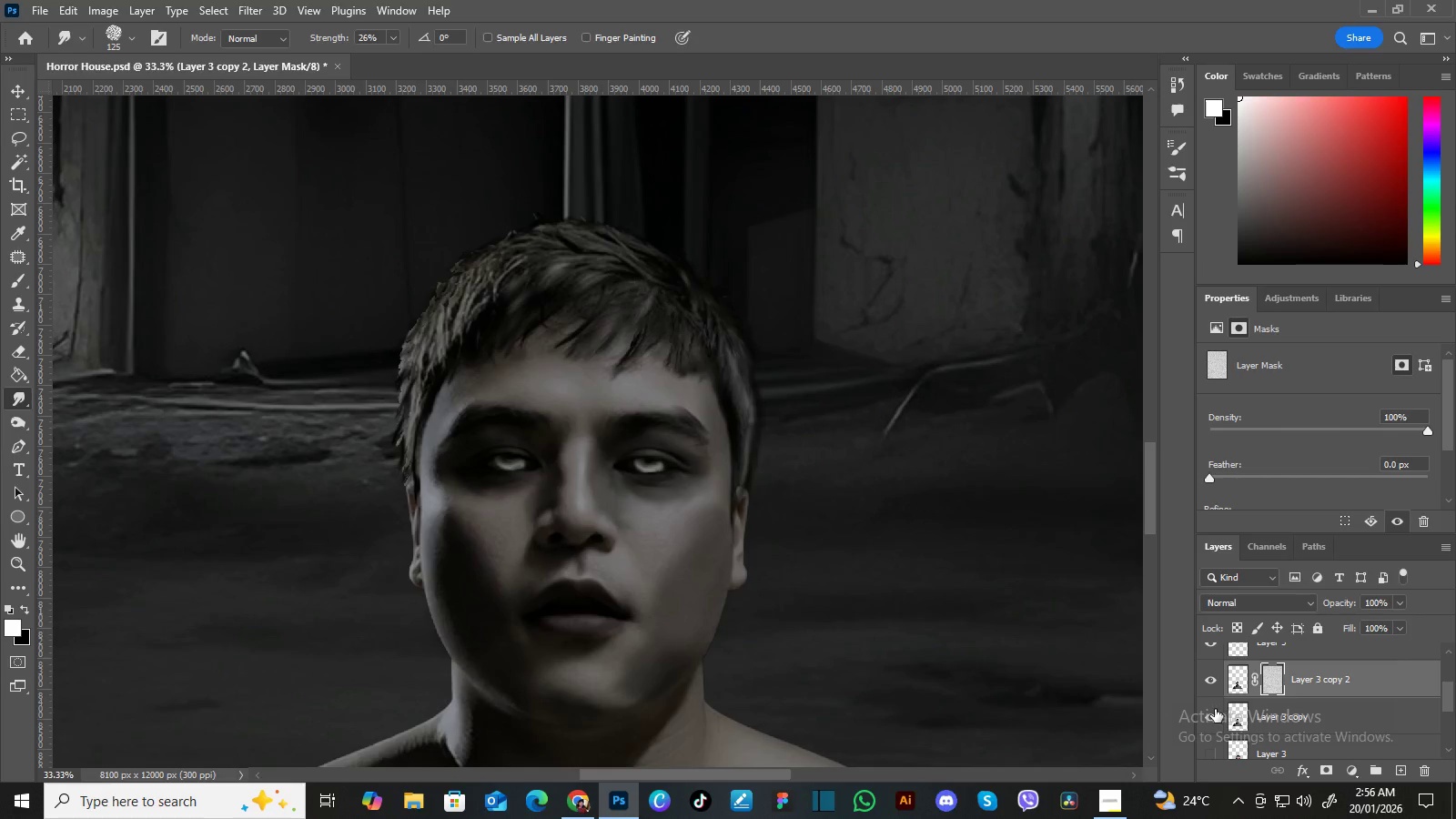 
left_click([1216, 717])
 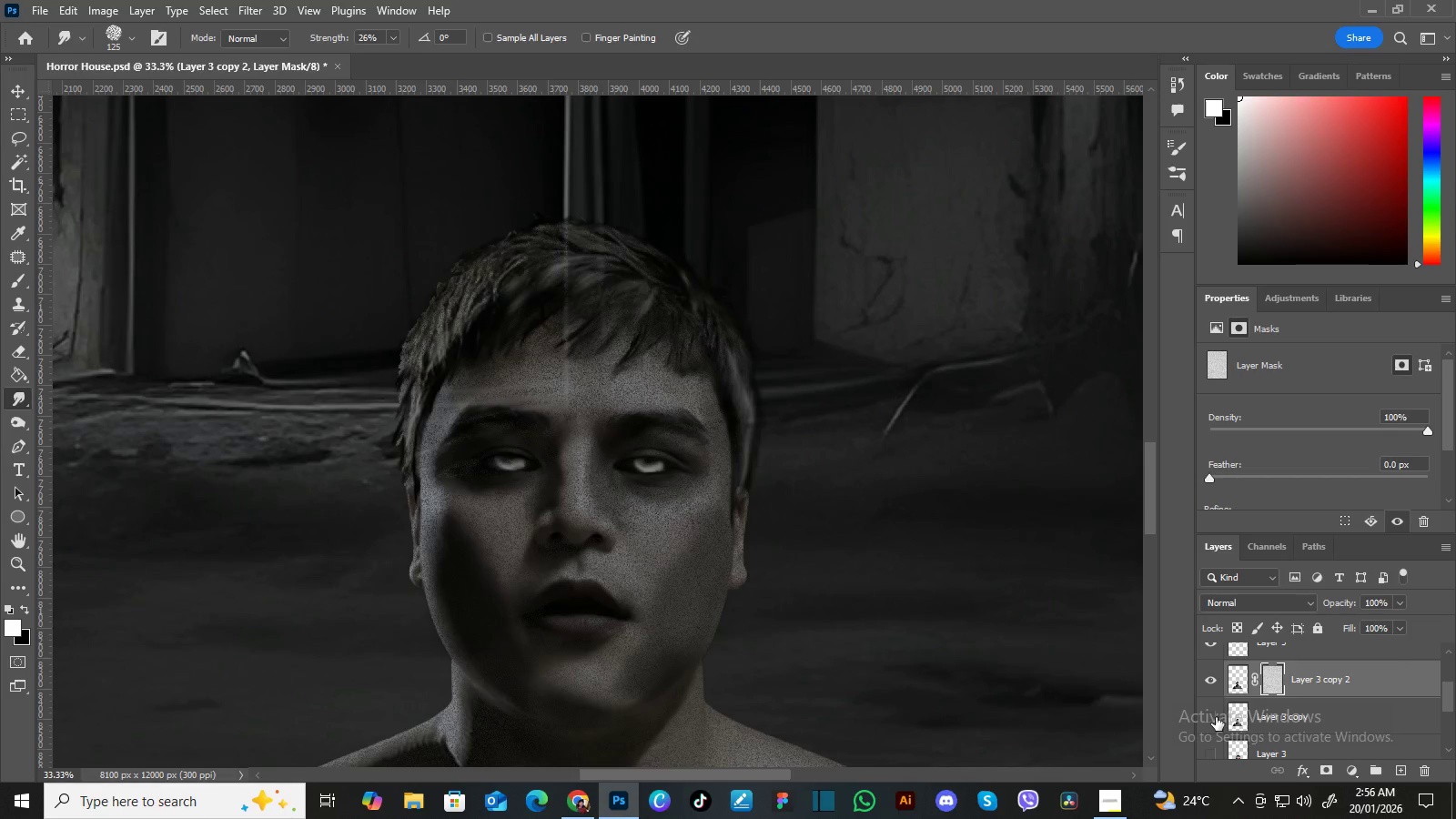 
left_click([1216, 717])
 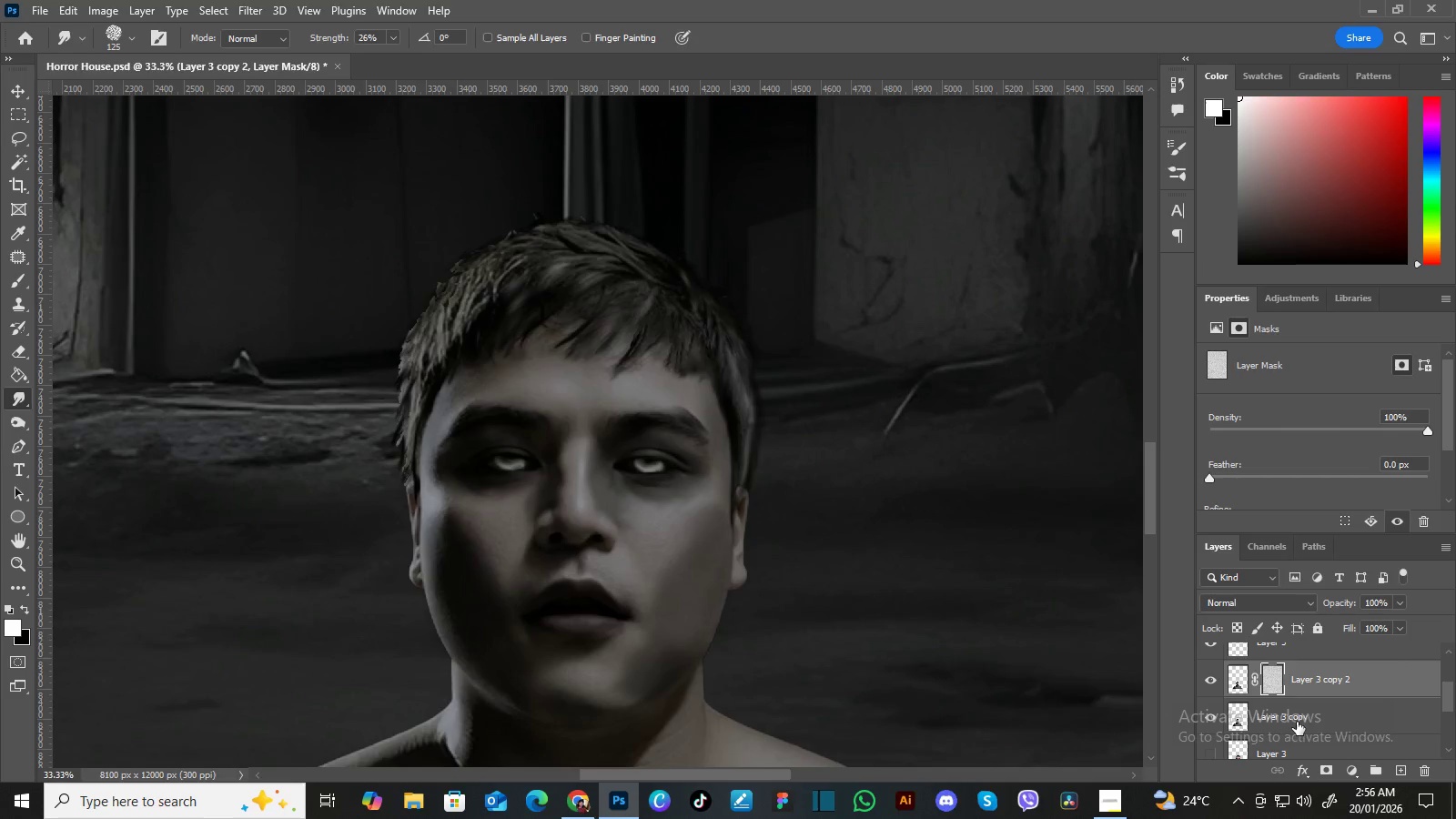 
left_click([1309, 719])
 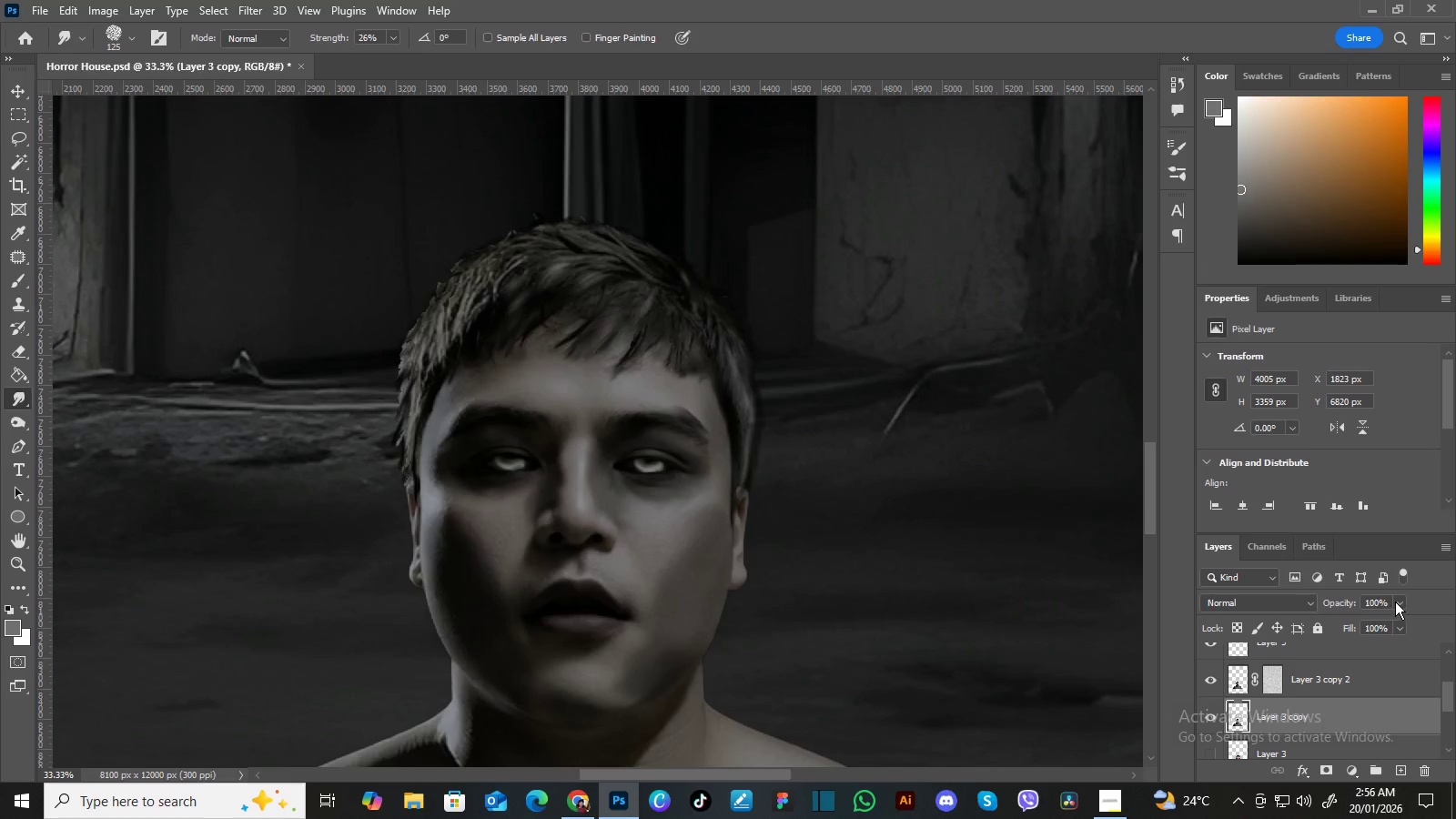 
left_click([1395, 602])
 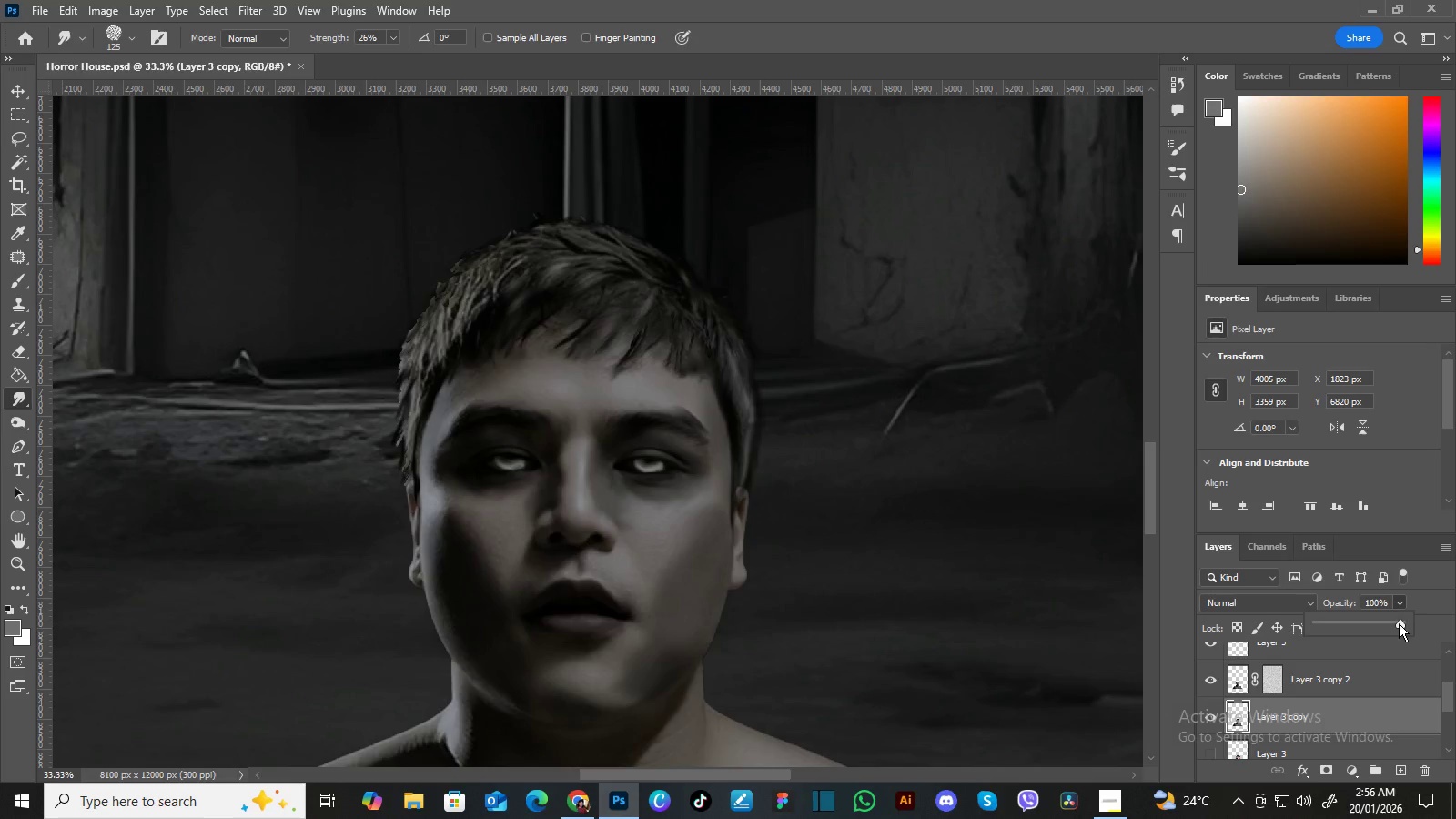 
left_click_drag(start_coordinate=[1399, 623], to_coordinate=[1379, 629])
 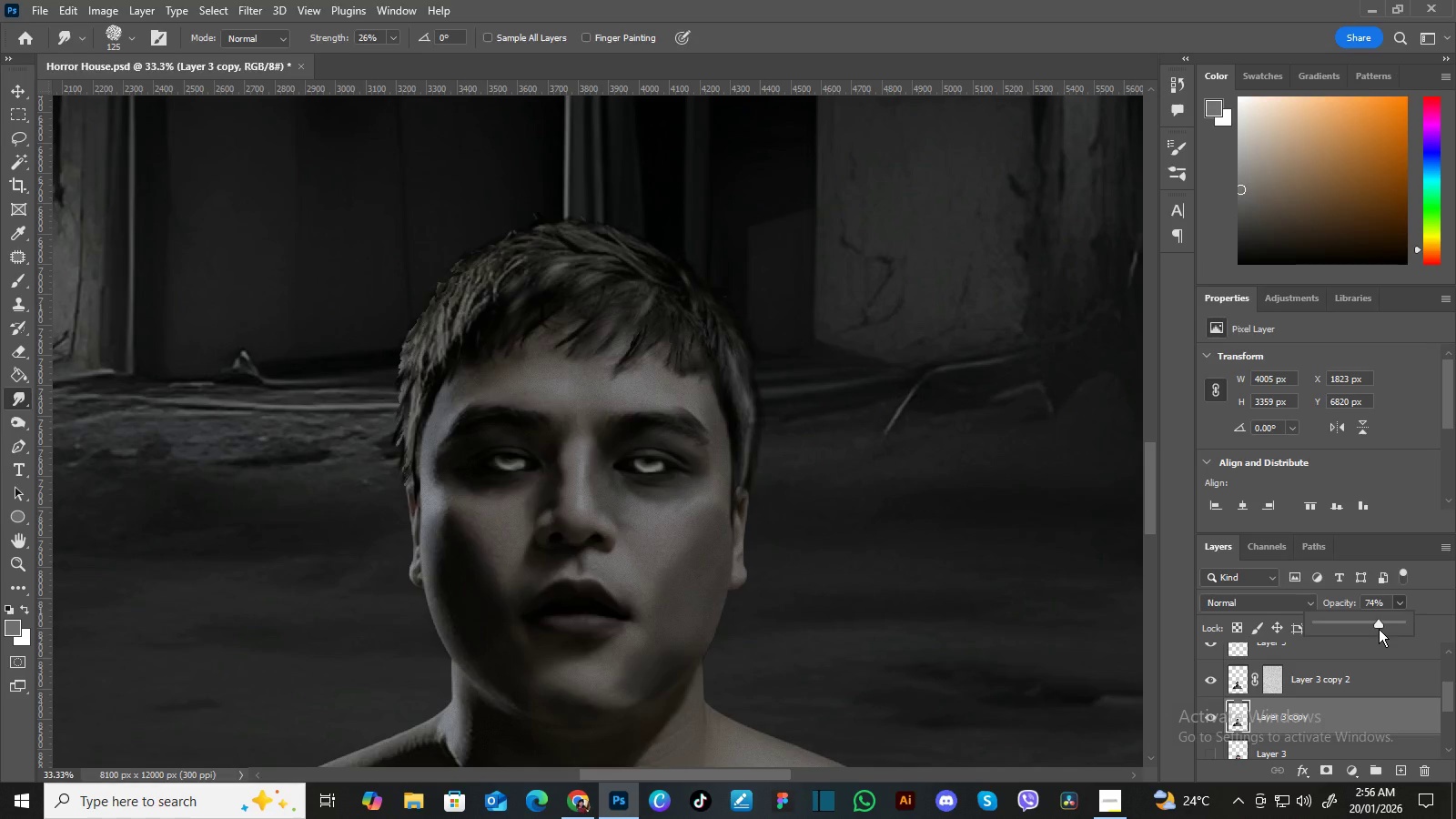 
left_click_drag(start_coordinate=[1379, 629], to_coordinate=[1351, 628])
 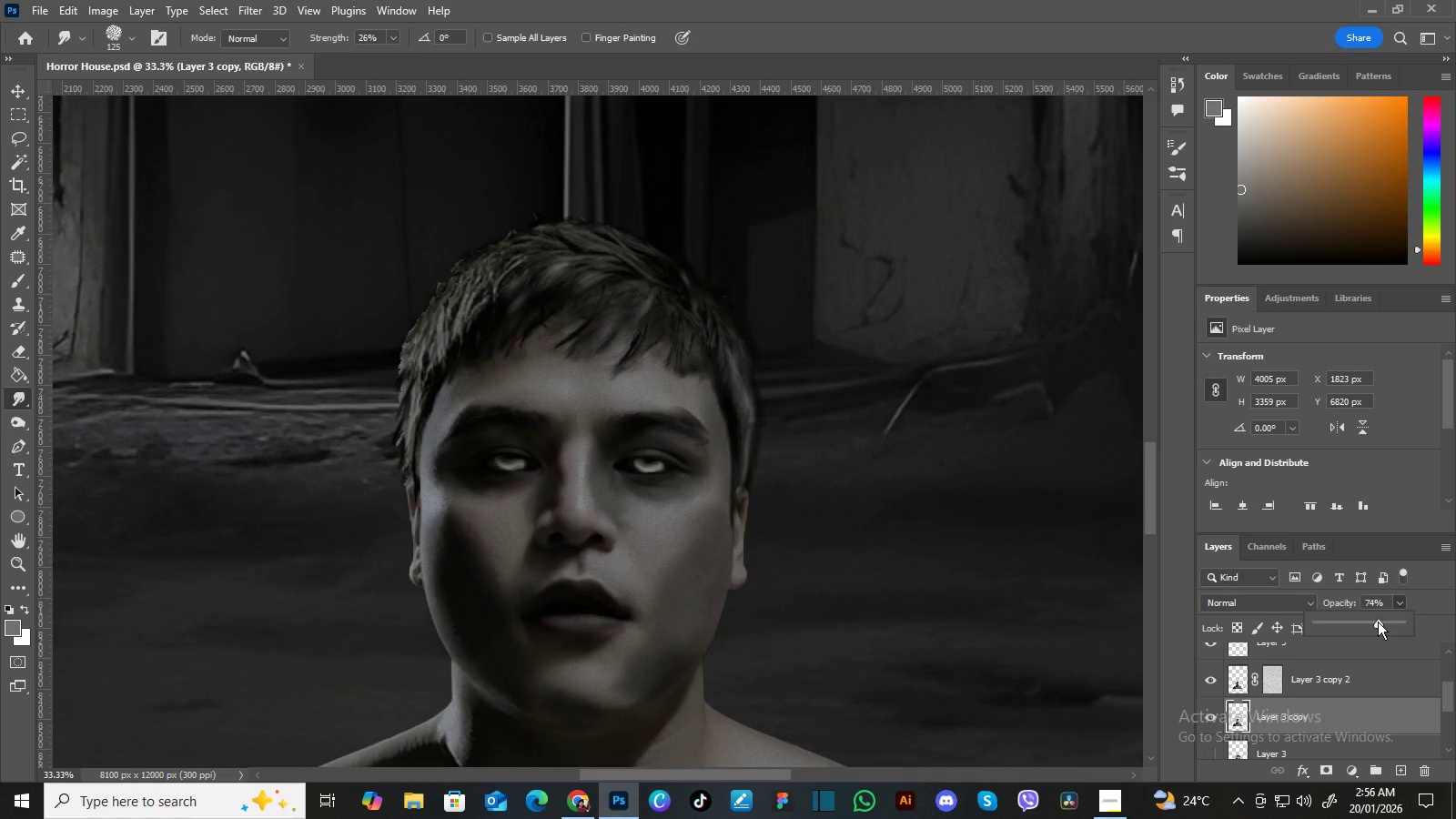 
left_click_drag(start_coordinate=[1378, 622], to_coordinate=[1341, 623])
 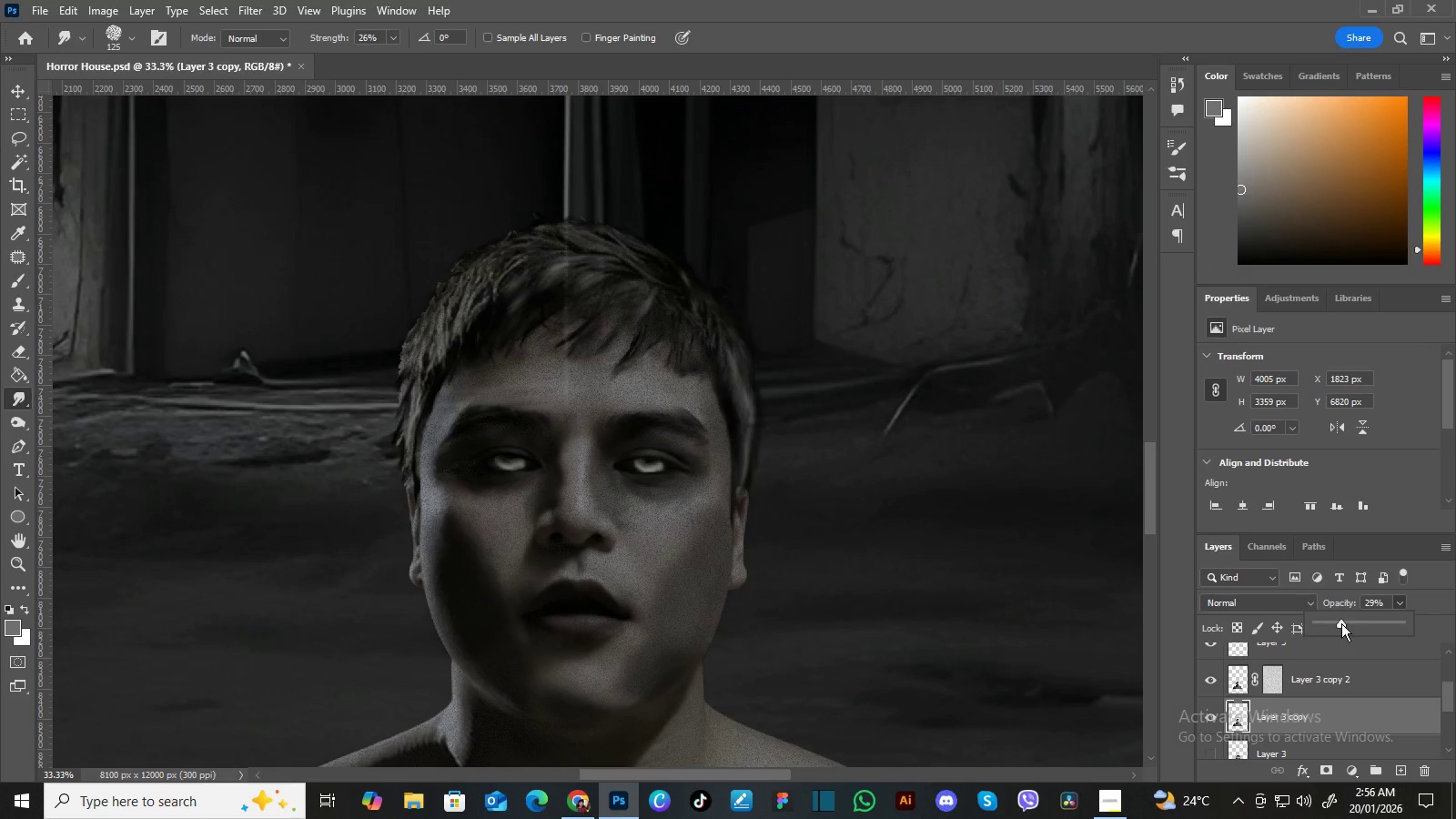 
left_click_drag(start_coordinate=[1341, 623], to_coordinate=[1313, 625])
 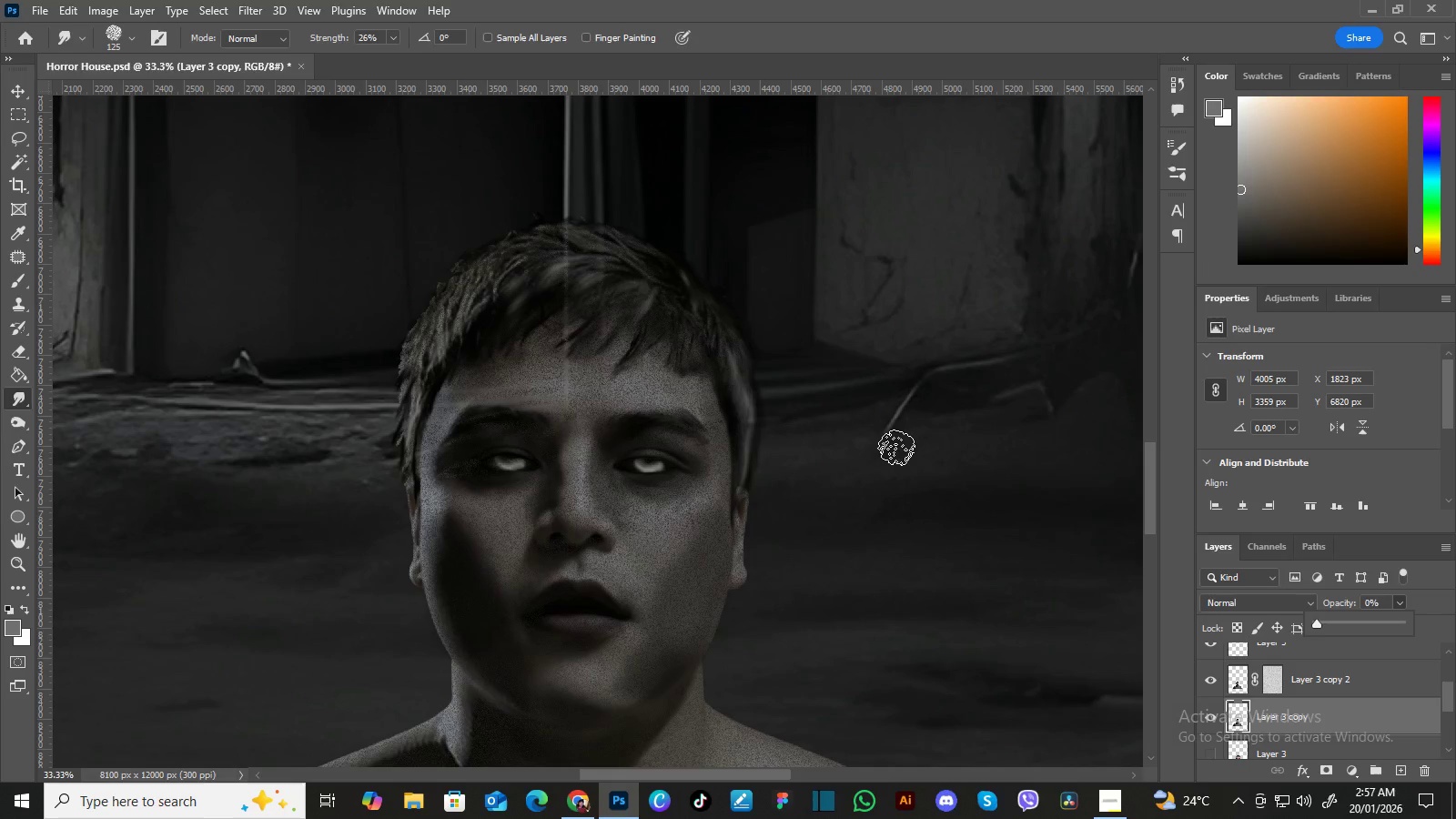 
wait(7.42)
 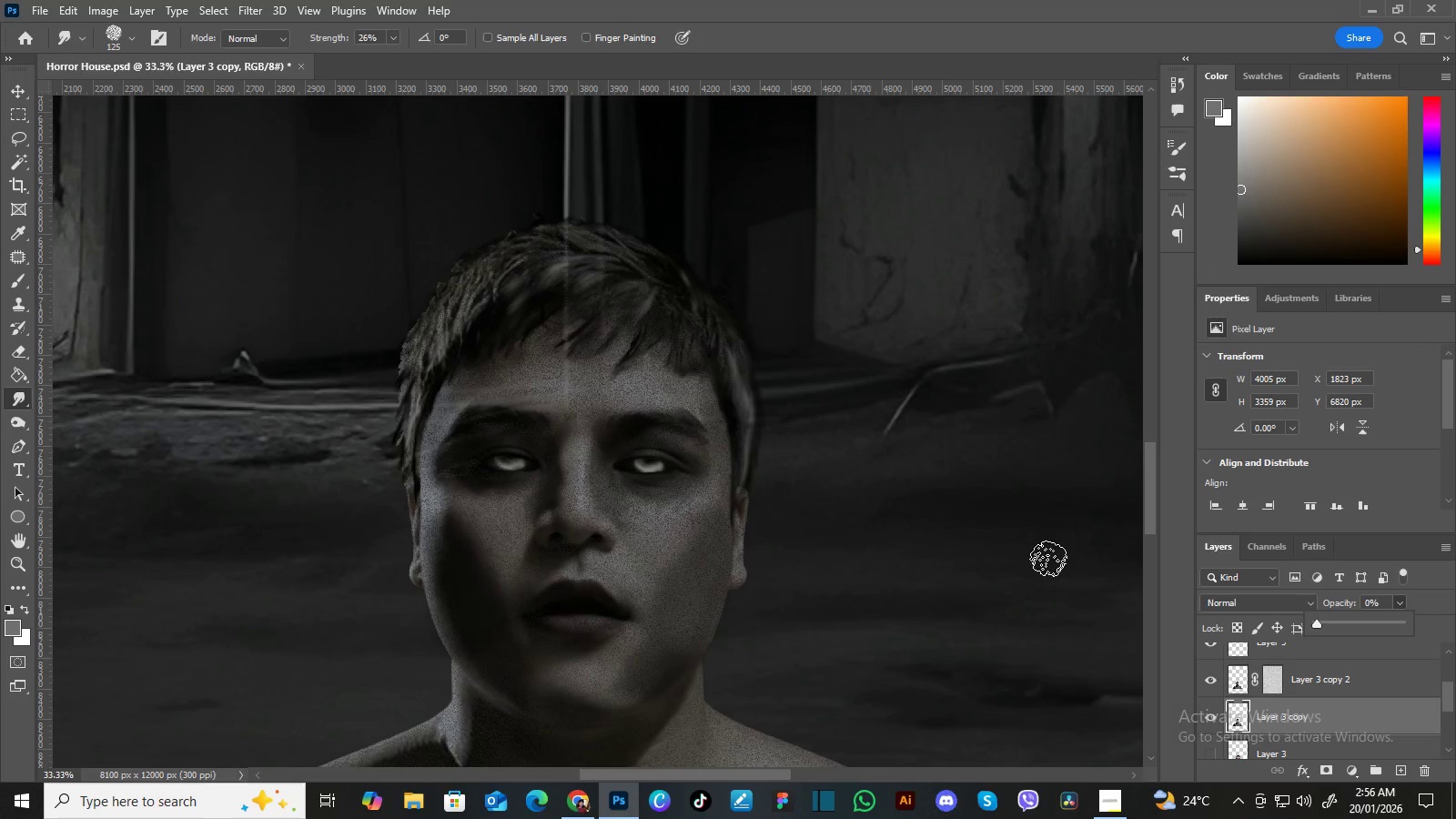 
key(Control+Minus)
 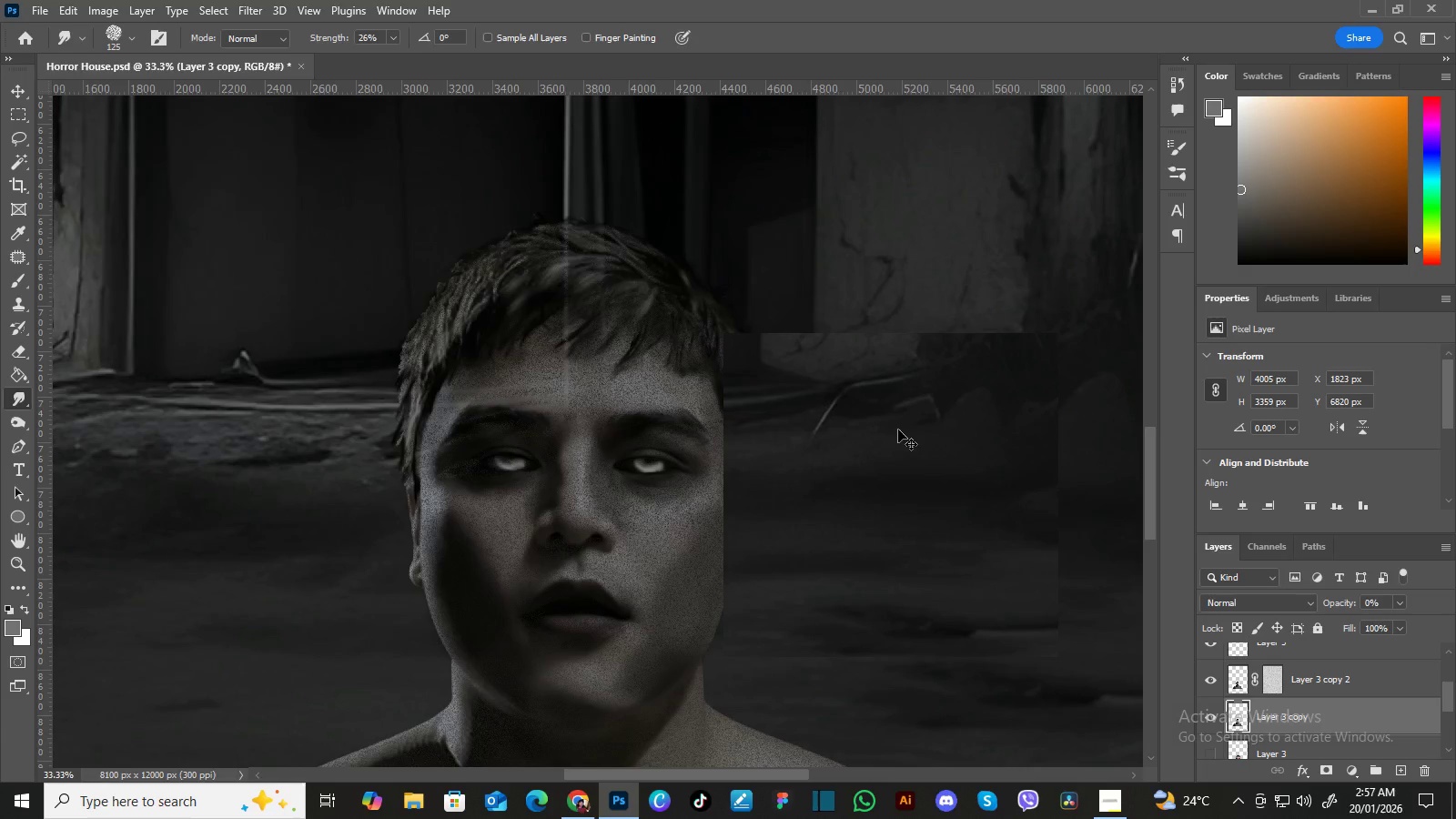 
key(Control+Minus)
 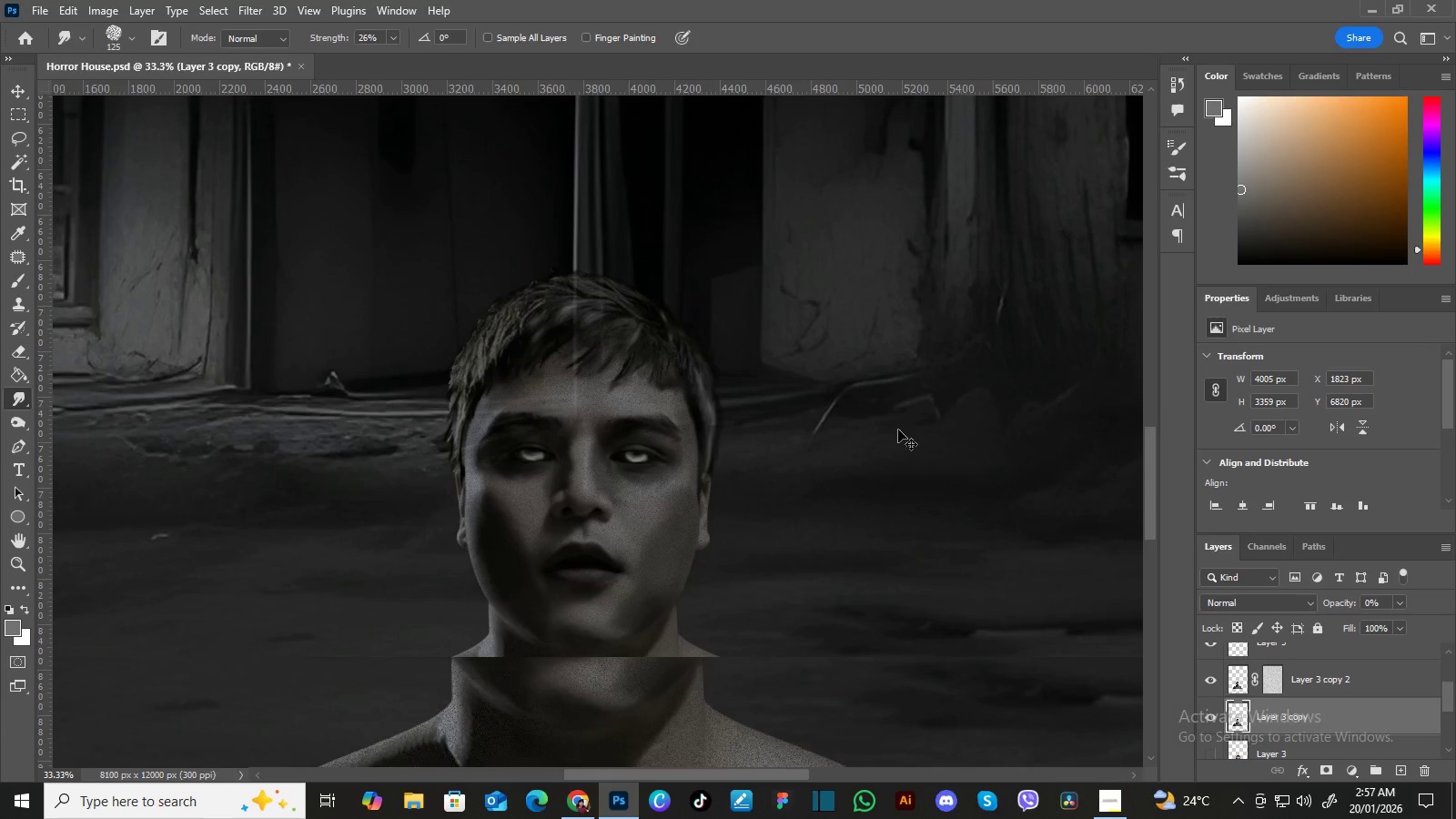 
key(Control+Minus)
 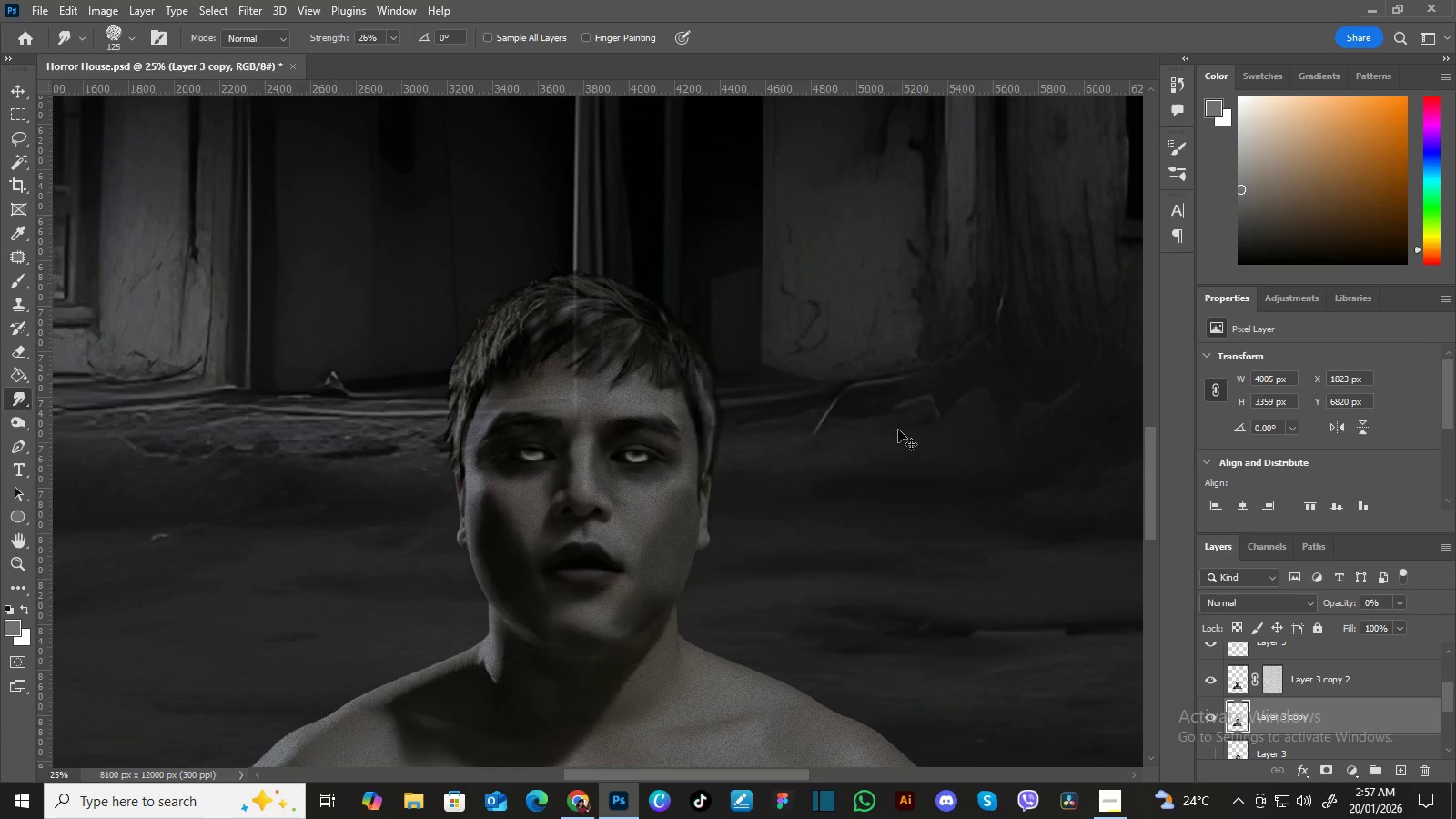 
key(Control+Minus)
 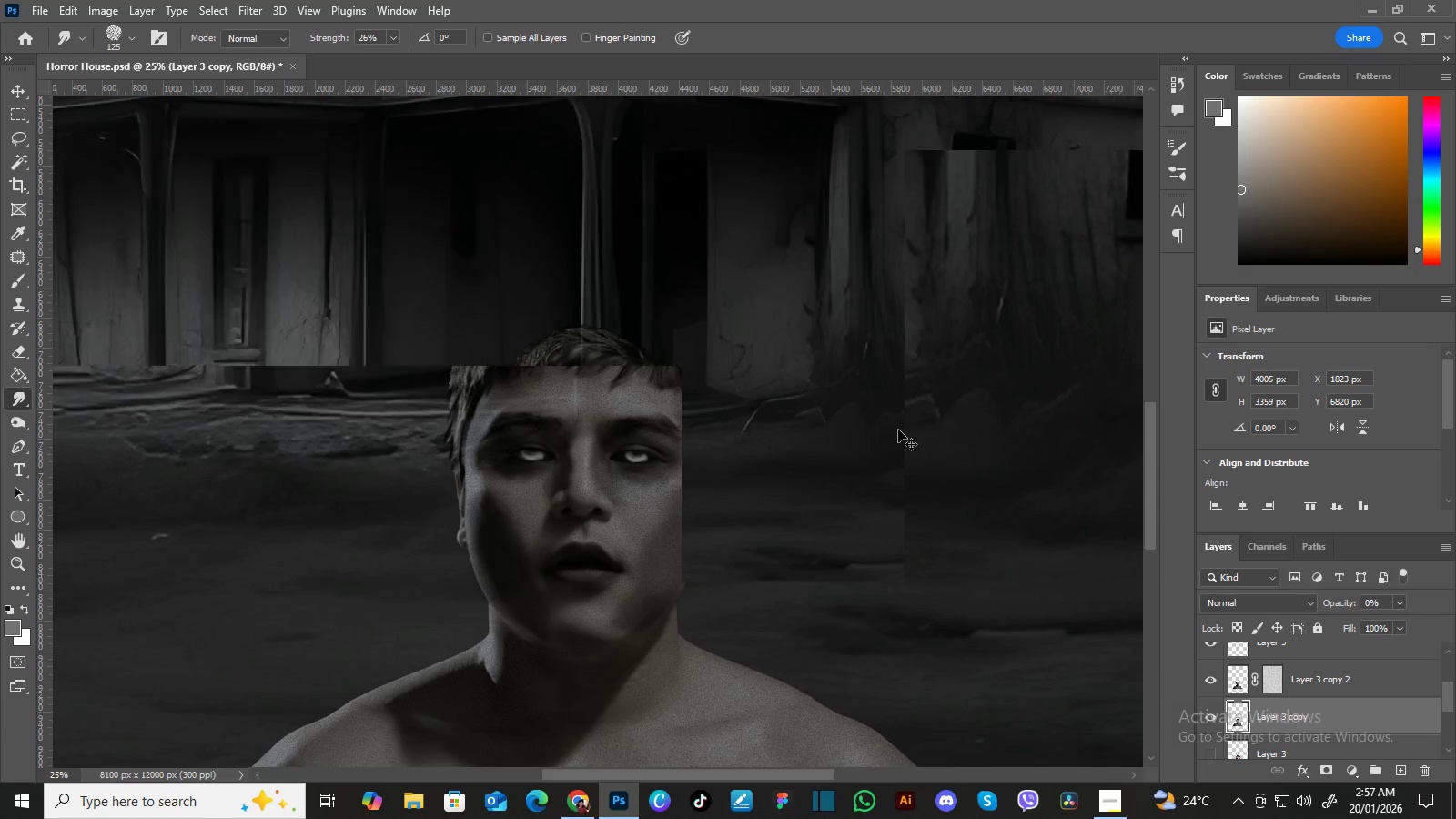 
key(Control+Minus)
 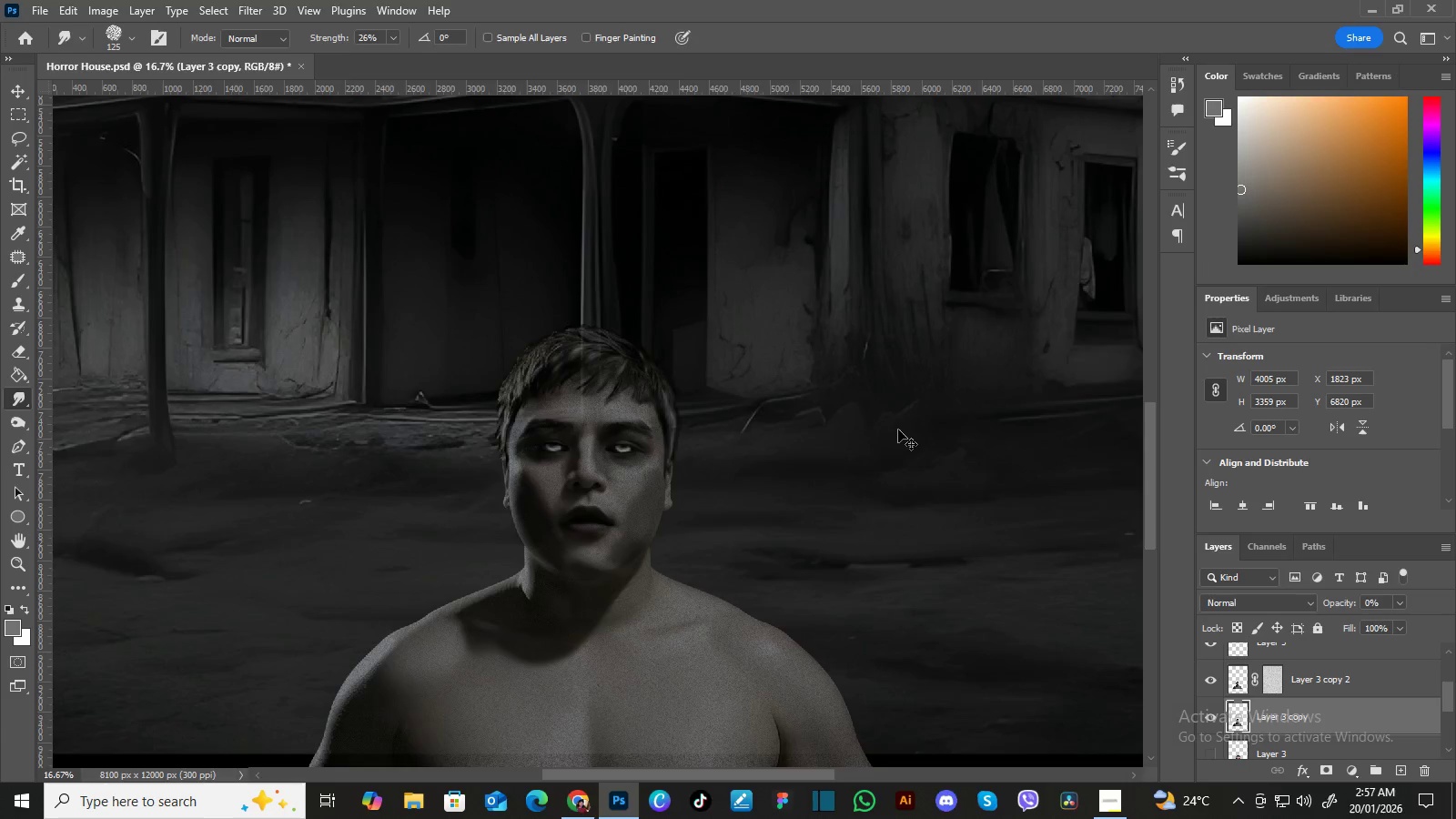 
key(Control+Minus)
 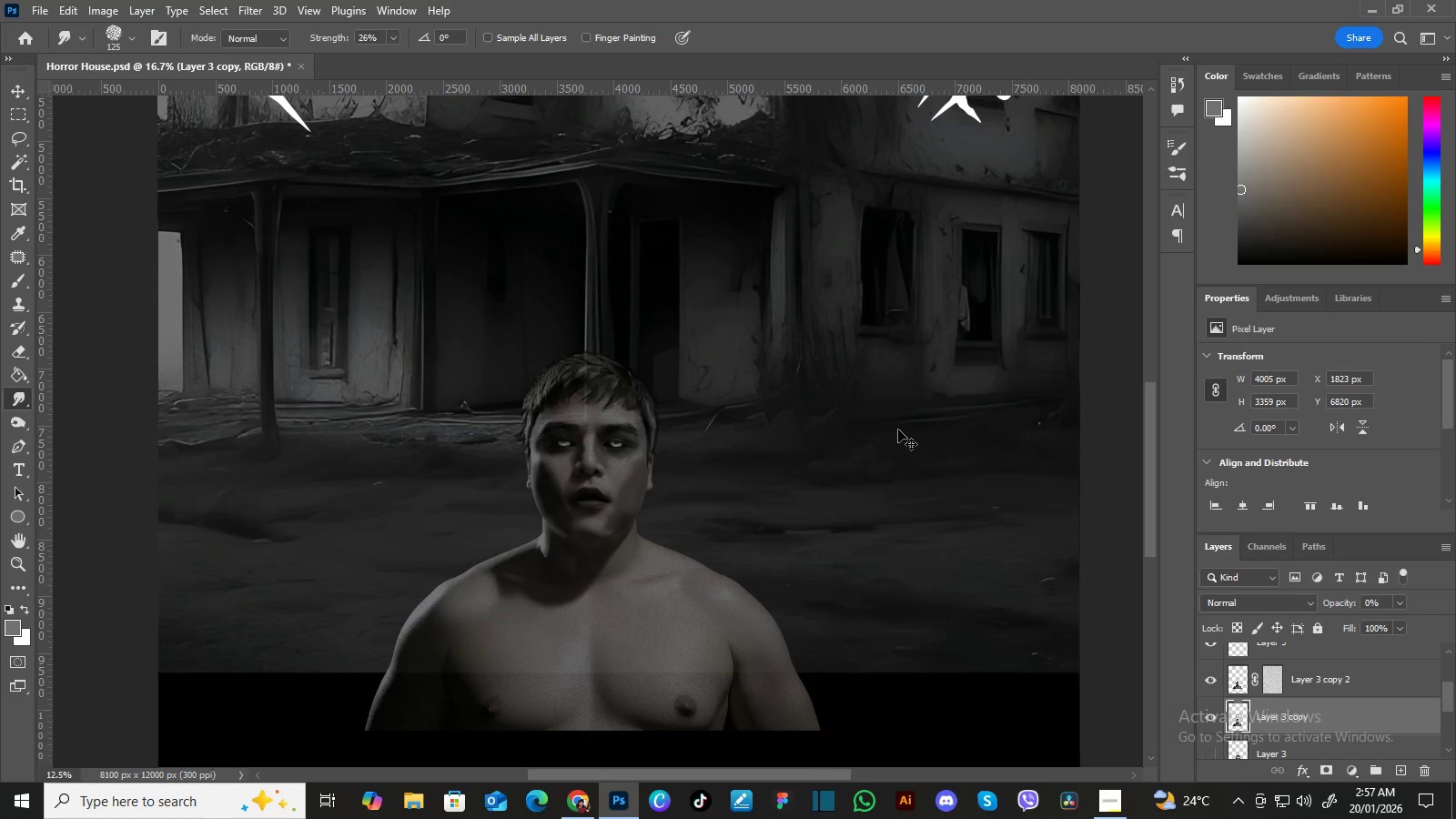 
key(Control+Minus)
 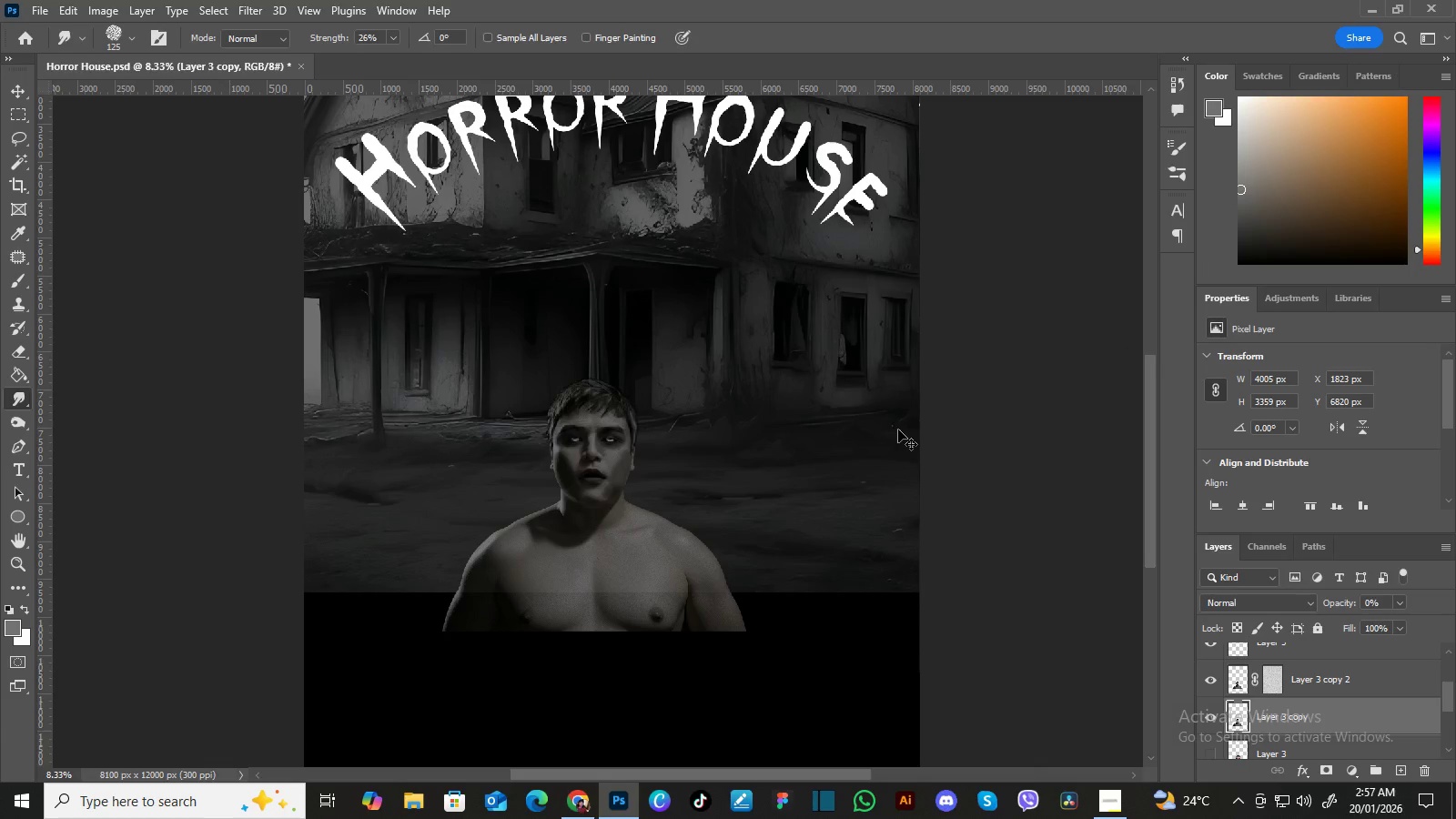 
key(Control+Minus)
 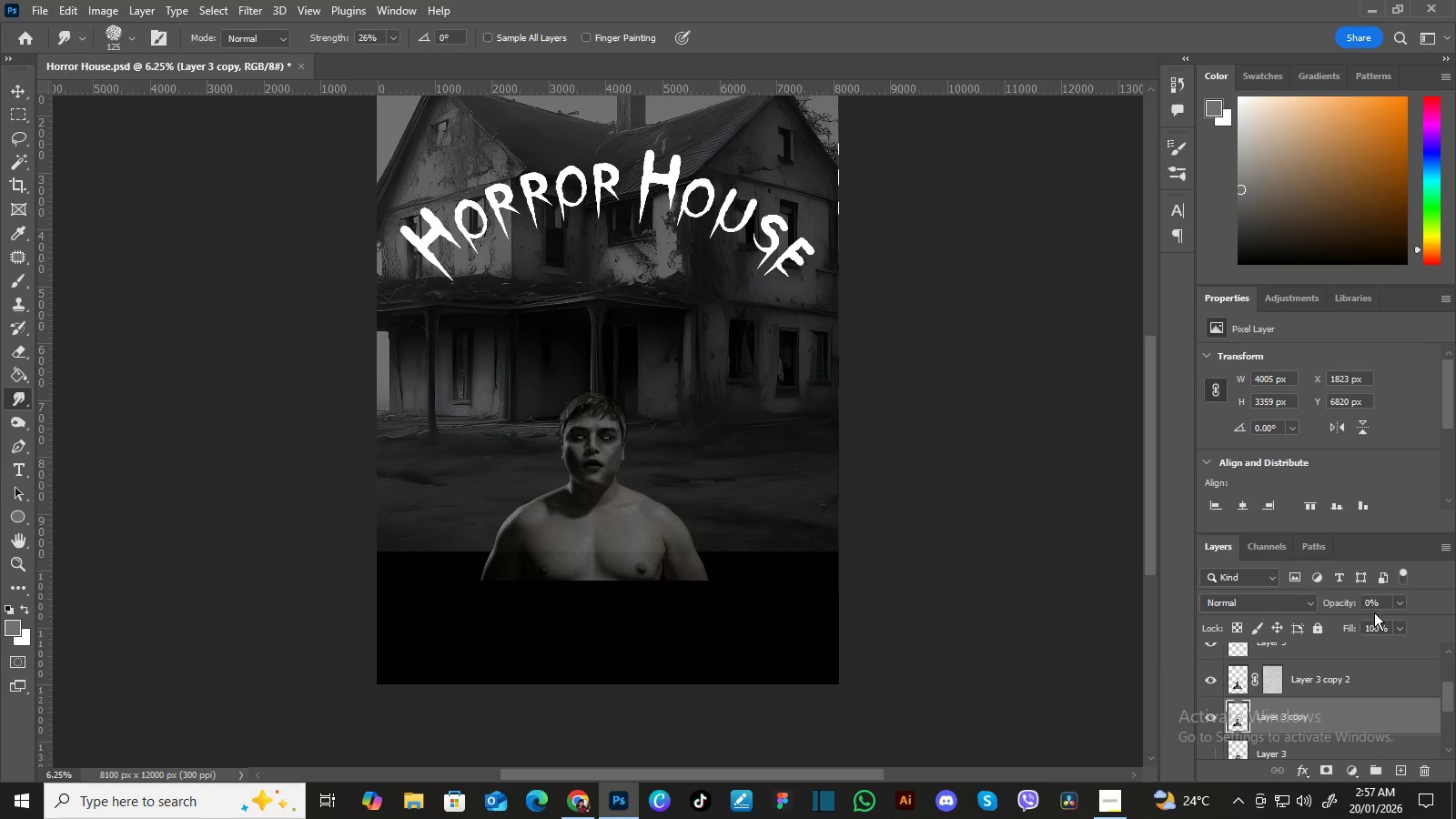 
wait(5.42)
 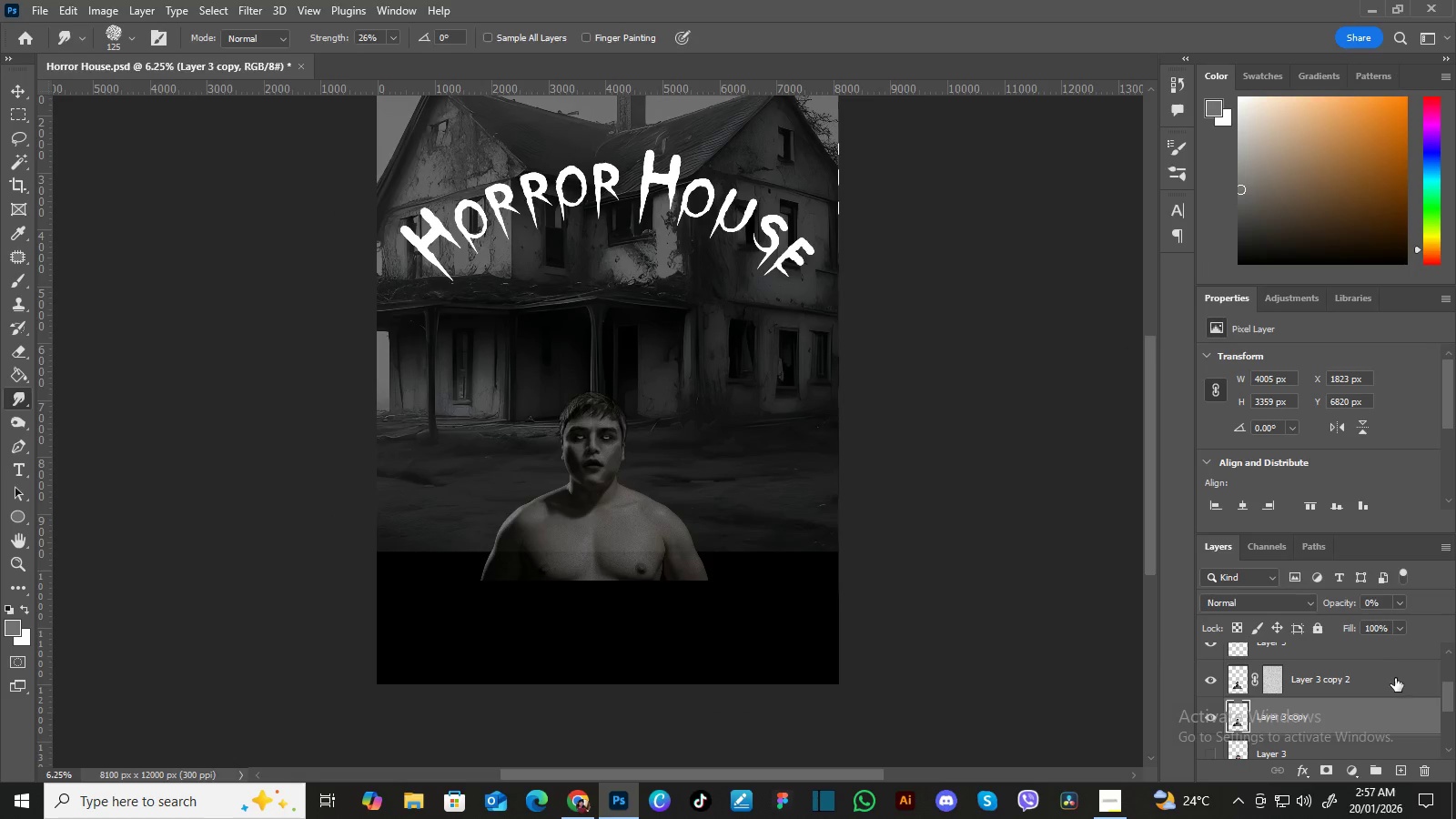 
left_click([1397, 605])
 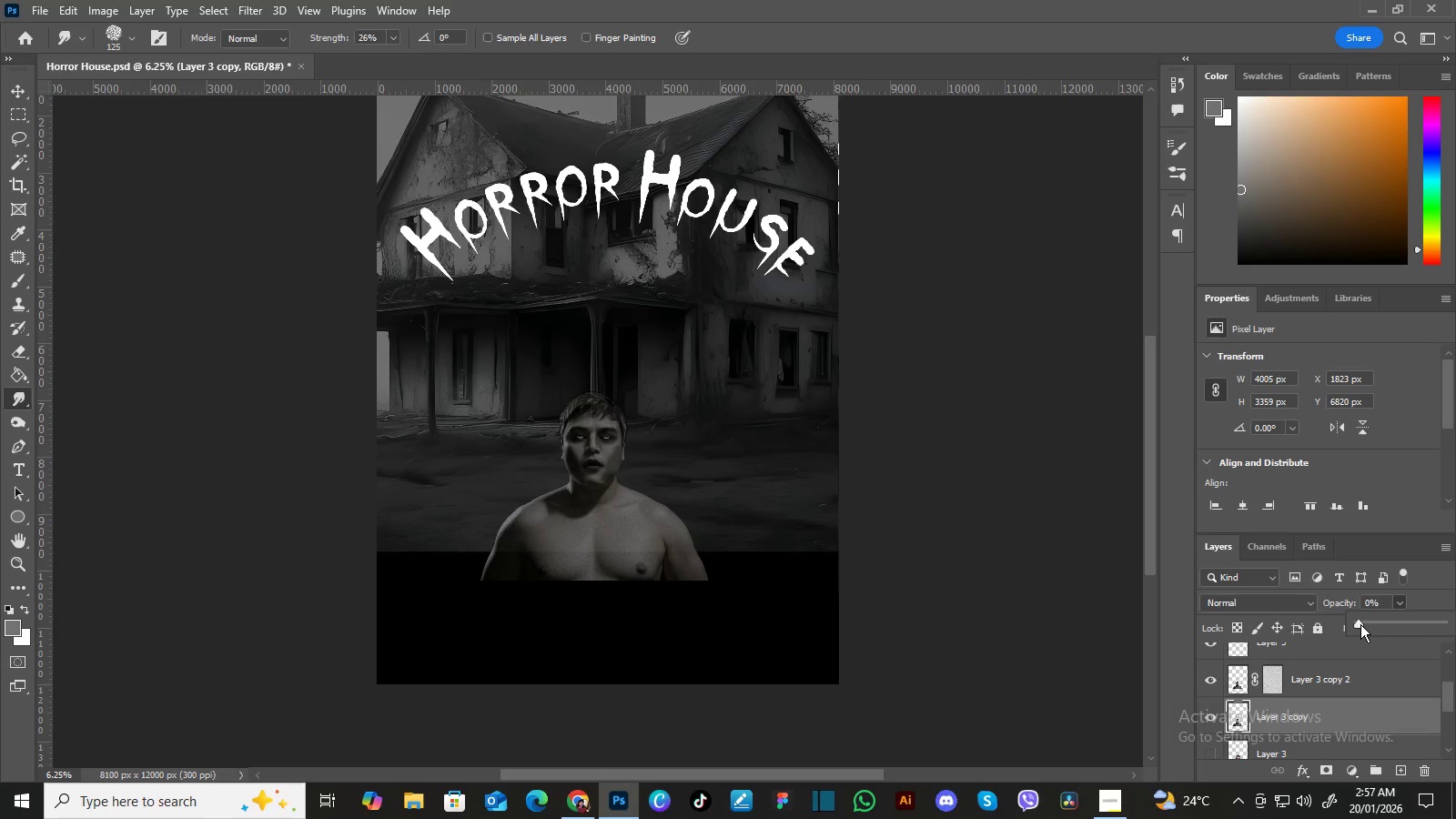 
left_click_drag(start_coordinate=[1360, 623], to_coordinate=[1455, 631])
 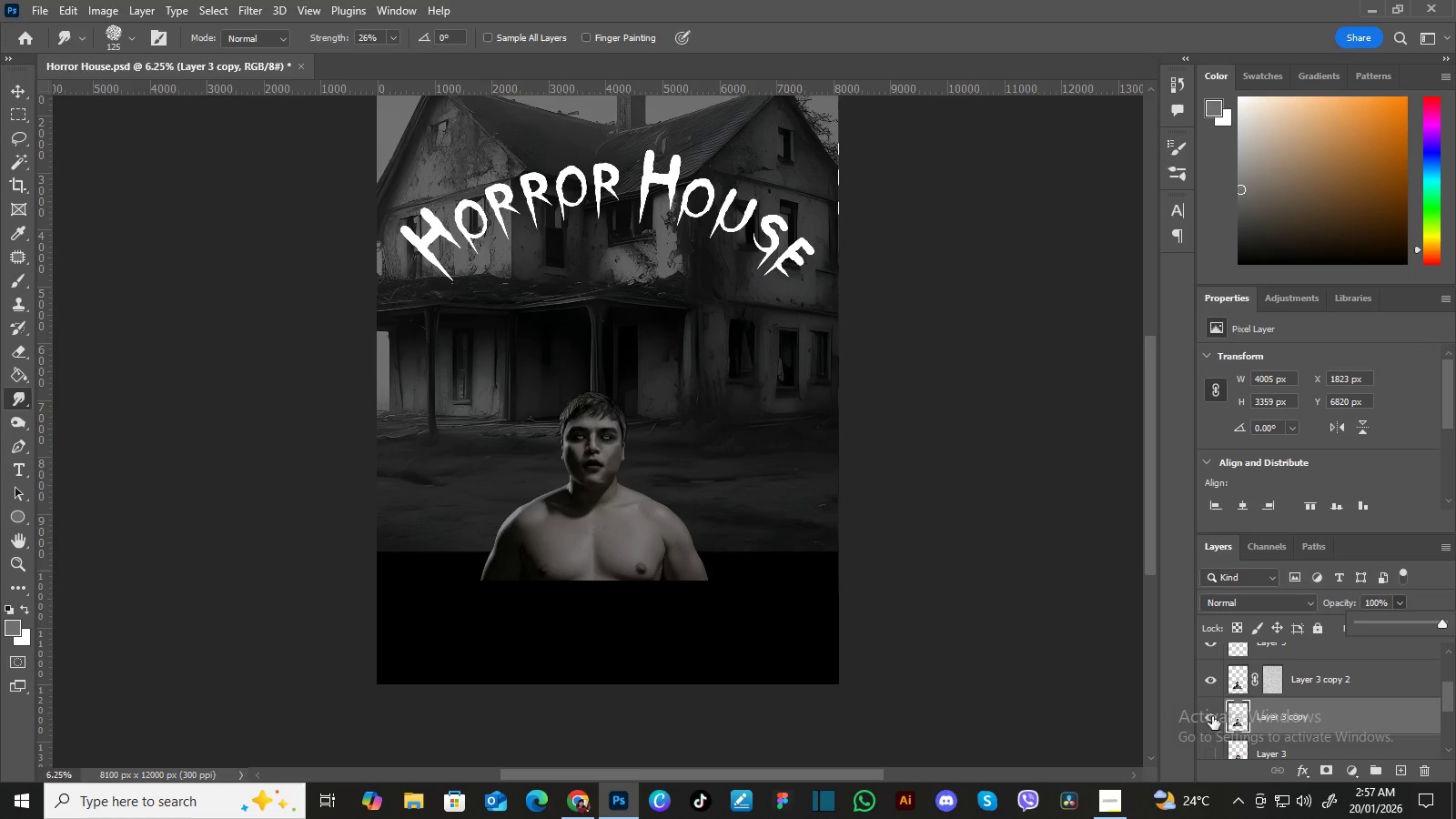 
left_click([1212, 716])
 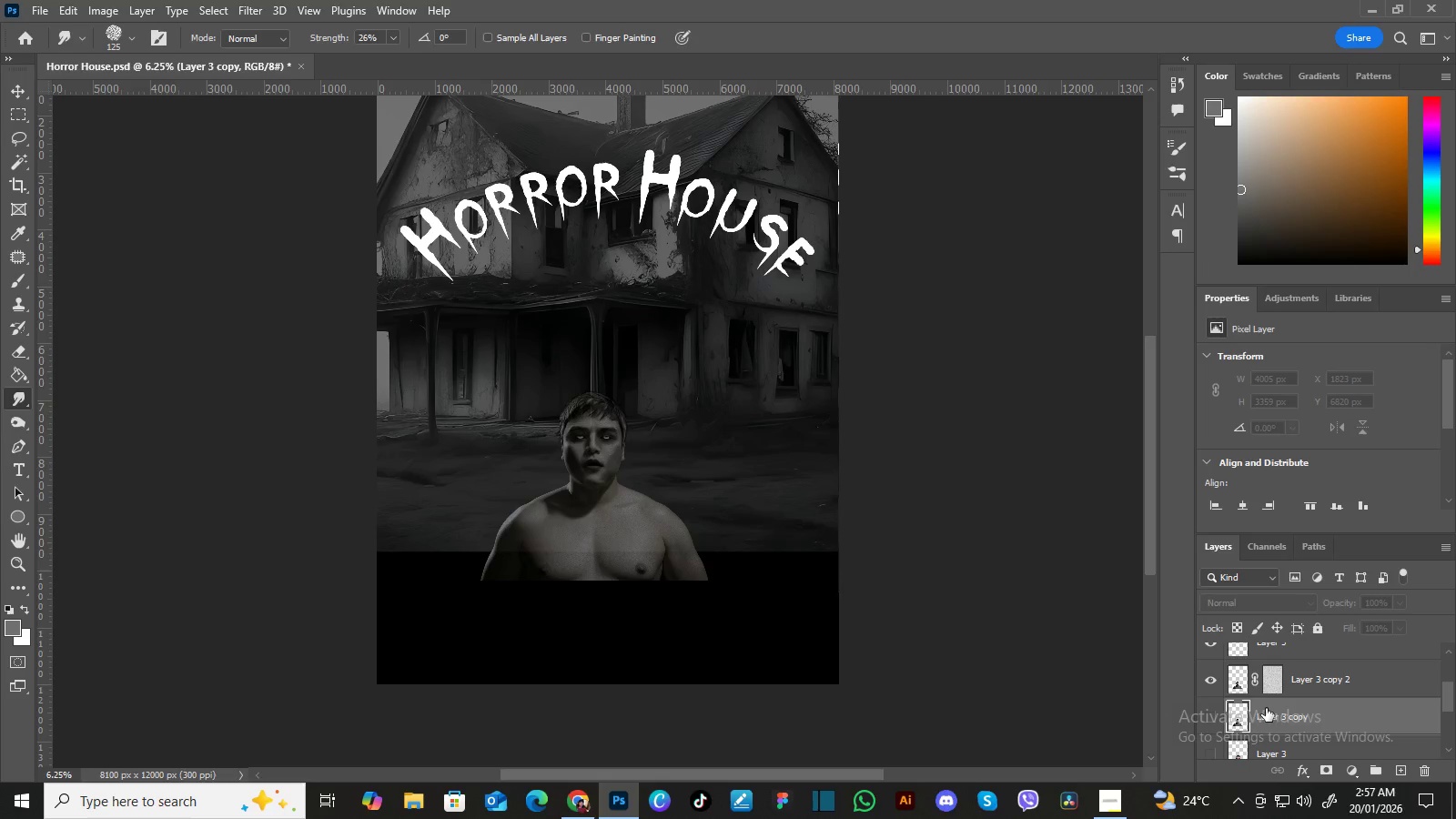 
hold_key(key=ControlLeft, duration=1.08)
left_click([1331, 679])
 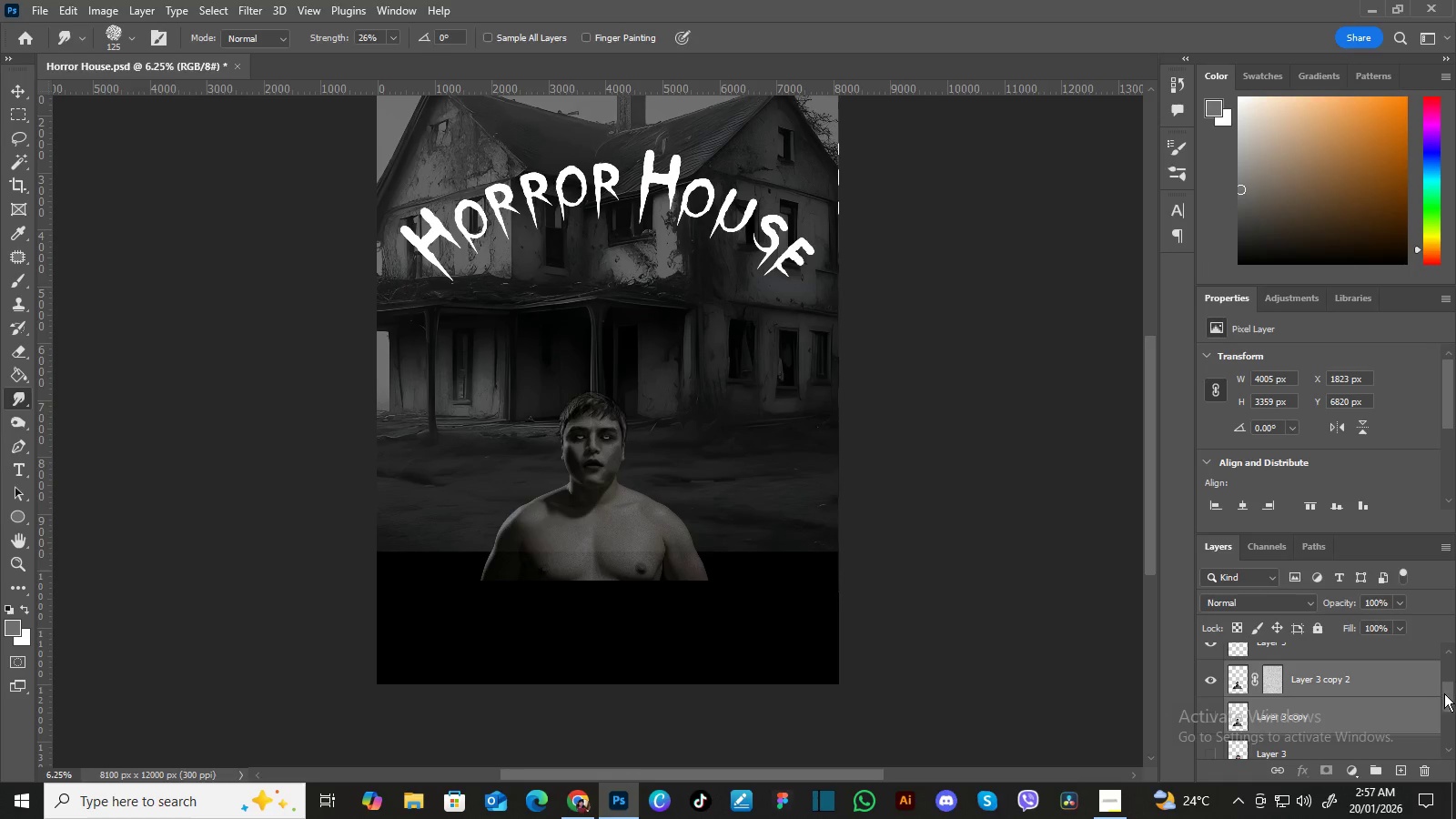 
left_click_drag(start_coordinate=[1447, 688], to_coordinate=[1446, 679])
 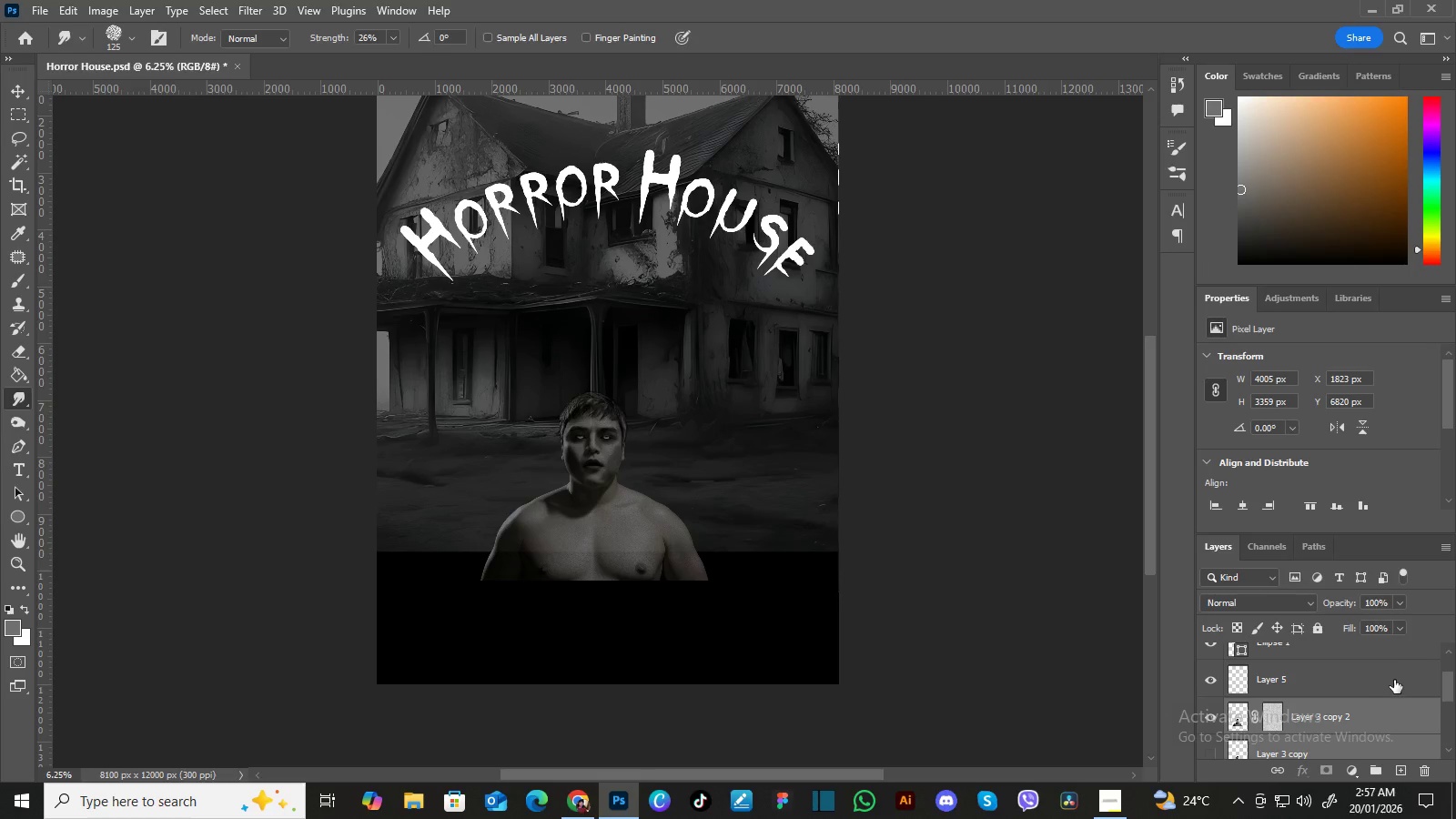 
hold_key(key=ControlLeft, duration=0.59)
left_click([1381, 684])
 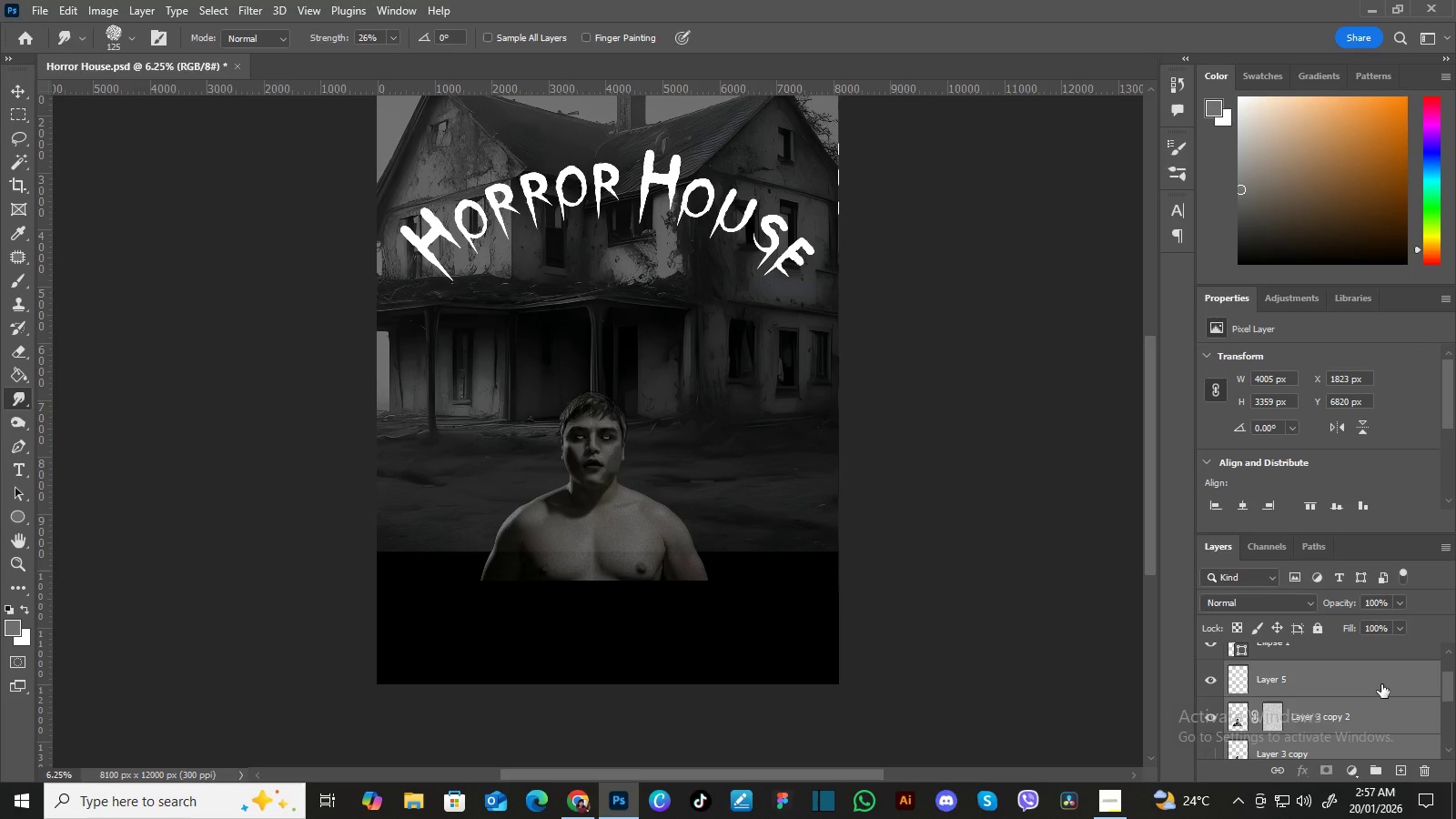 
key(Control+G)
 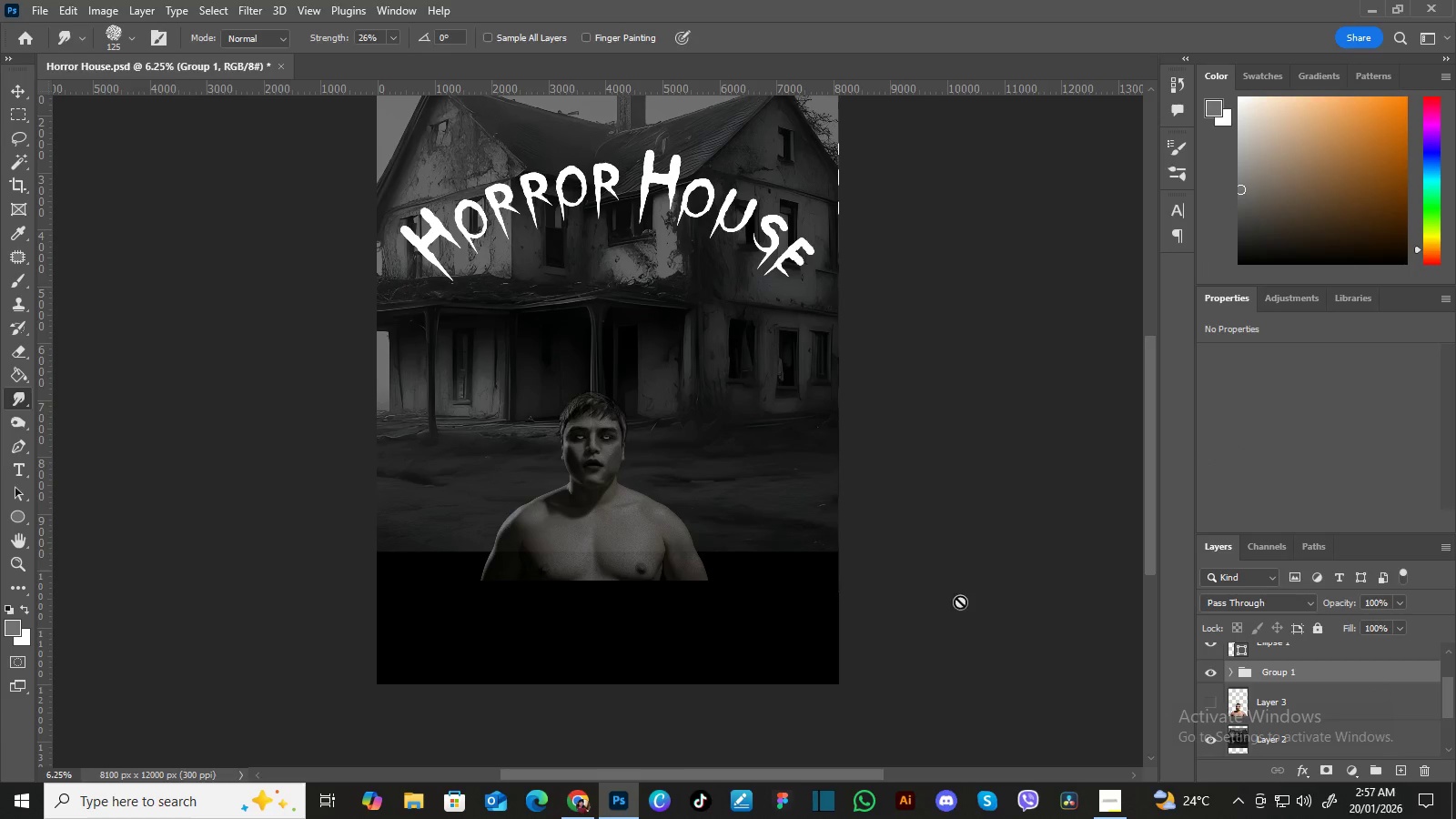 
key(Control+T)
 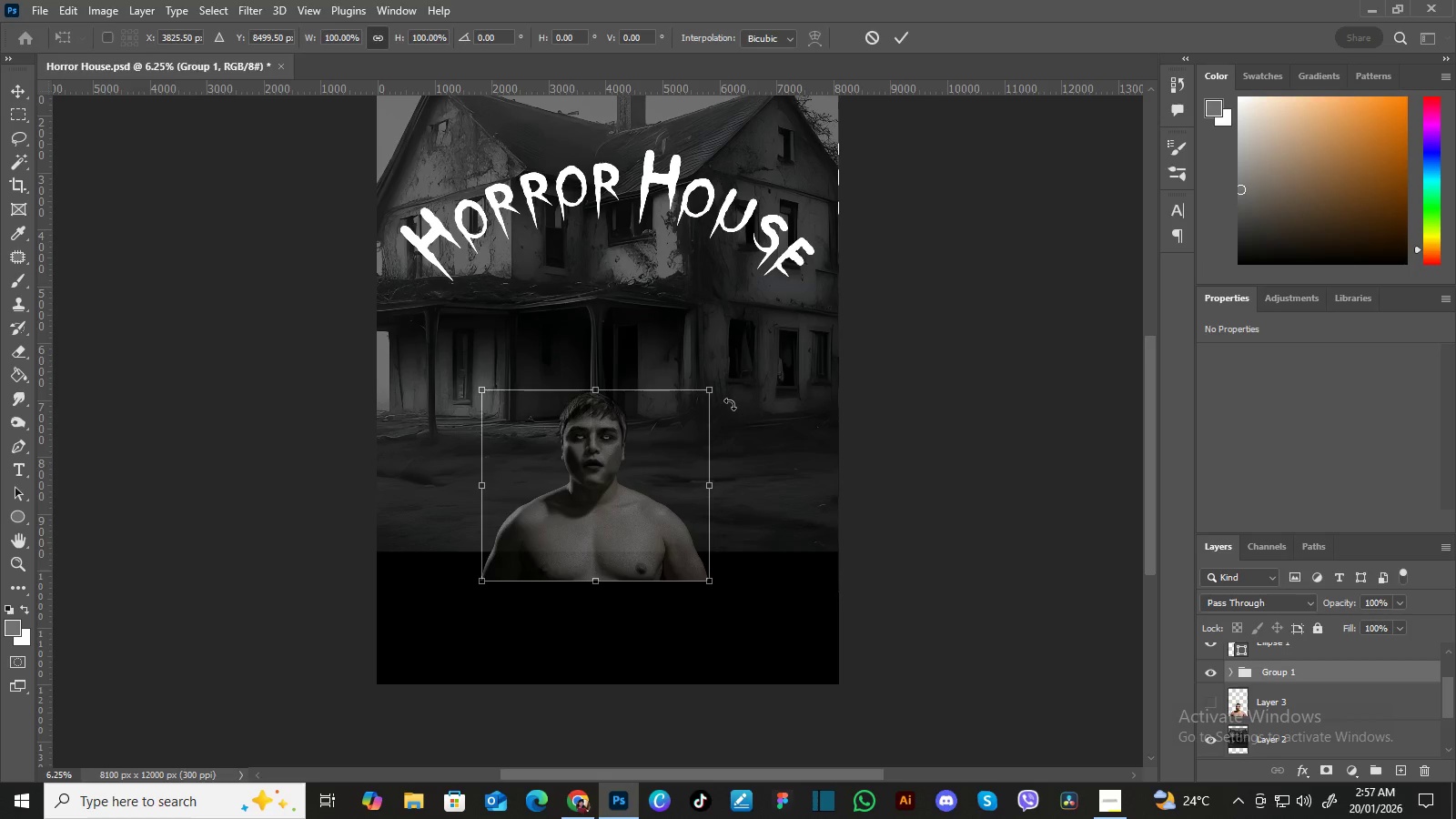 
left_click_drag(start_coordinate=[717, 389], to_coordinate=[815, 308])
 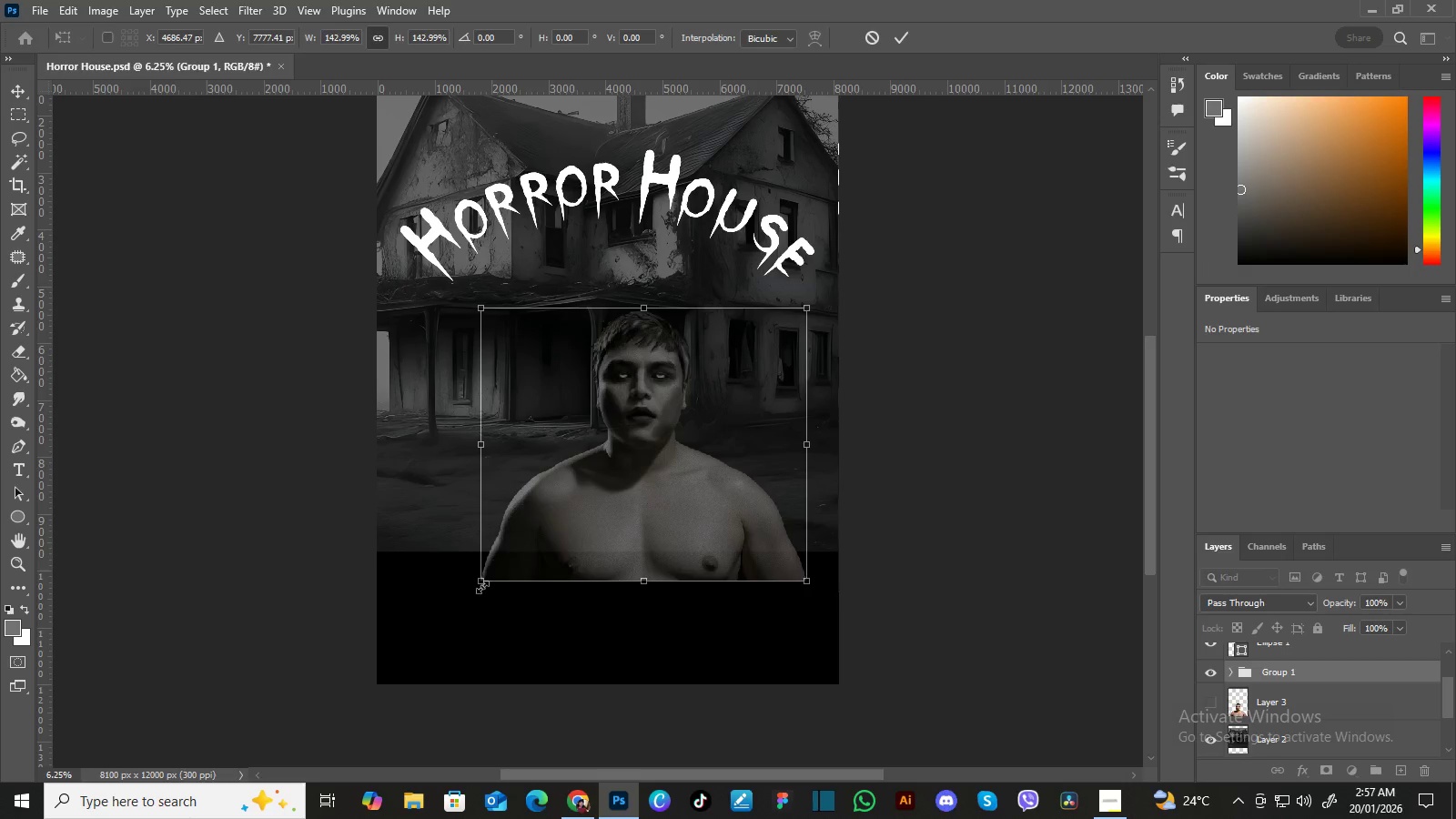 
left_click_drag(start_coordinate=[482, 585], to_coordinate=[339, 695])
 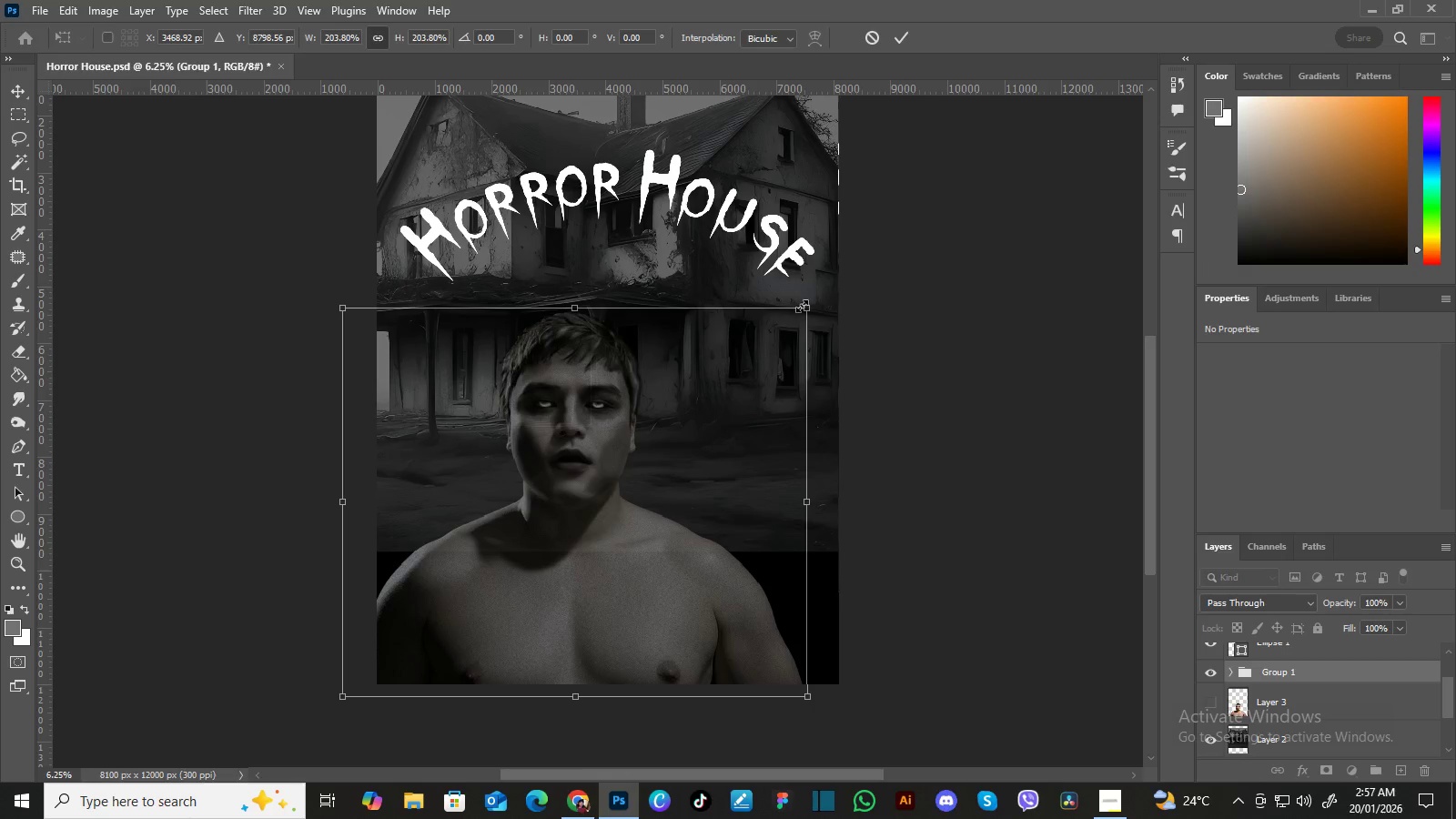 
left_click_drag(start_coordinate=[803, 306], to_coordinate=[858, 259])
 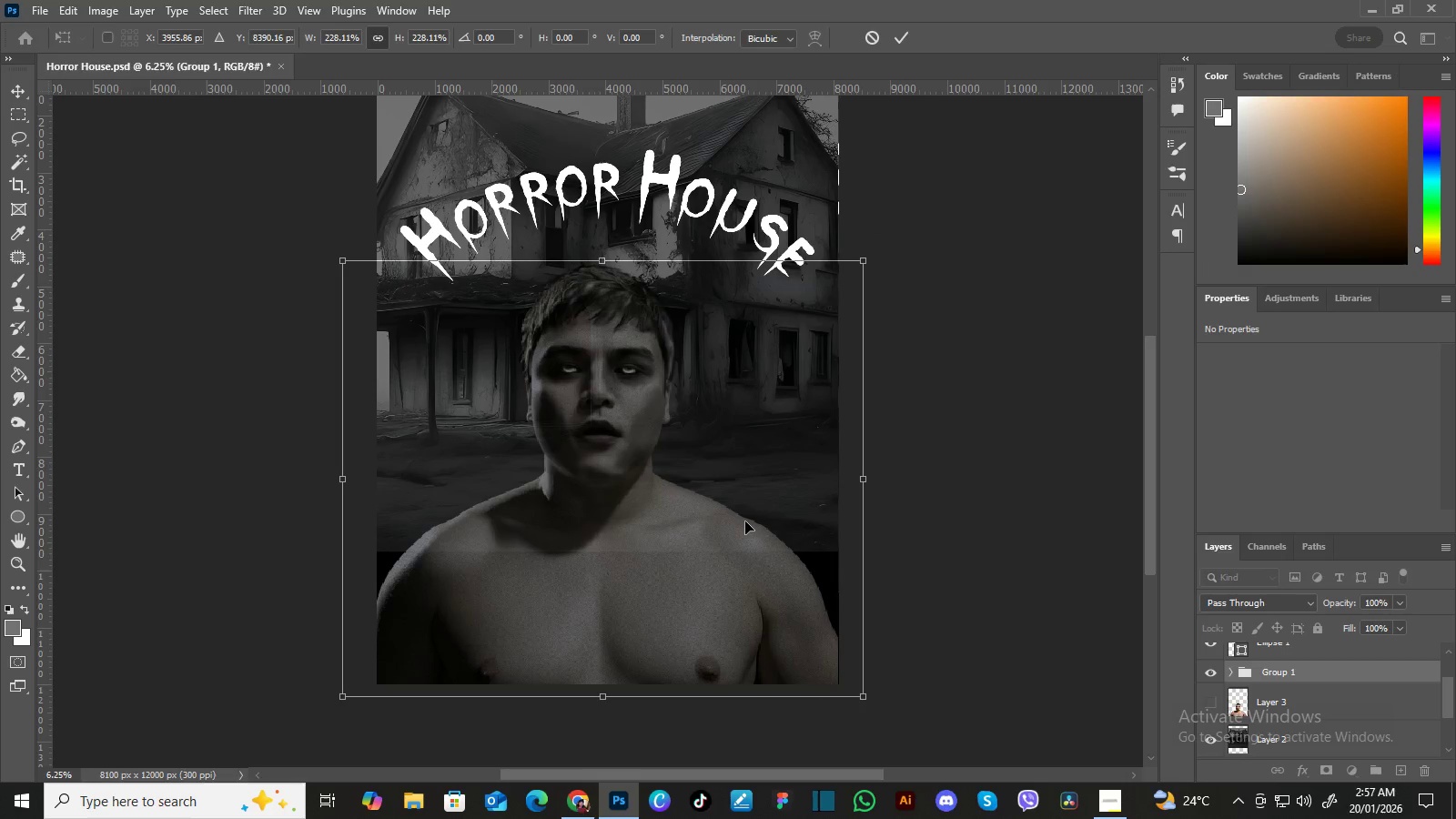 
left_click_drag(start_coordinate=[745, 524], to_coordinate=[745, 586])
 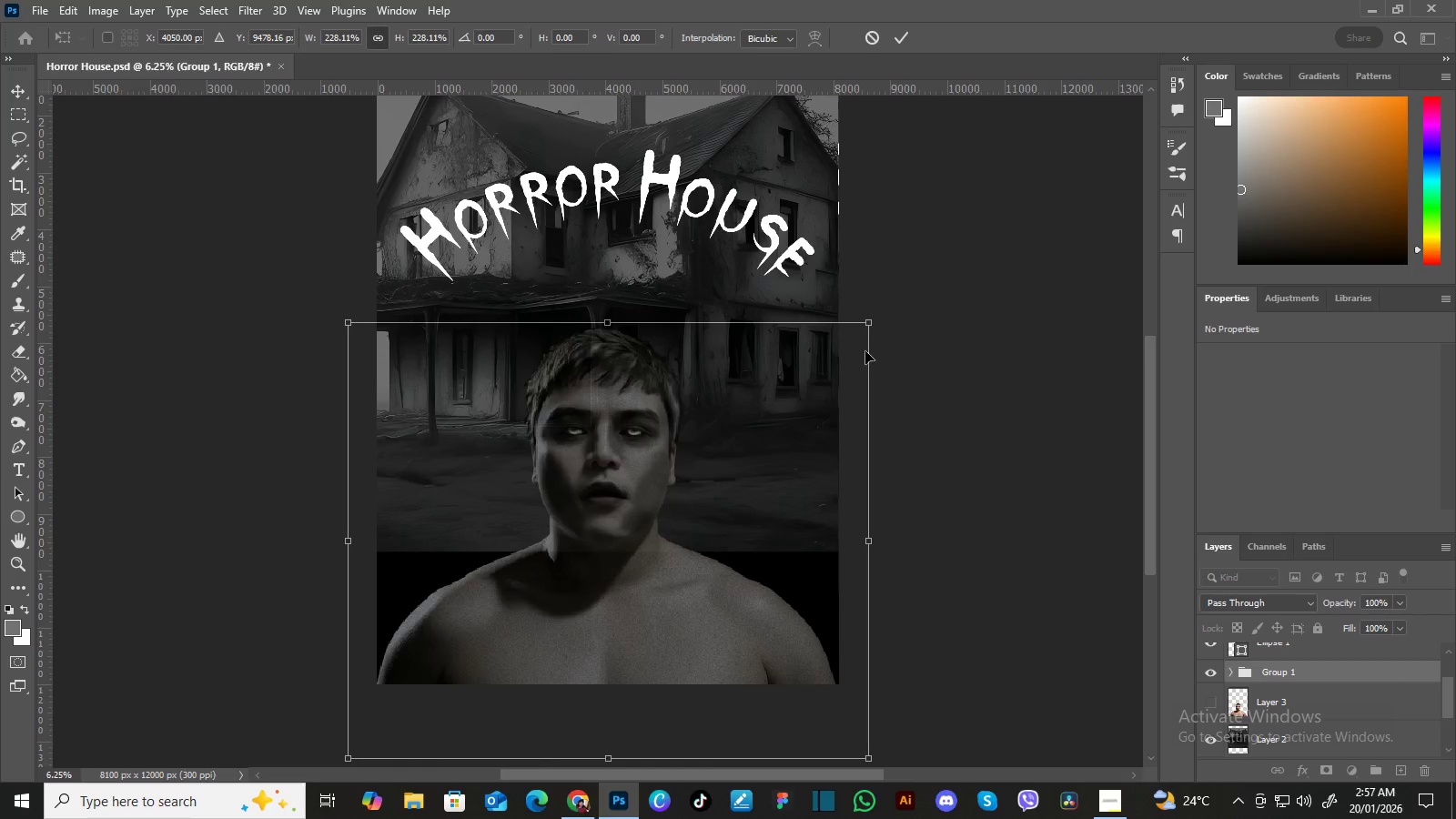 
left_click_drag(start_coordinate=[875, 328], to_coordinate=[883, 318])
 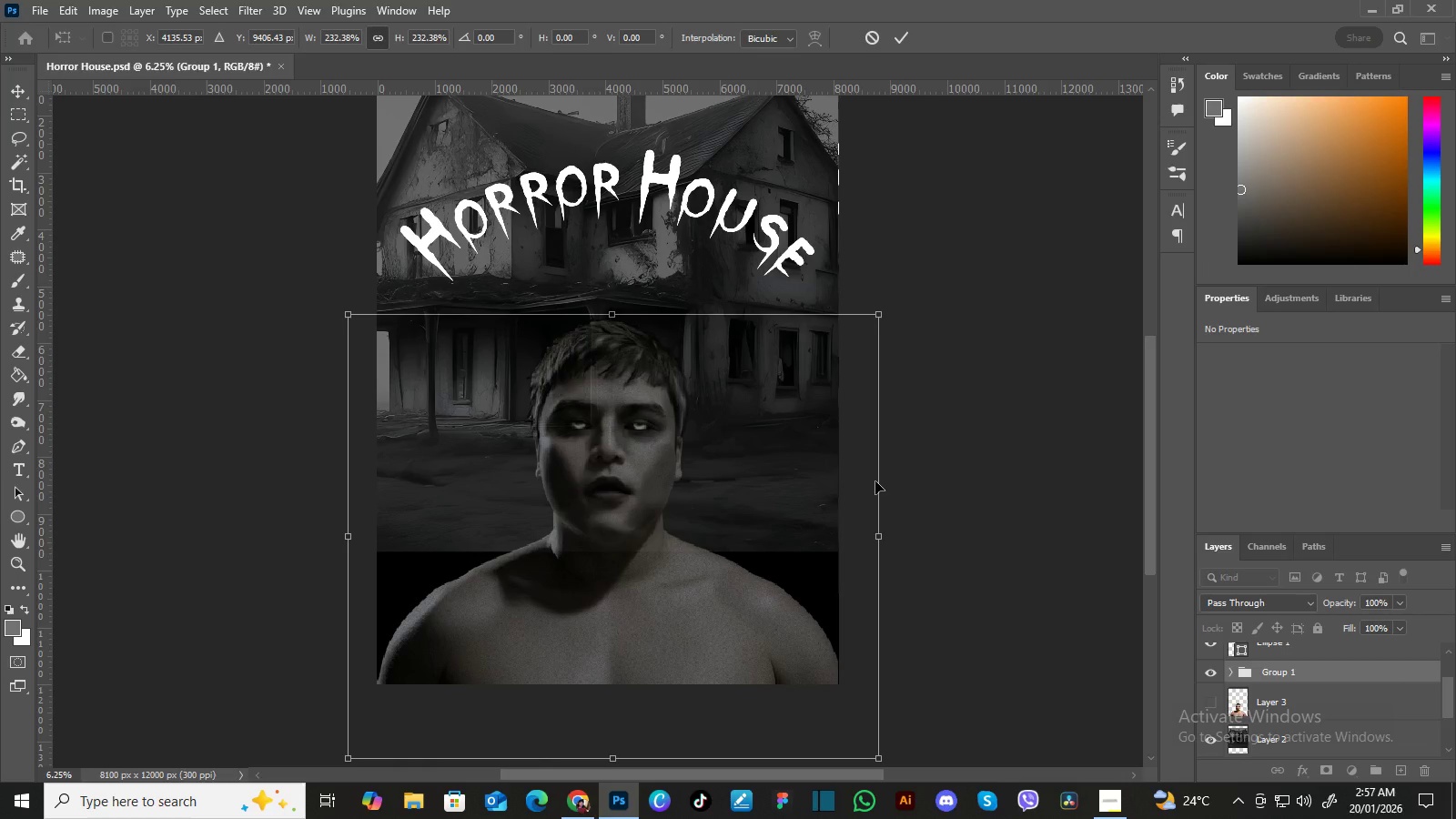 
key(Enter)
 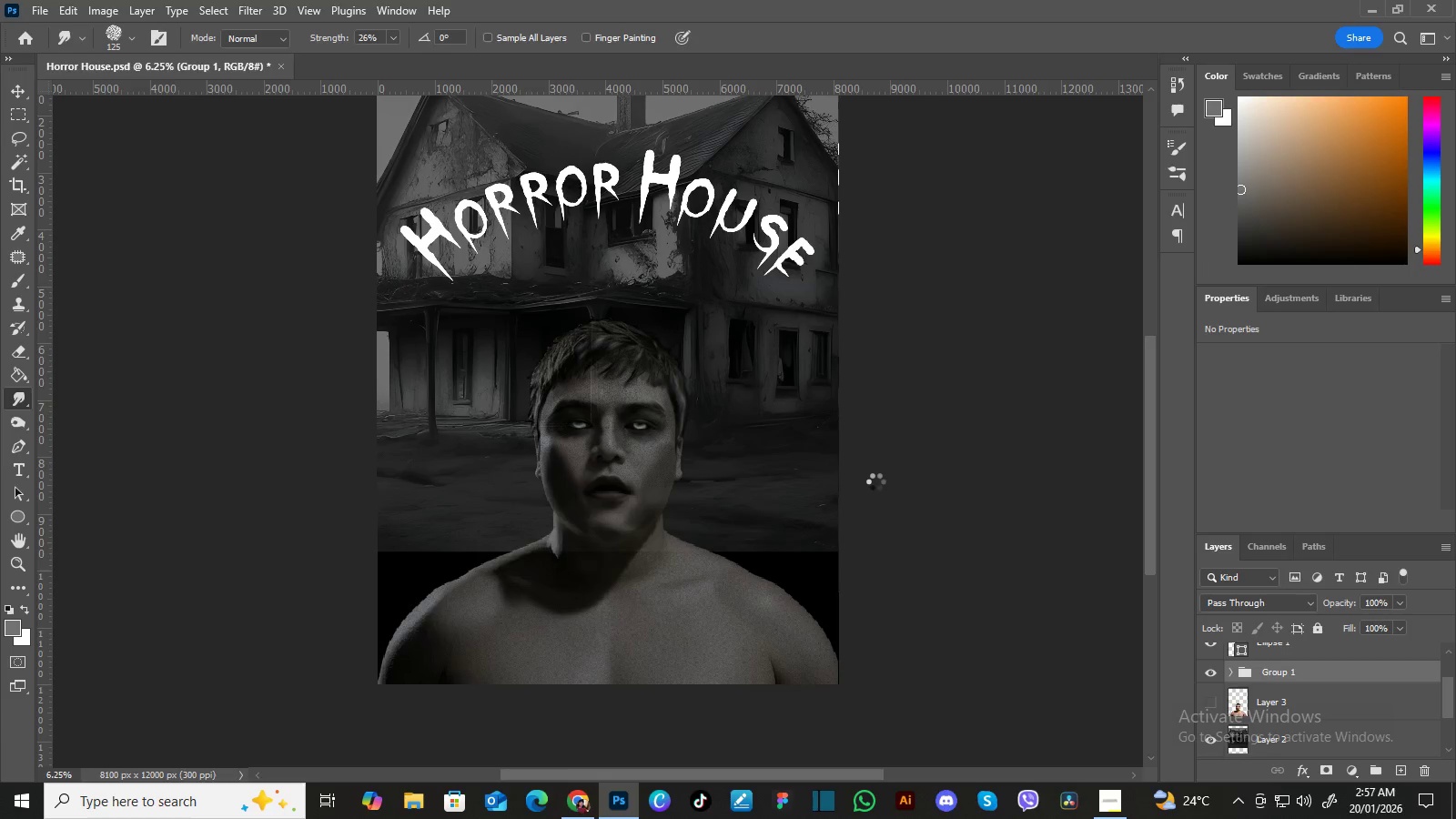 
wait(10.5)
 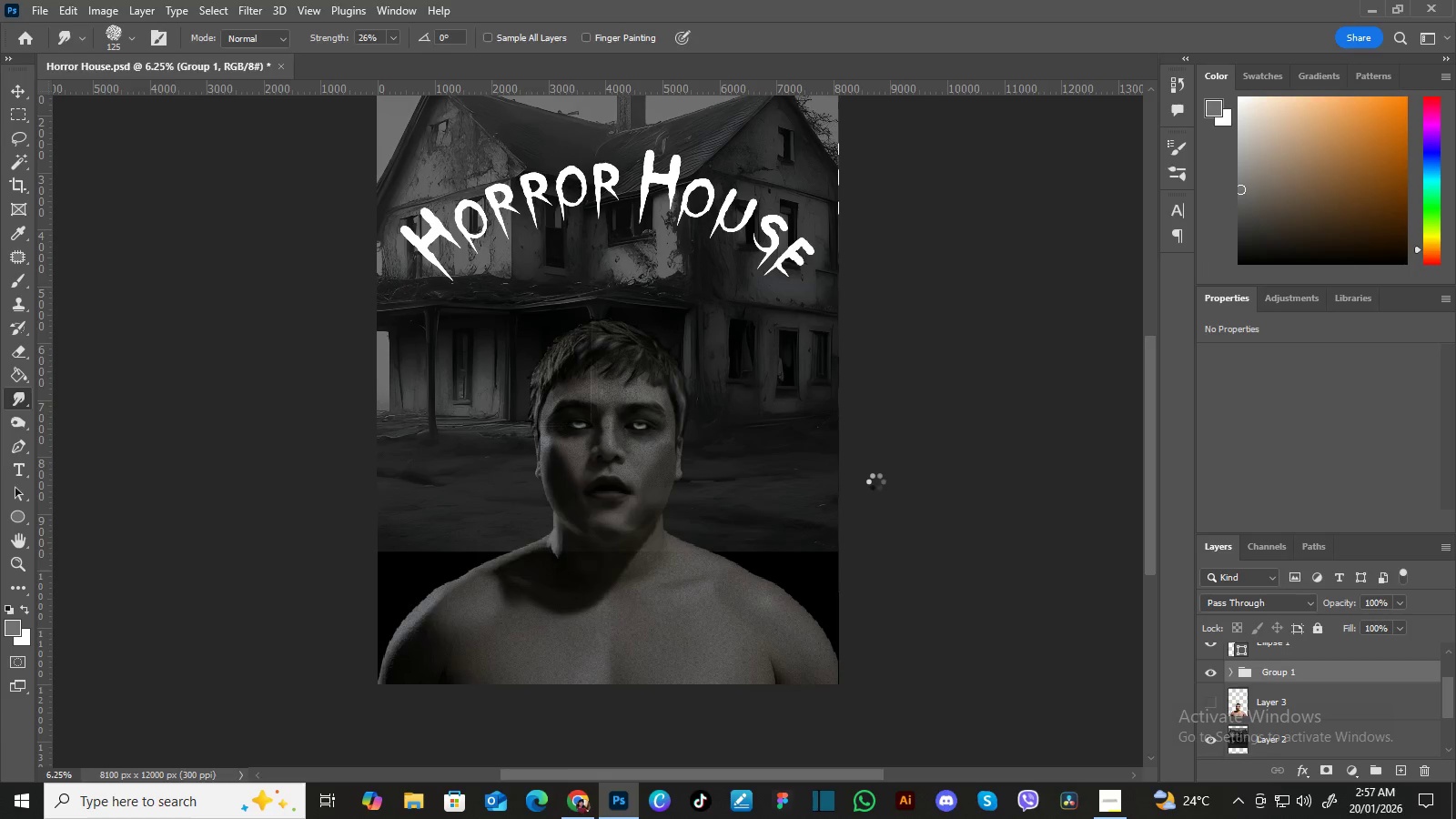 
key(ArrowLeft)
 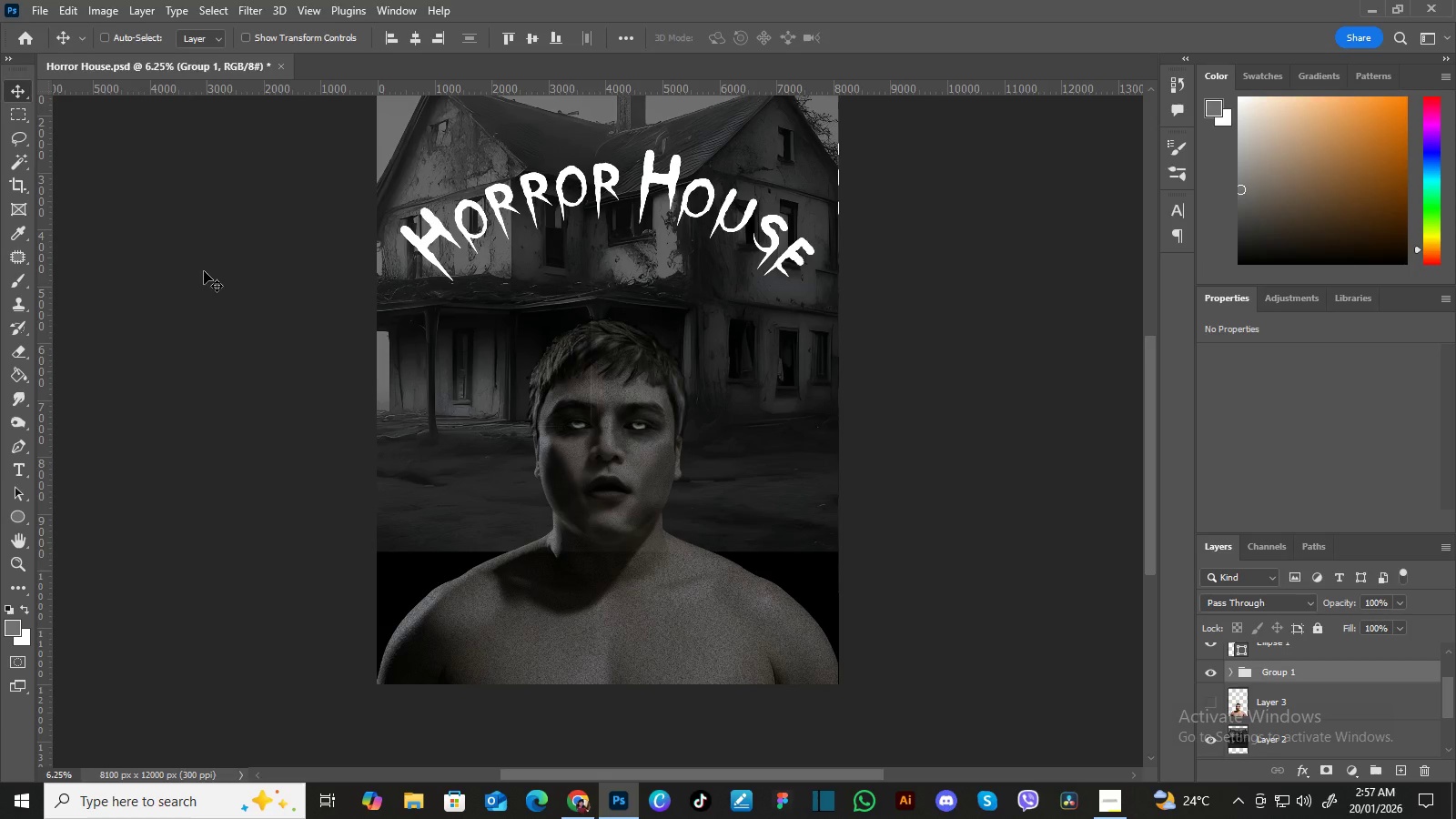 
key(ArrowLeft)
 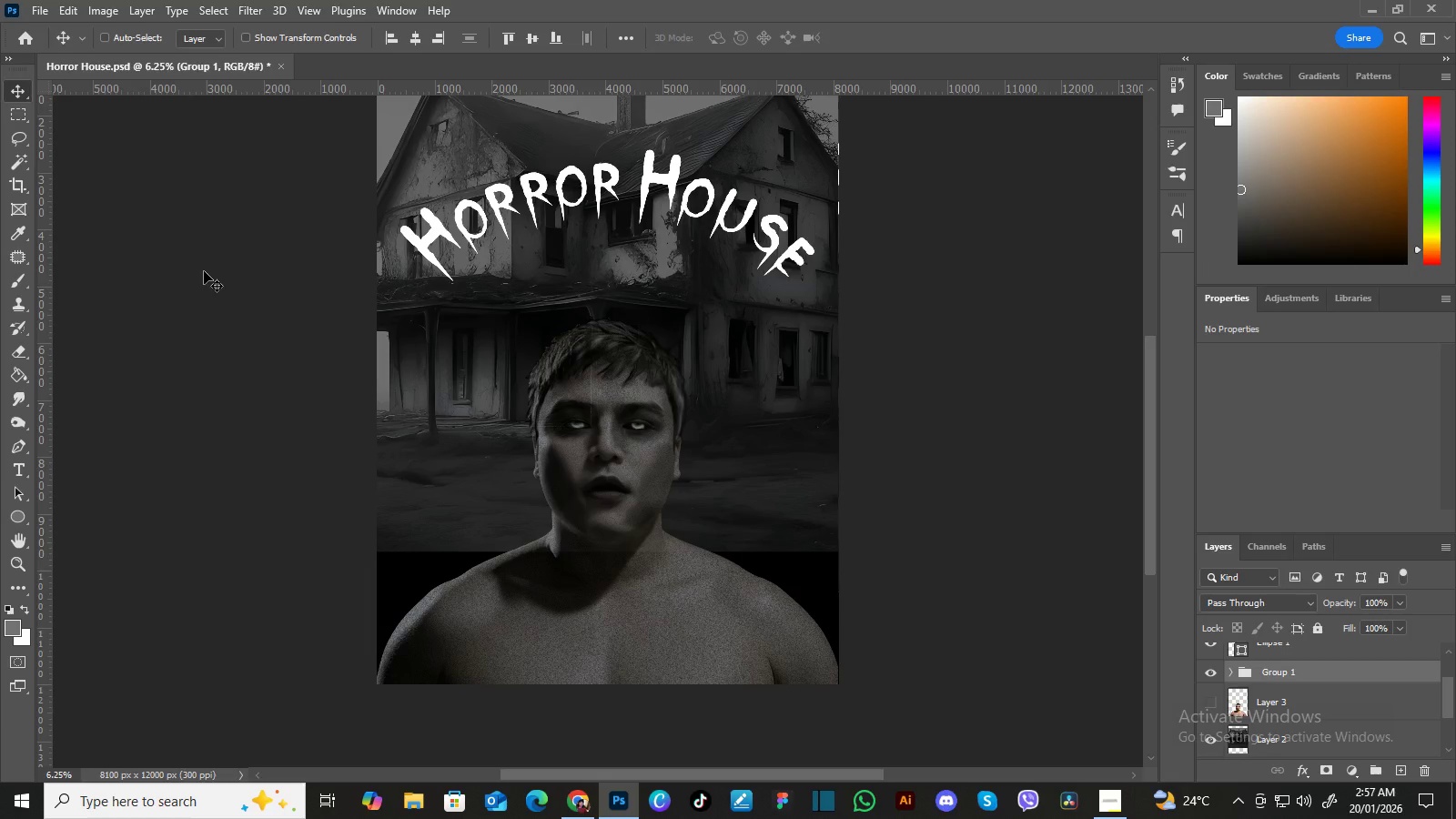 
key(ArrowLeft)
 